 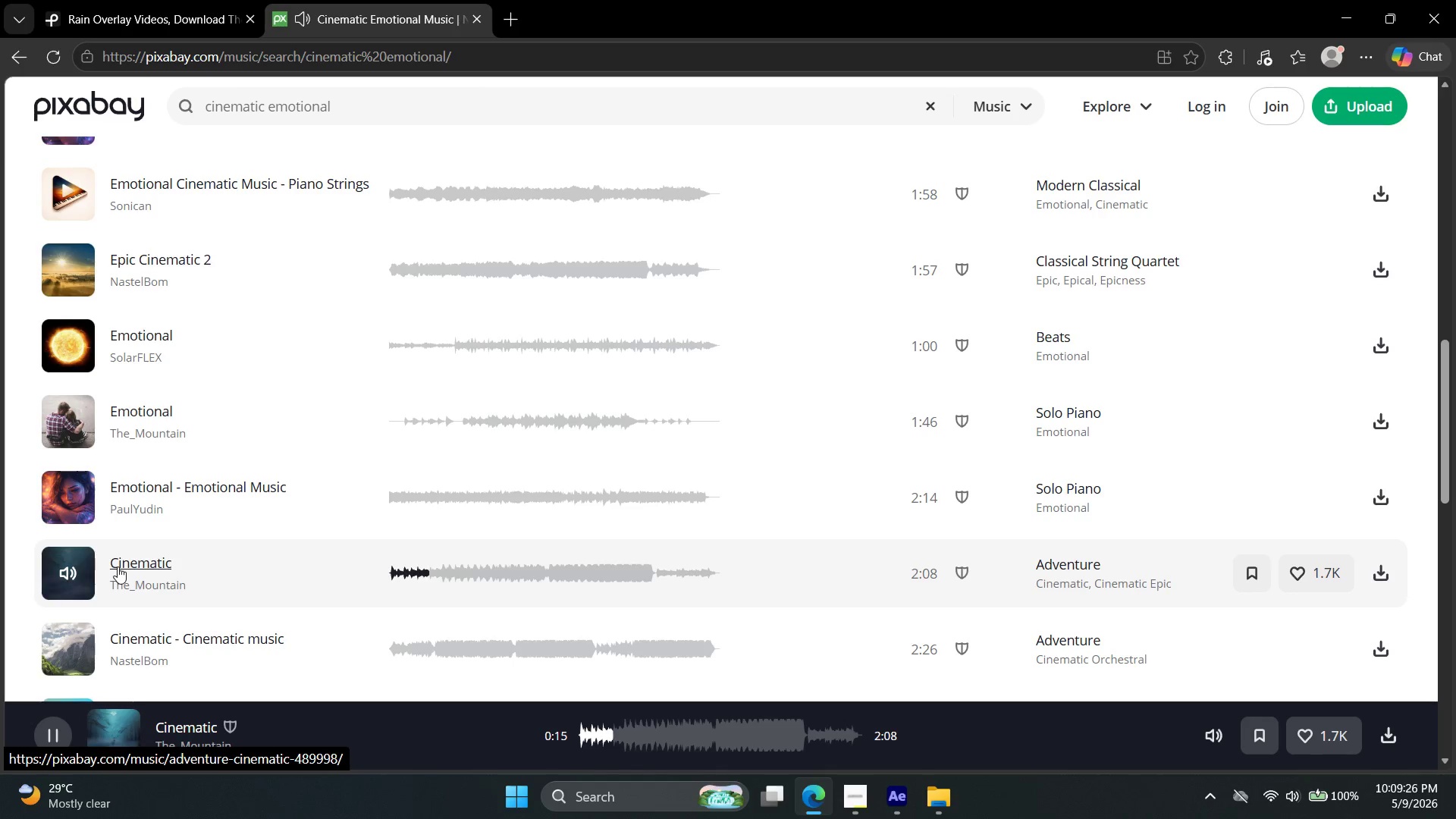 
scroll: coordinate [686, 267], scroll_direction: up, amount: 5.0
 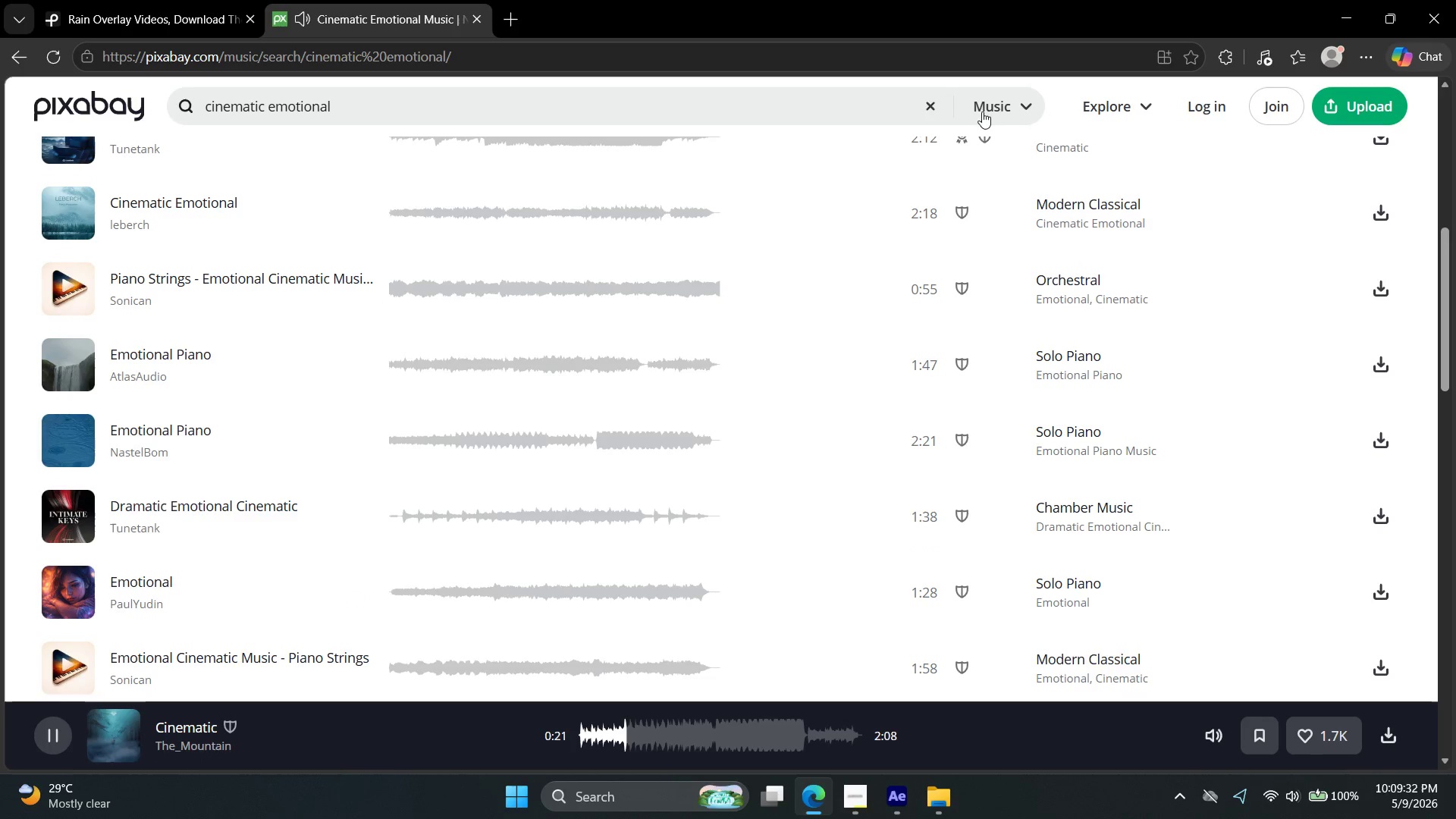 
left_click([996, 100])
 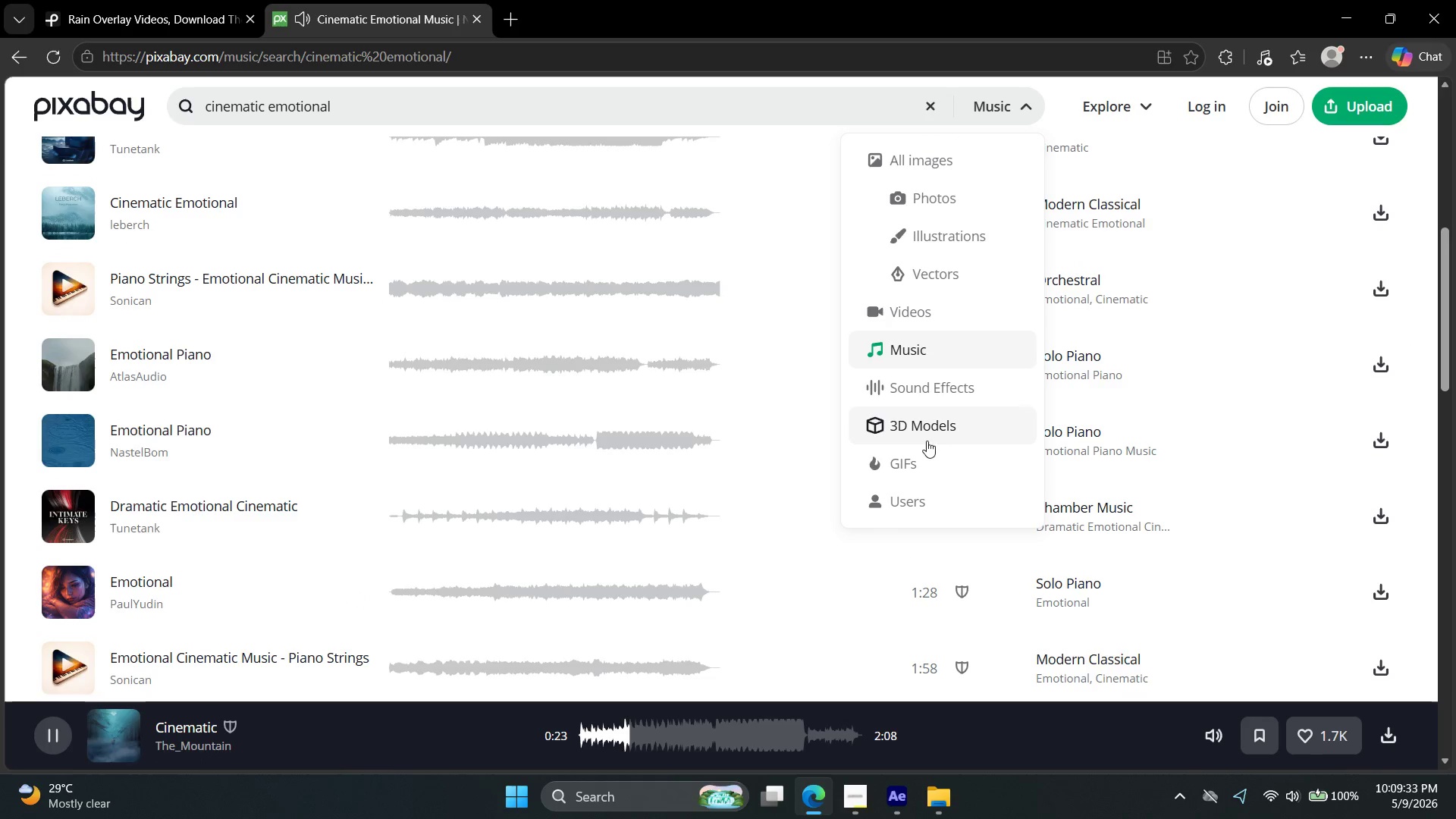 
left_click([937, 387])
 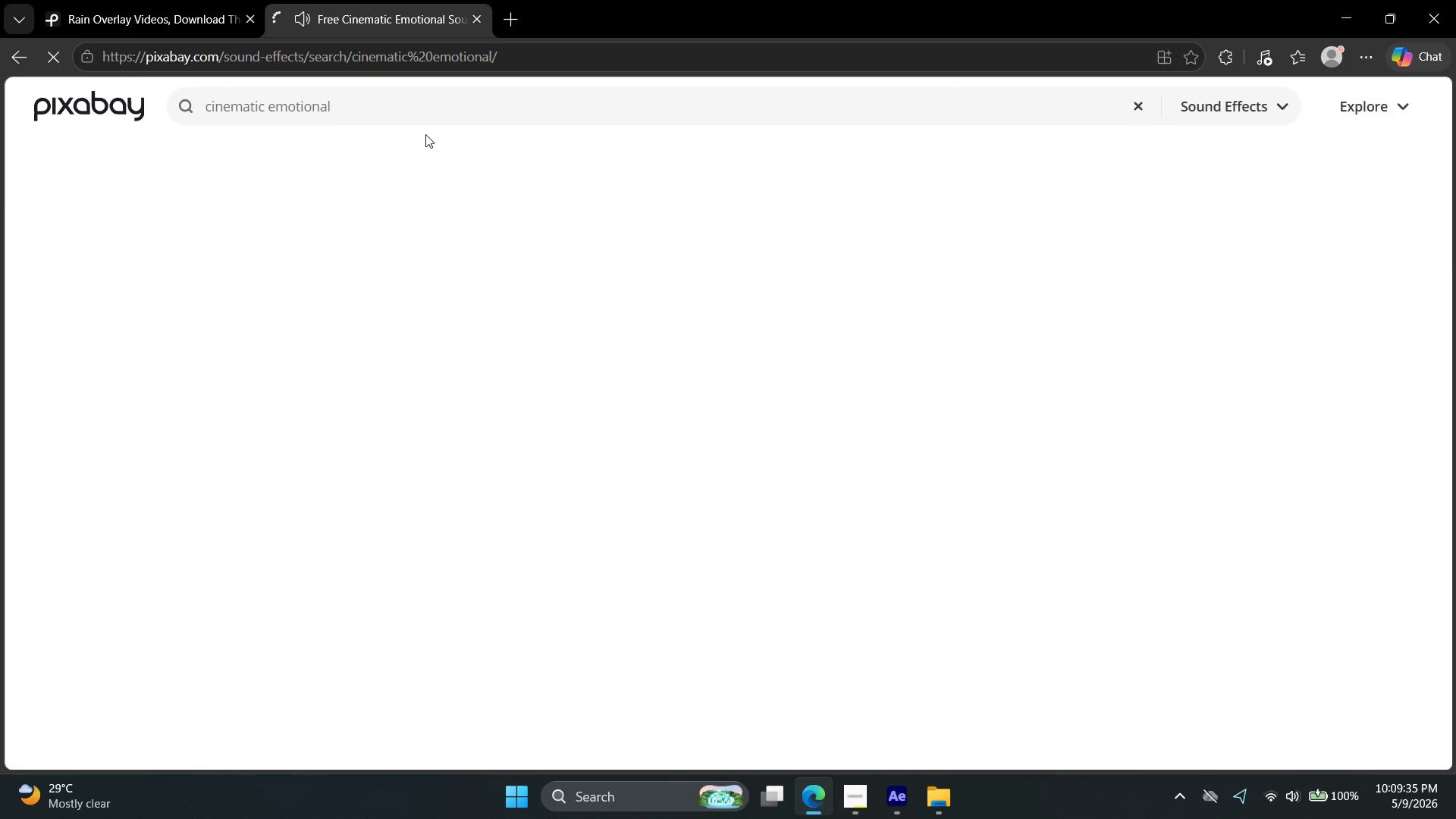 
left_click([423, 114])
 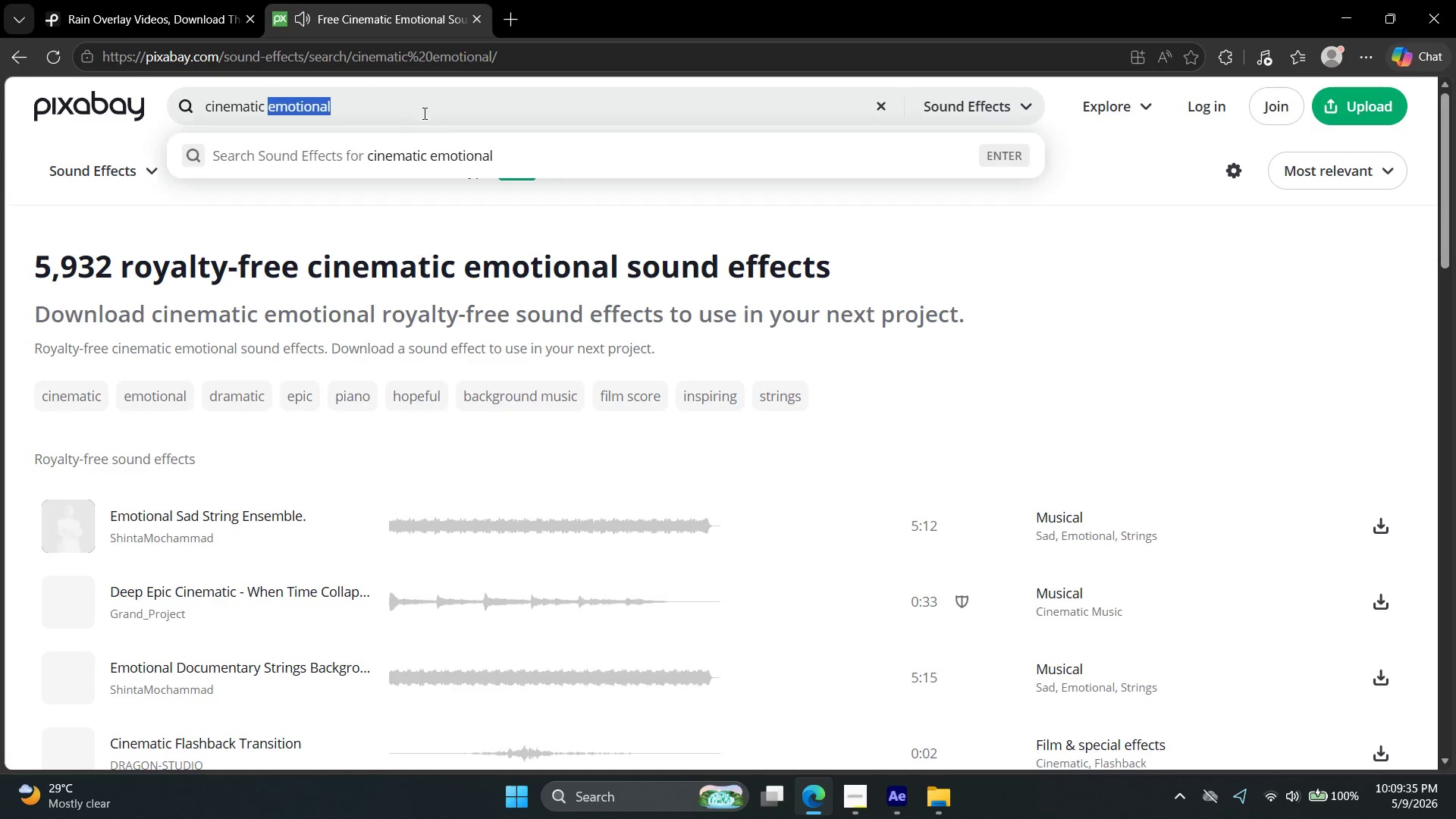 
triple_click([423, 113])
 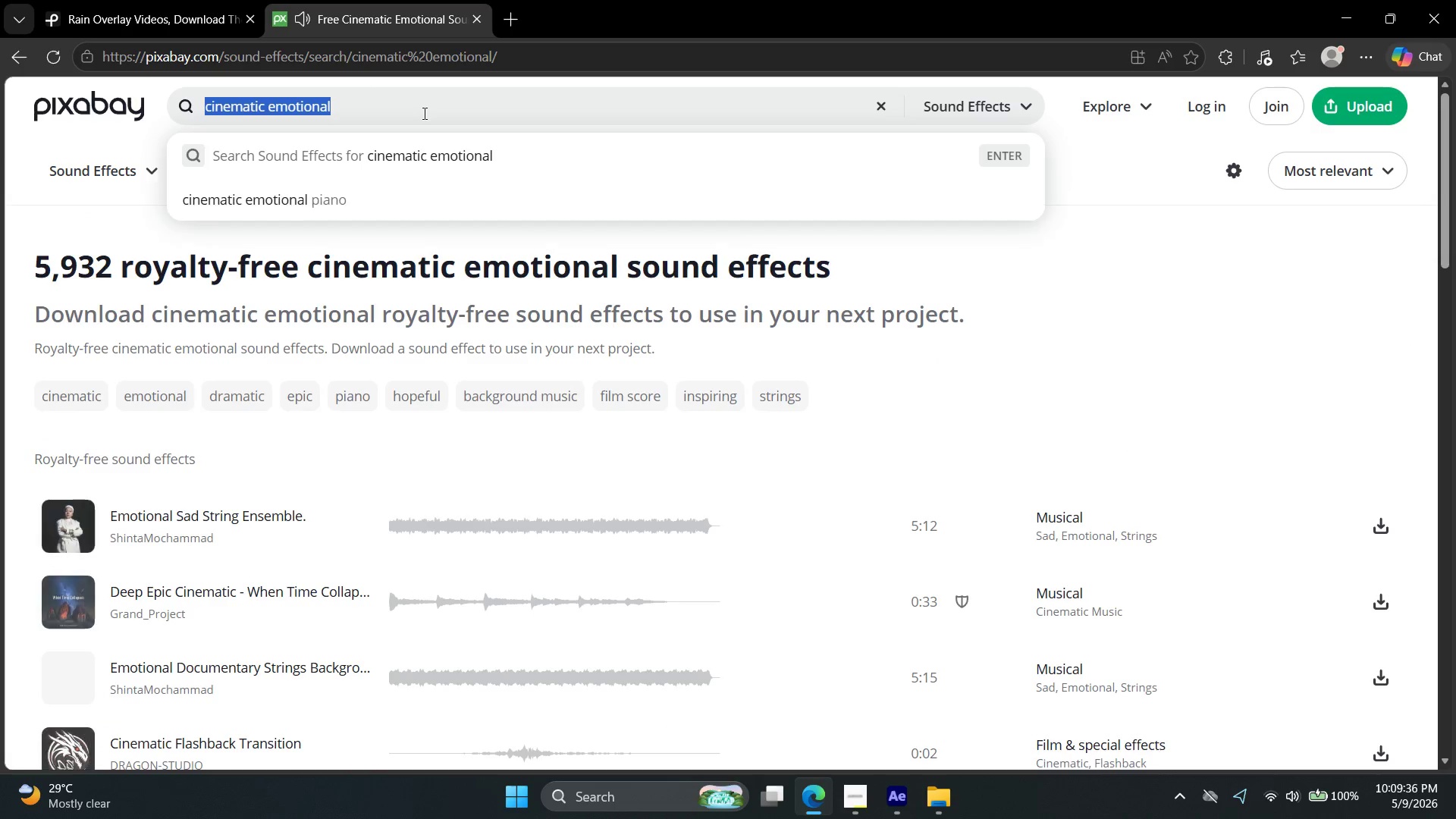 
type(rain loo[p)
key(Backspace)
key(Backspace)
type(p)
 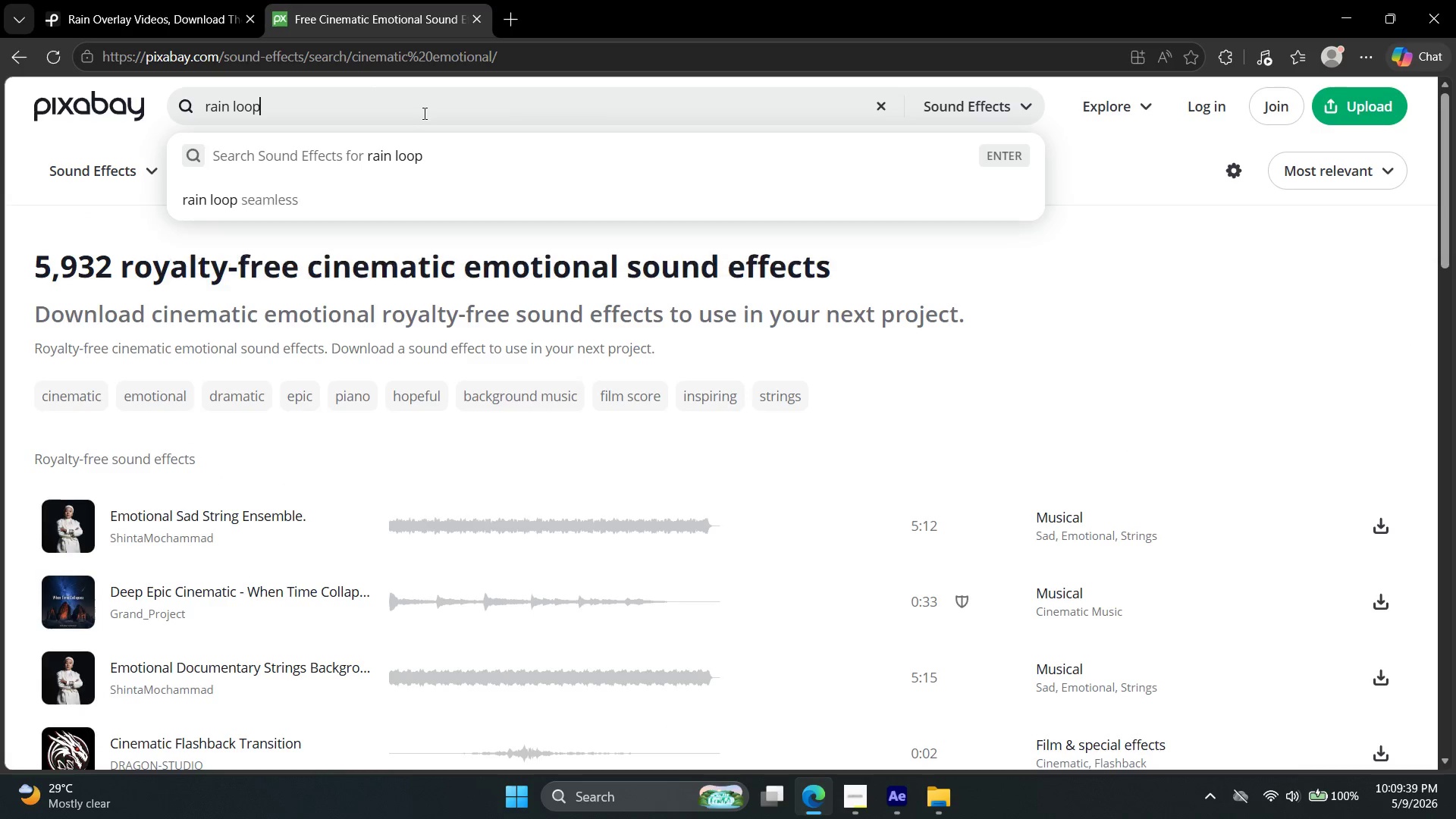 
key(Enter)
 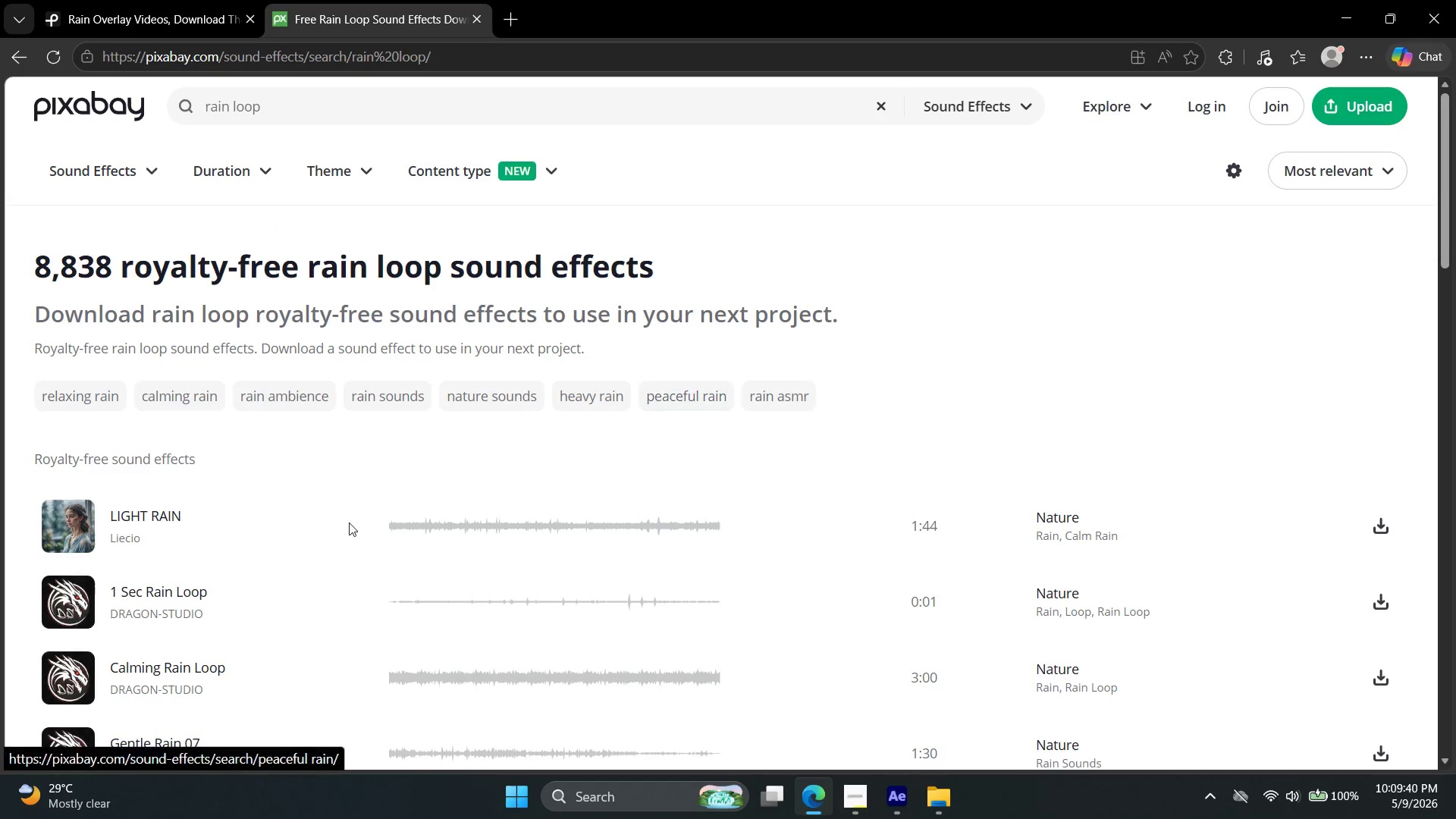 
left_click([57, 530])
 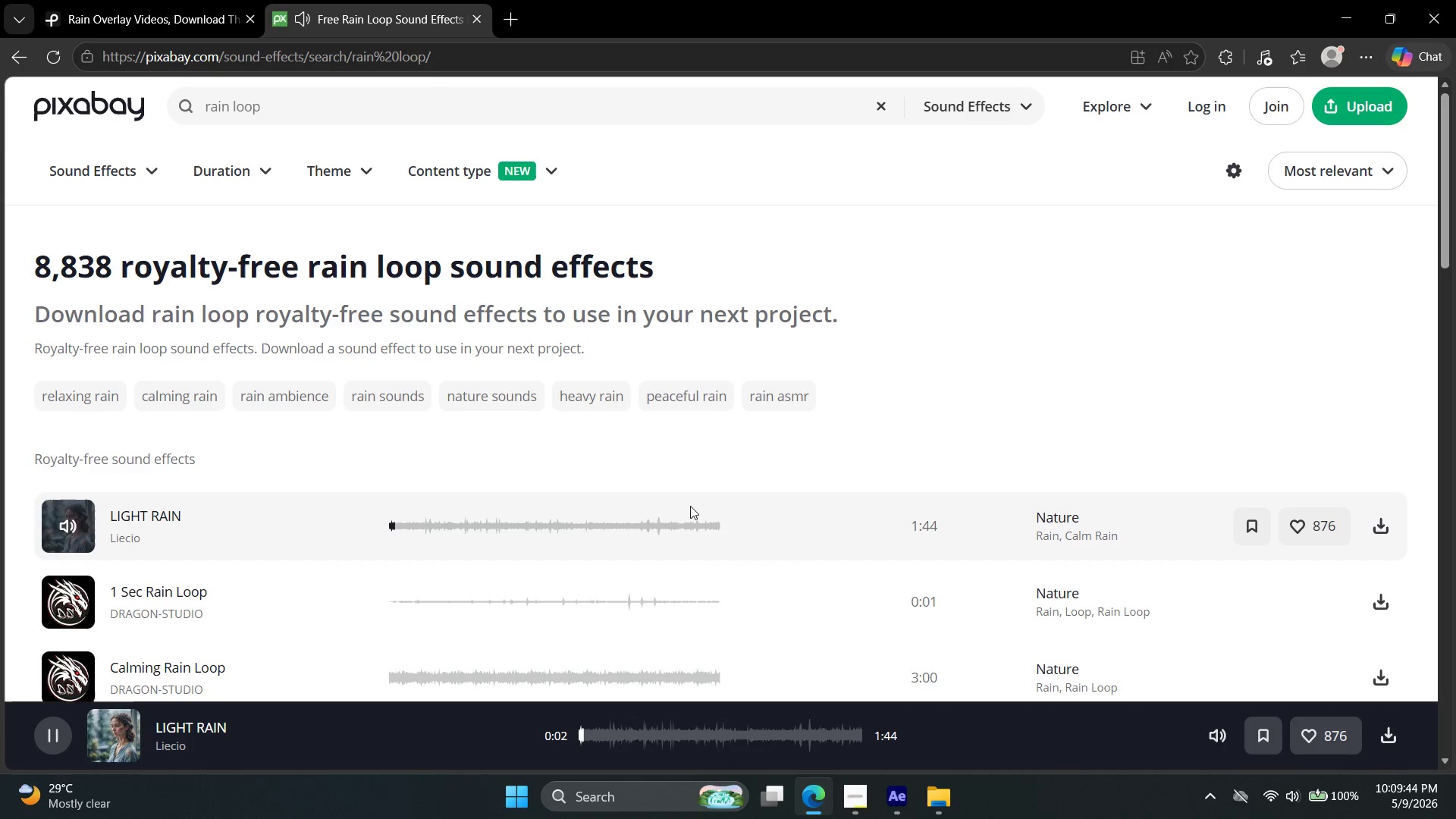 
left_click([1383, 517])
 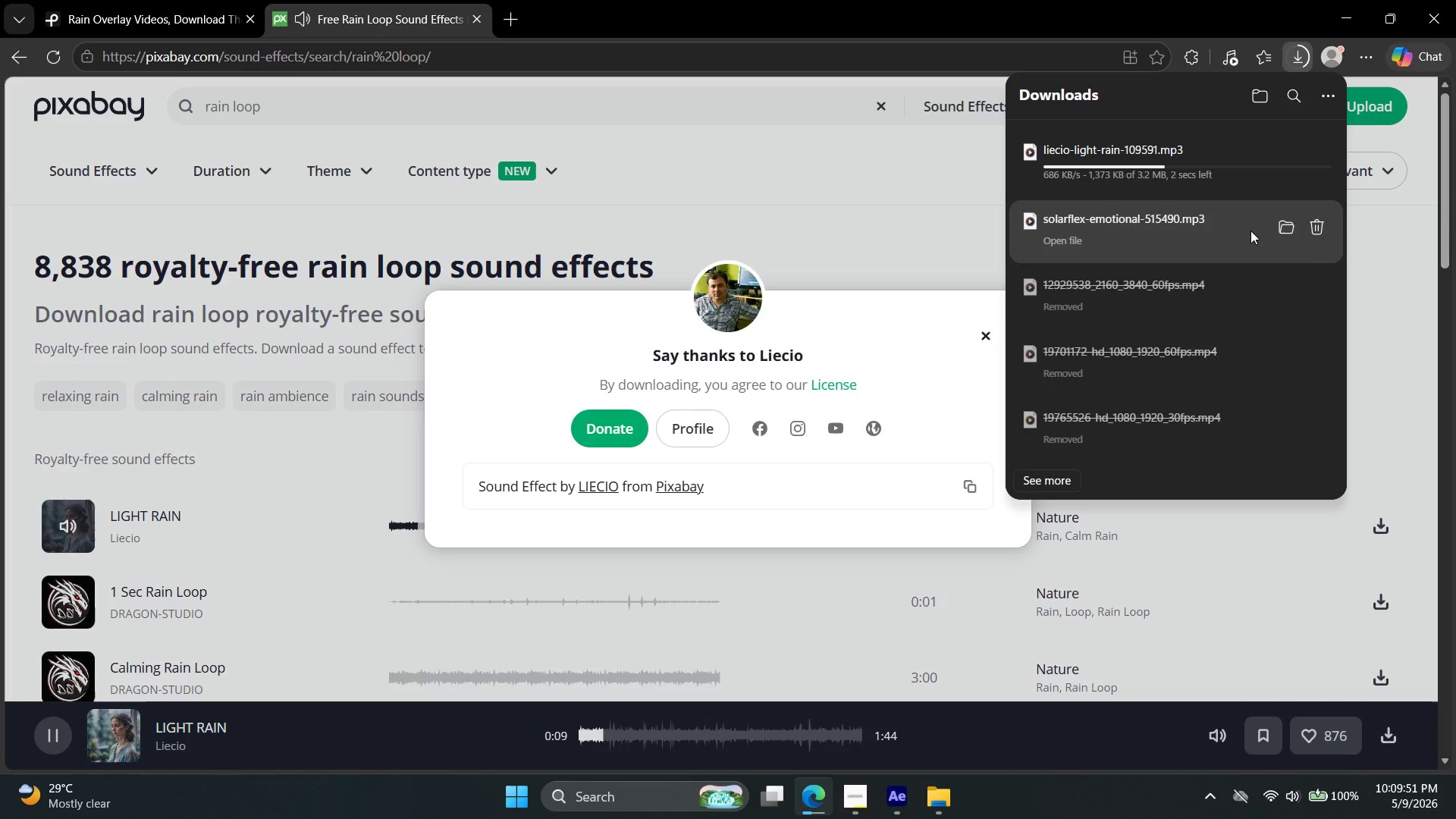 
wait(11.28)
 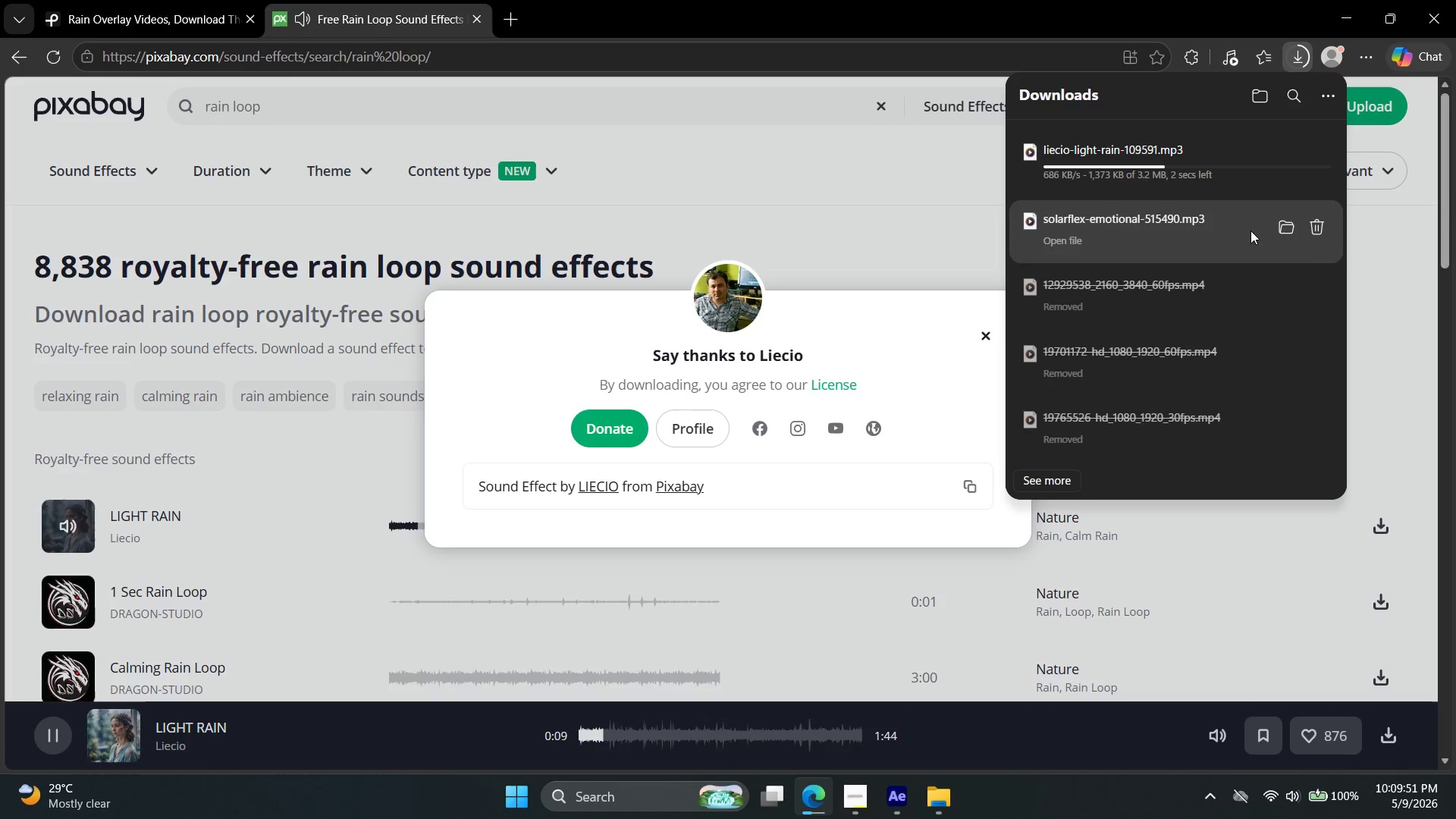 
double_click([613, 101])
 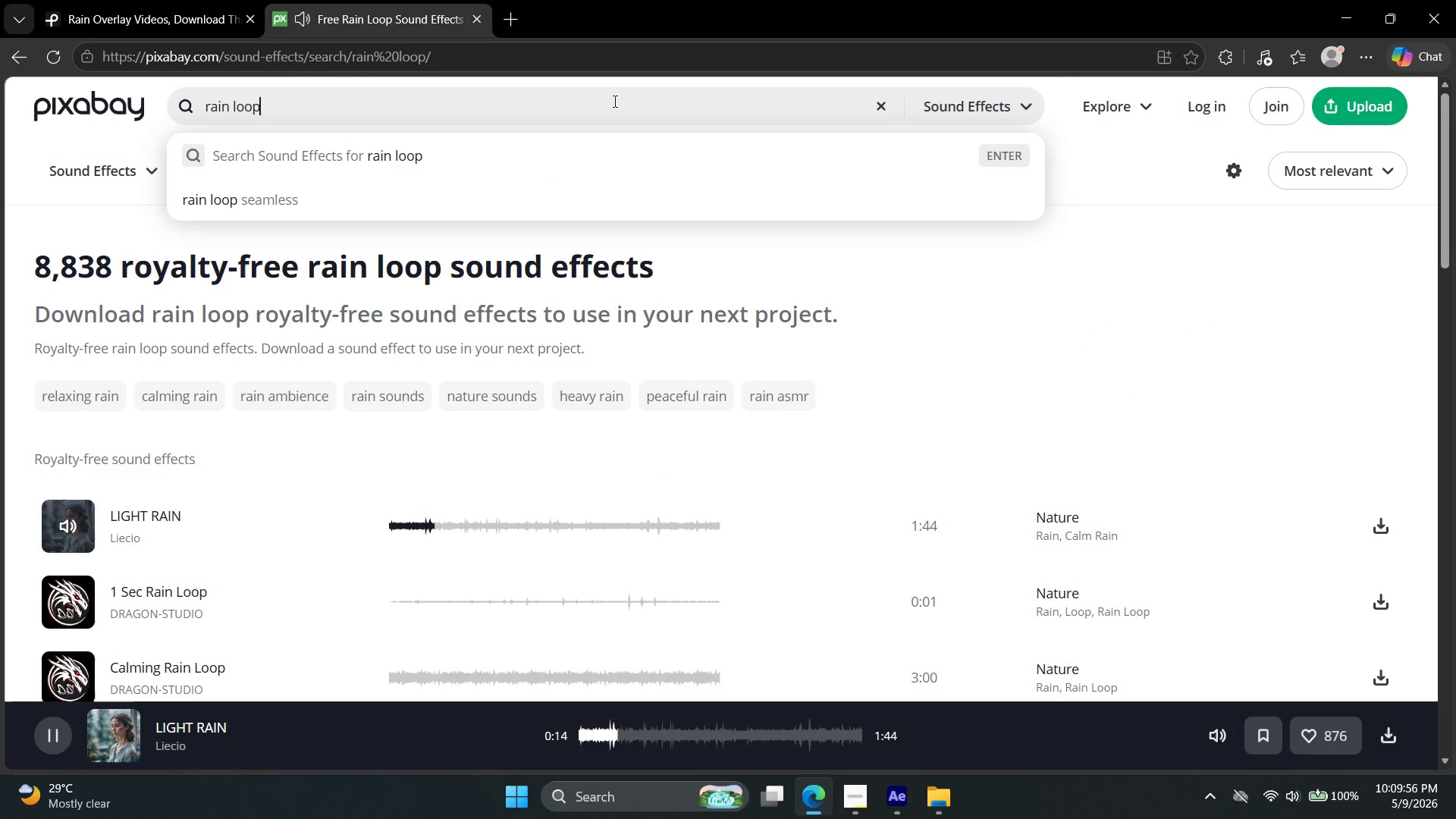 
triple_click([613, 101])
 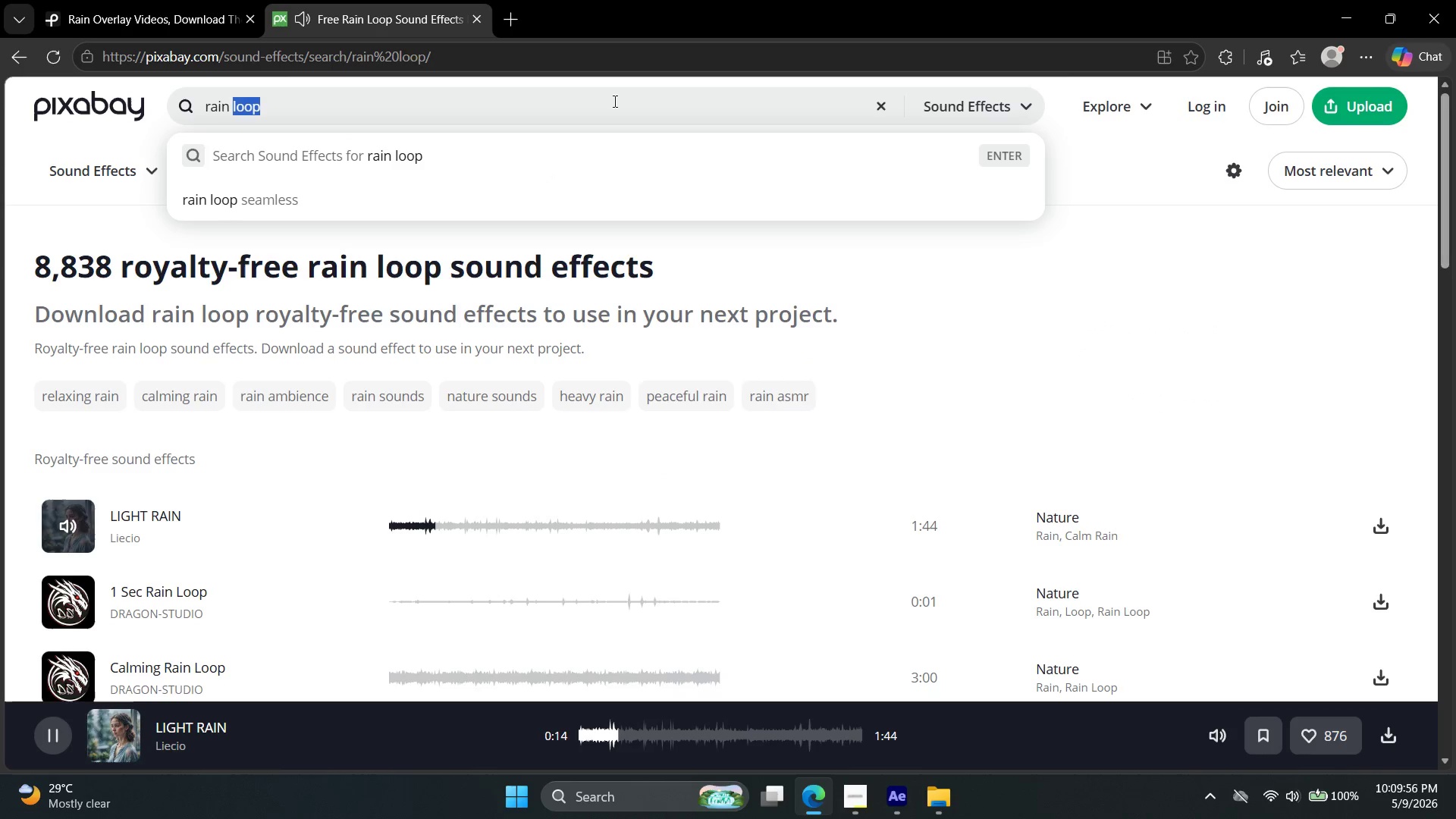 
triple_click([613, 101])
 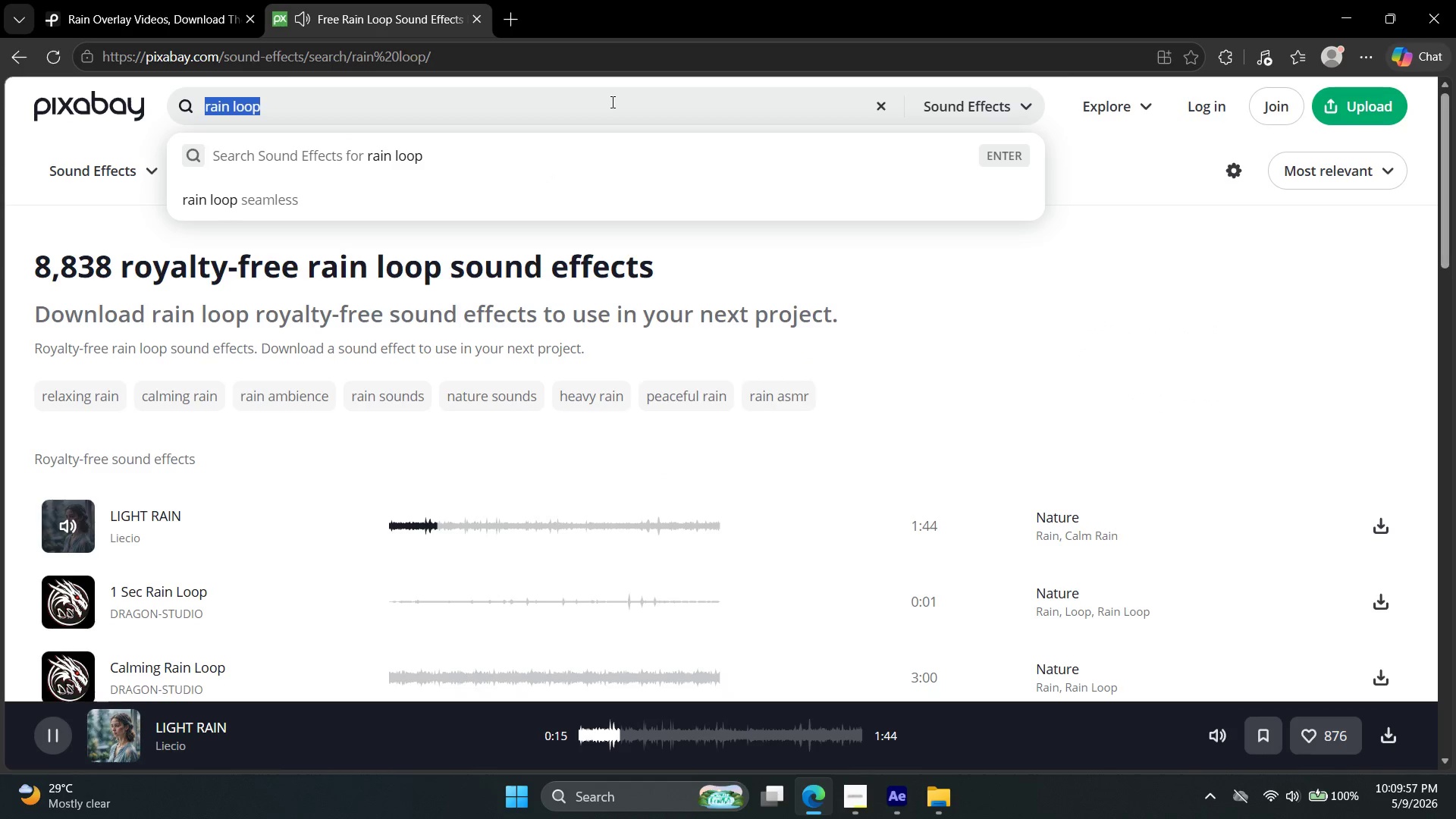 
type(mist overlay)
 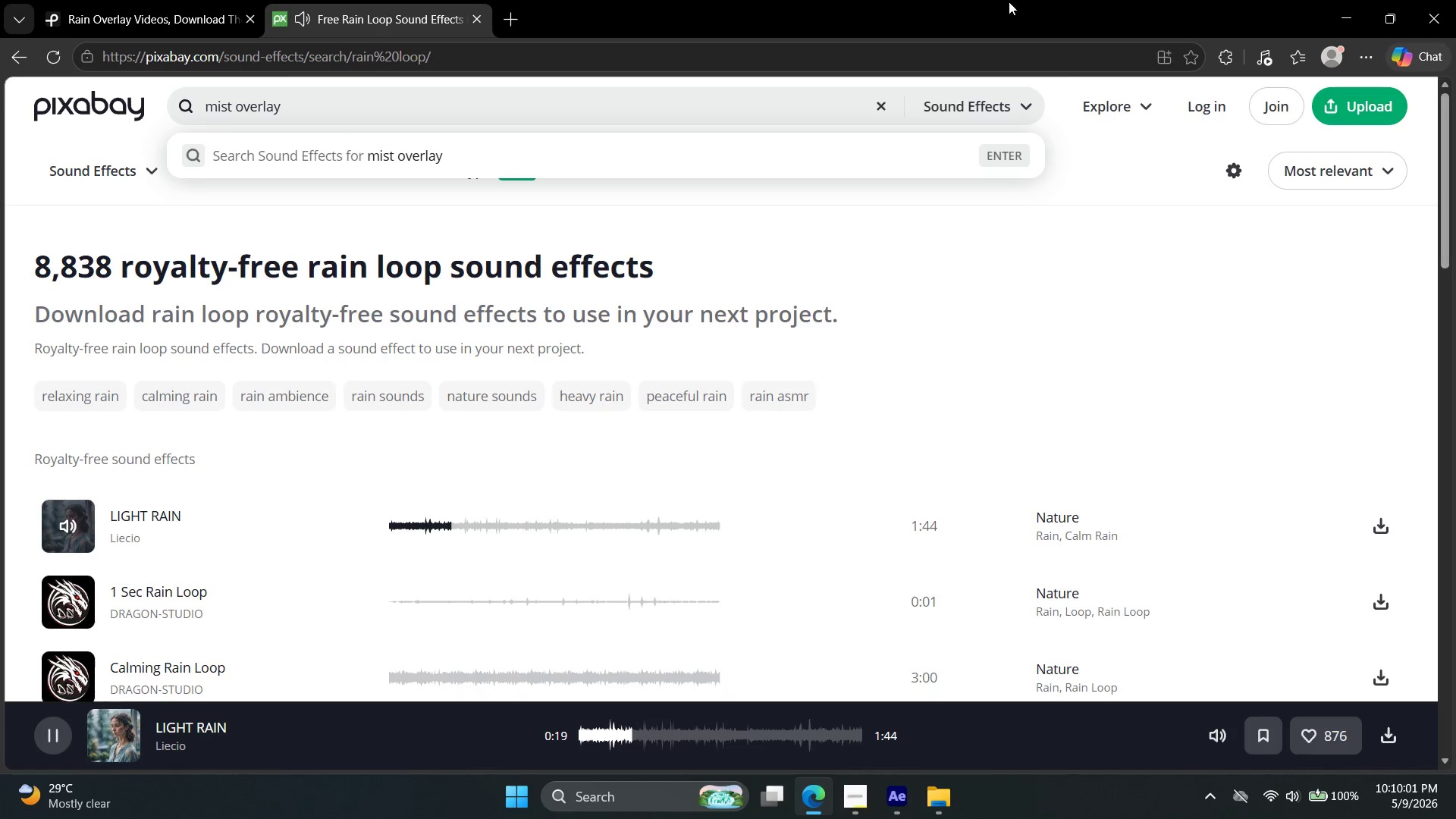 
left_click([998, 111])
 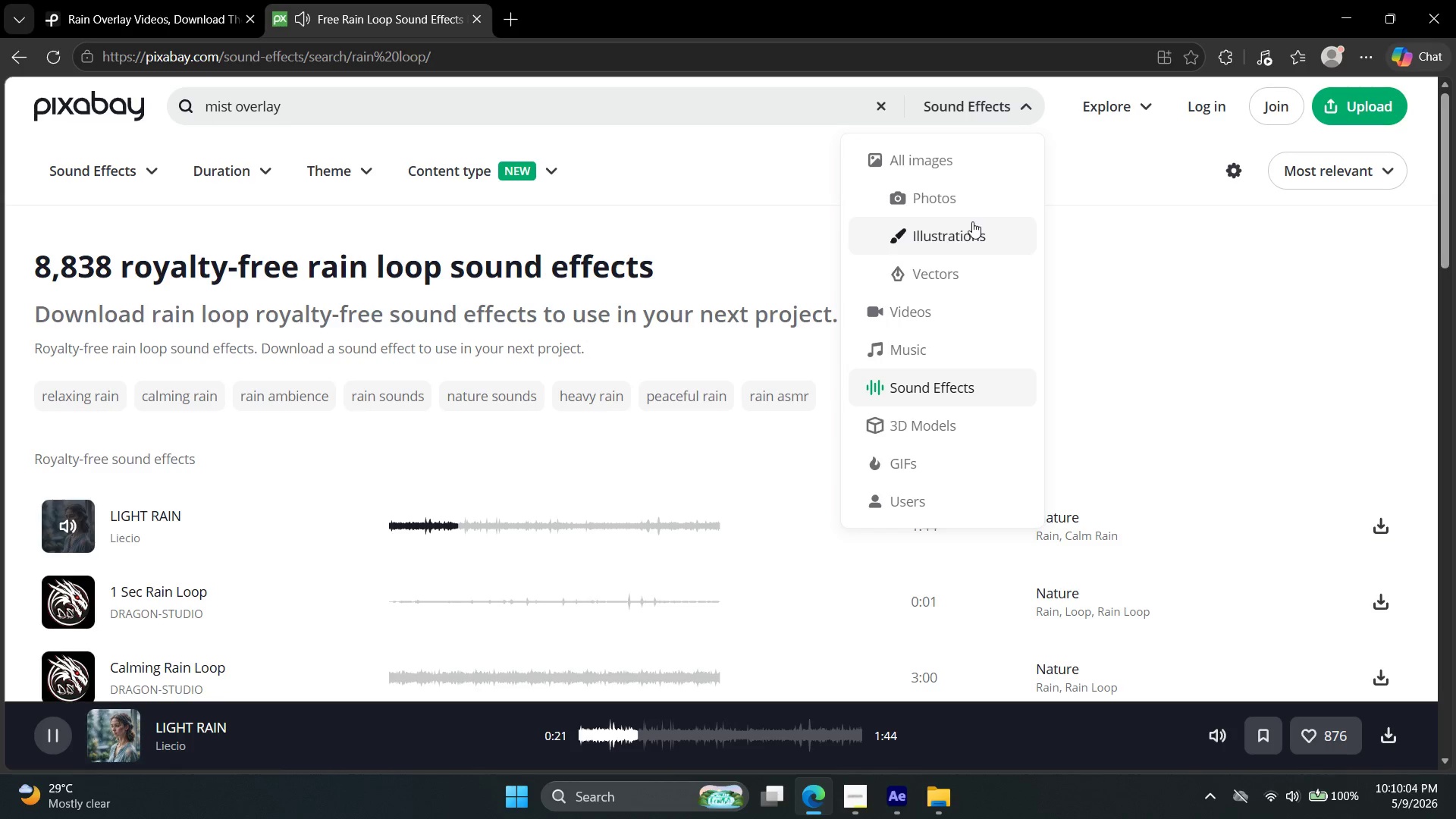 
left_click([951, 309])
 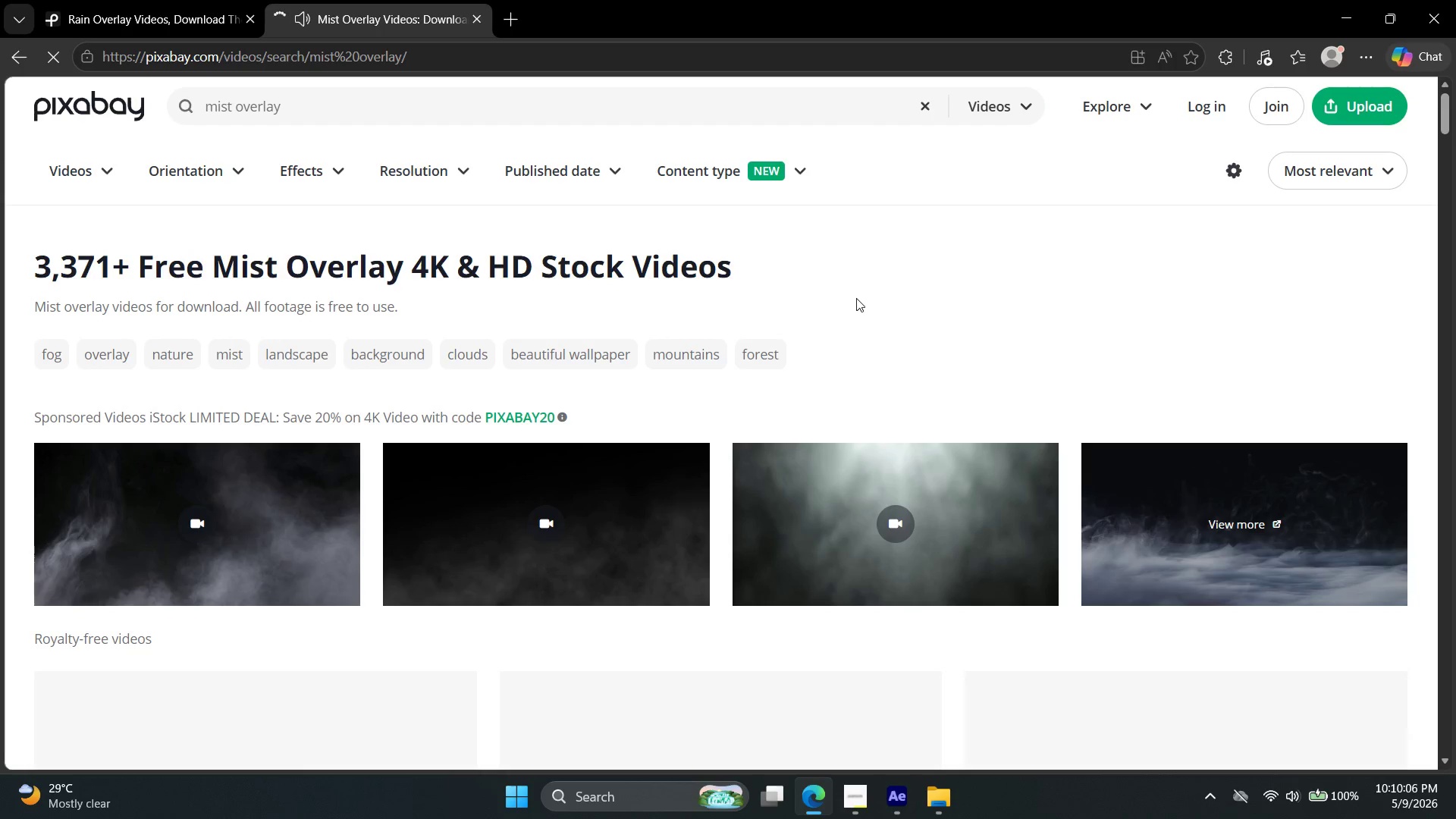 
scroll: coordinate [597, 332], scroll_direction: down, amount: 8.0
 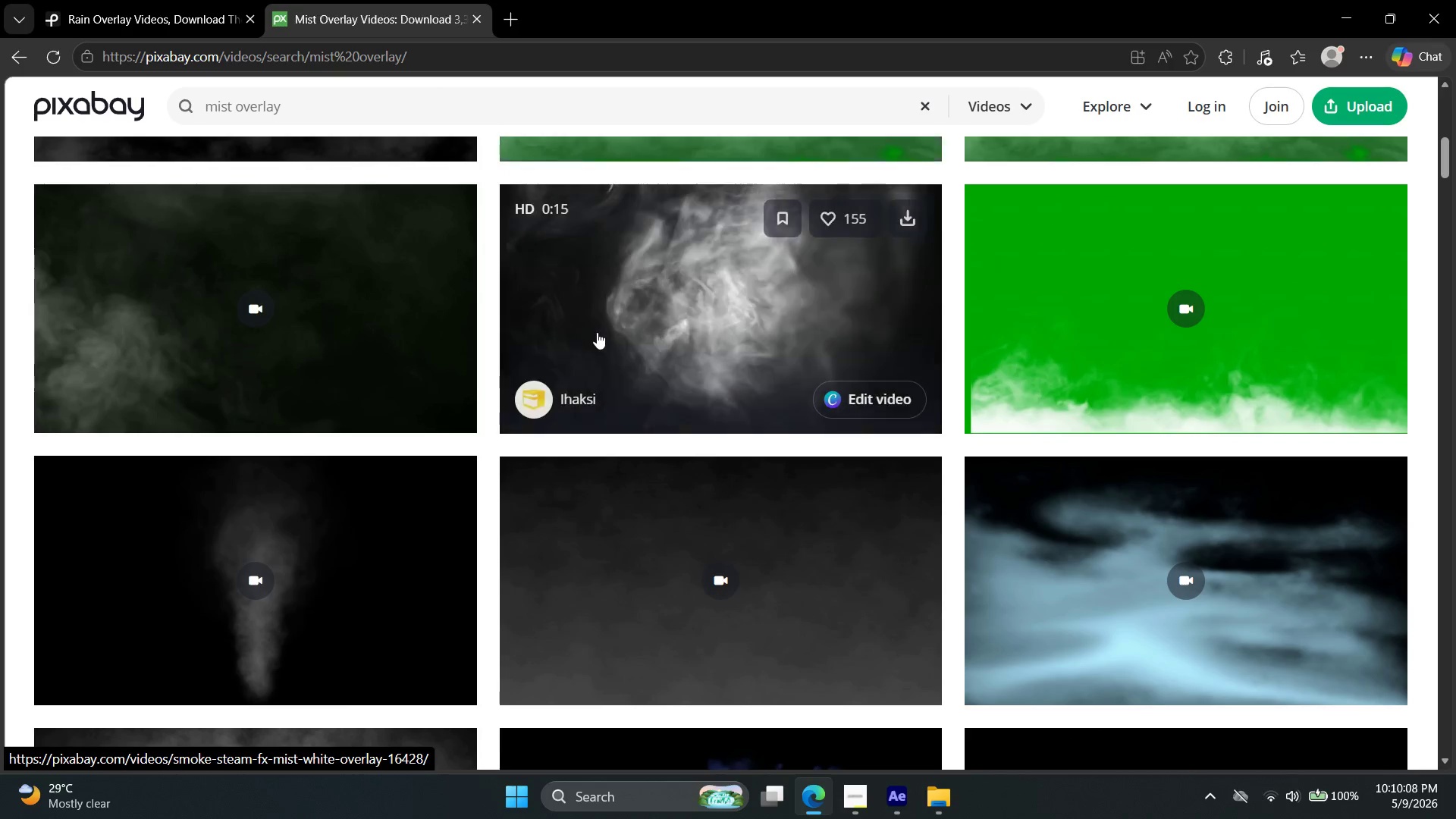 
scroll: coordinate [599, 335], scroll_direction: up, amount: 2.0
 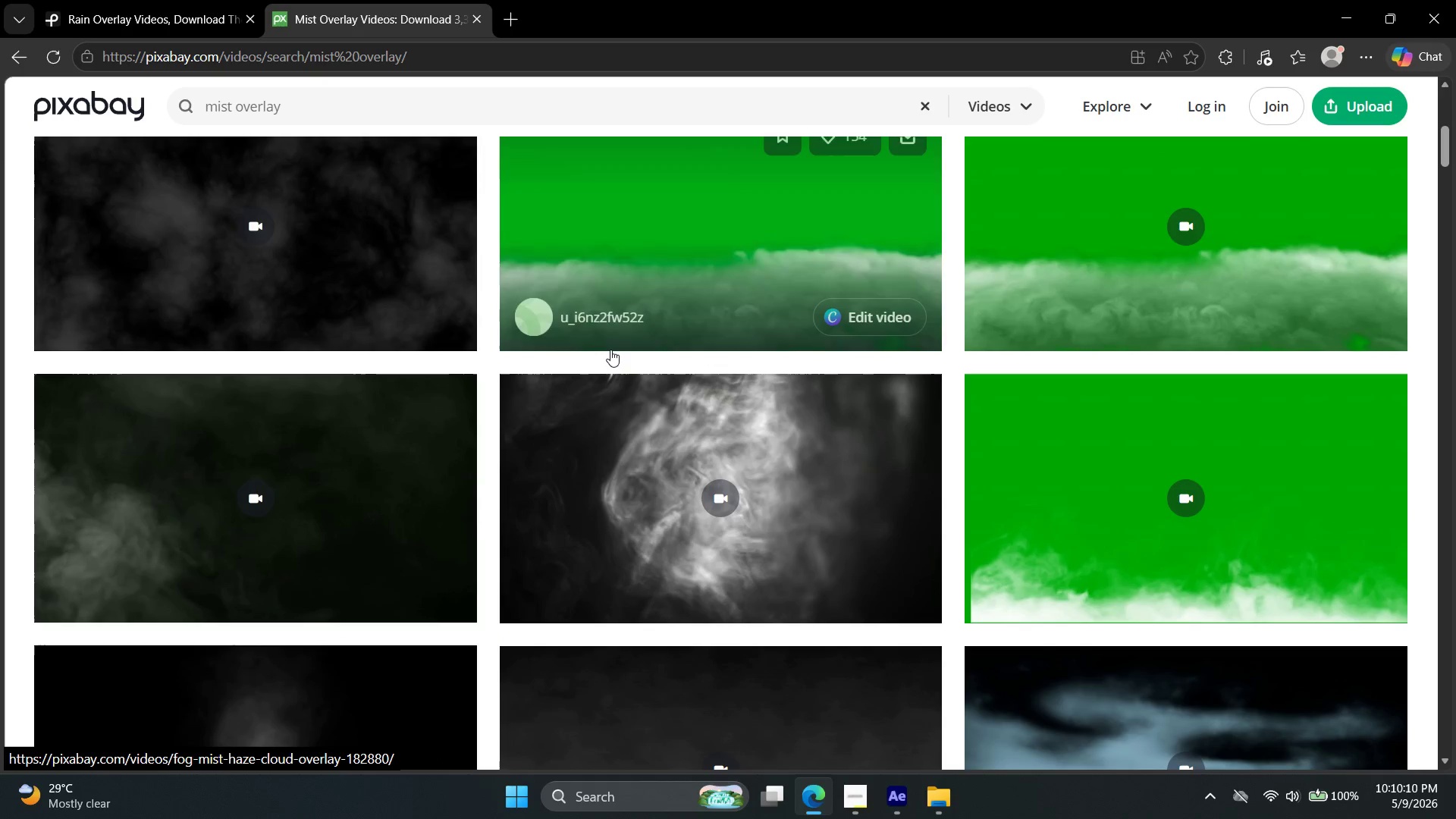 
scroll: coordinate [584, 367], scroll_direction: down, amount: 12.0
 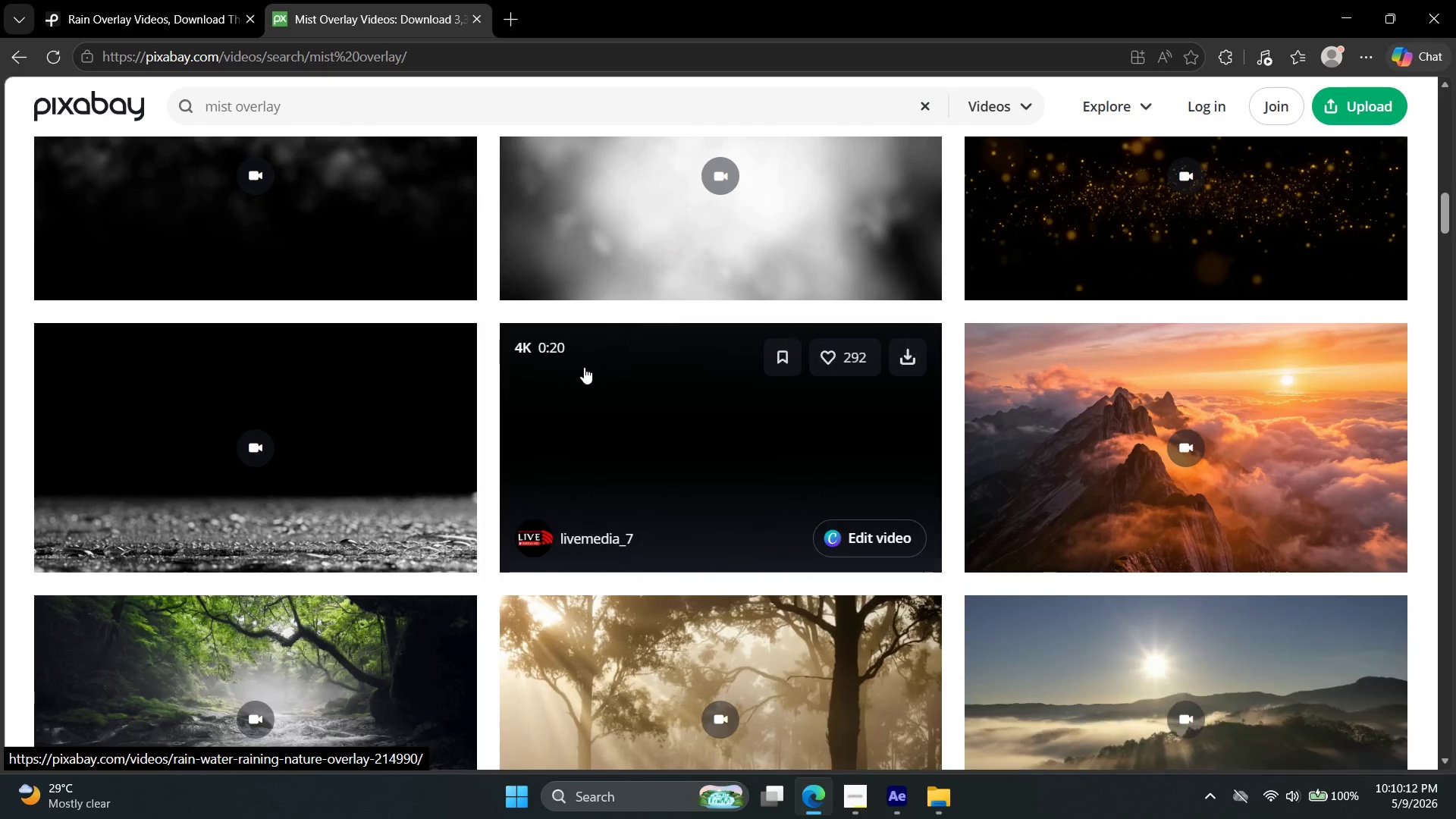 
scroll: coordinate [584, 367], scroll_direction: up, amount: 4.0
 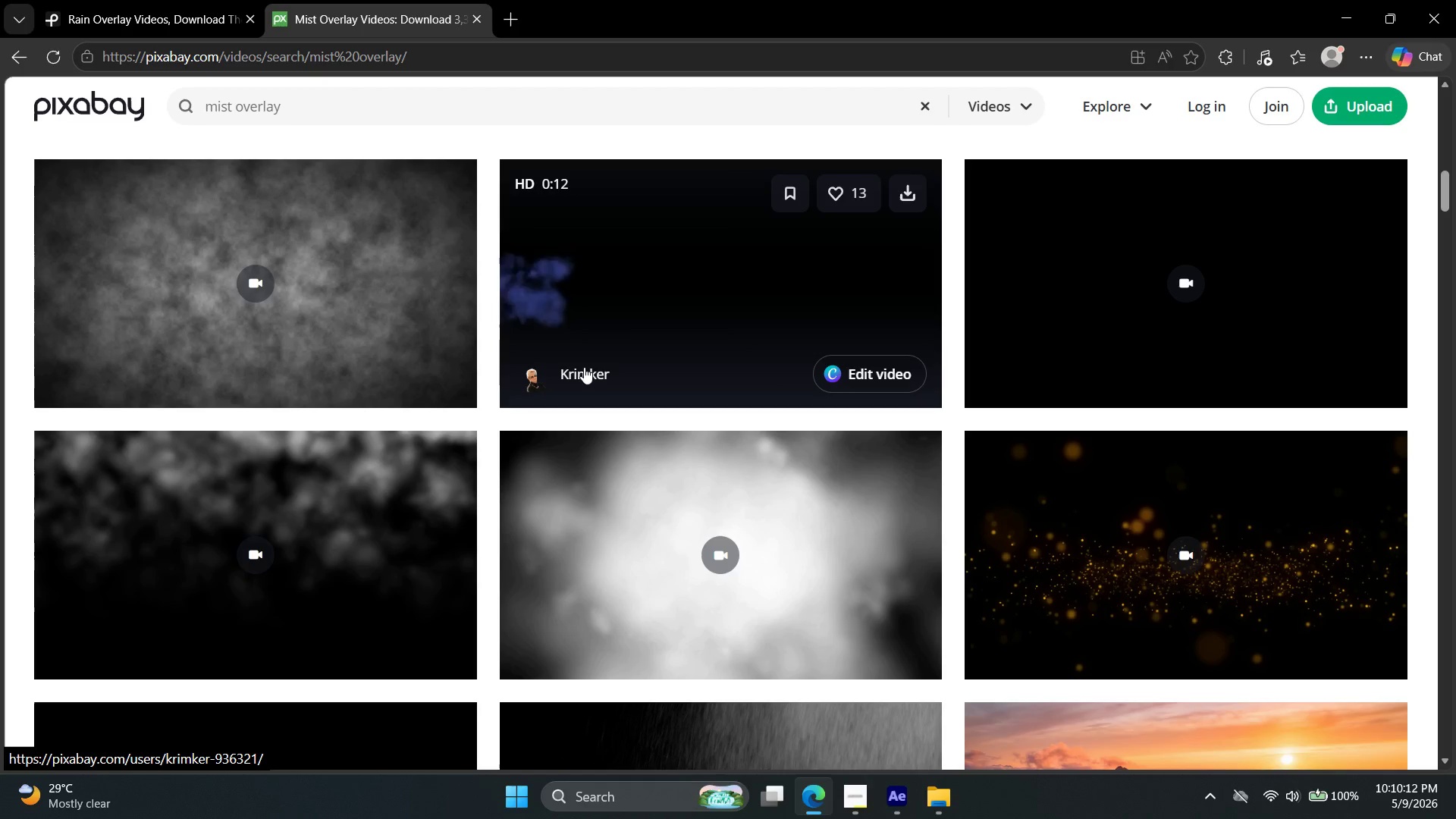 
scroll: coordinate [583, 375], scroll_direction: down, amount: 4.0
 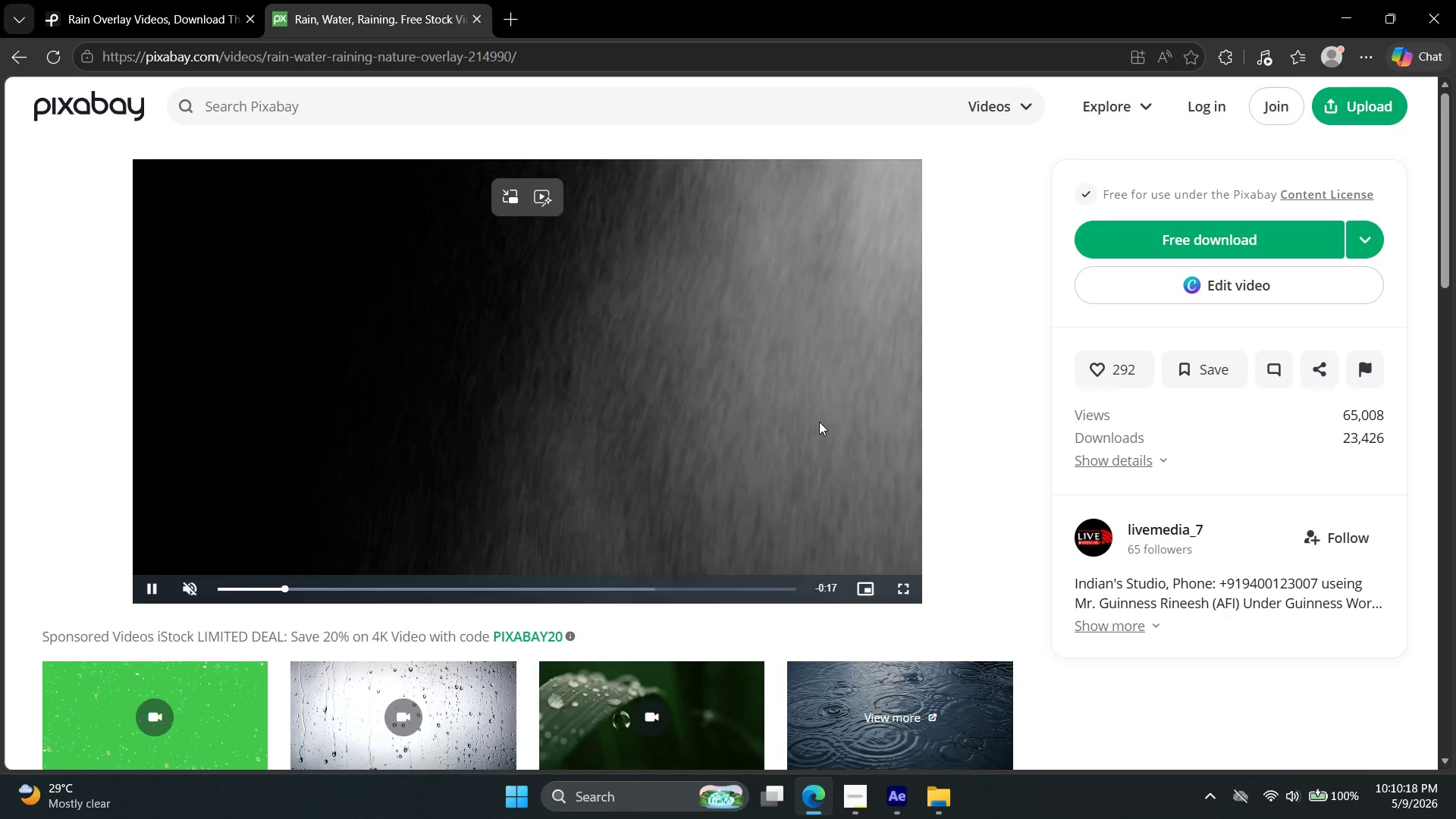 
wait(6.5)
 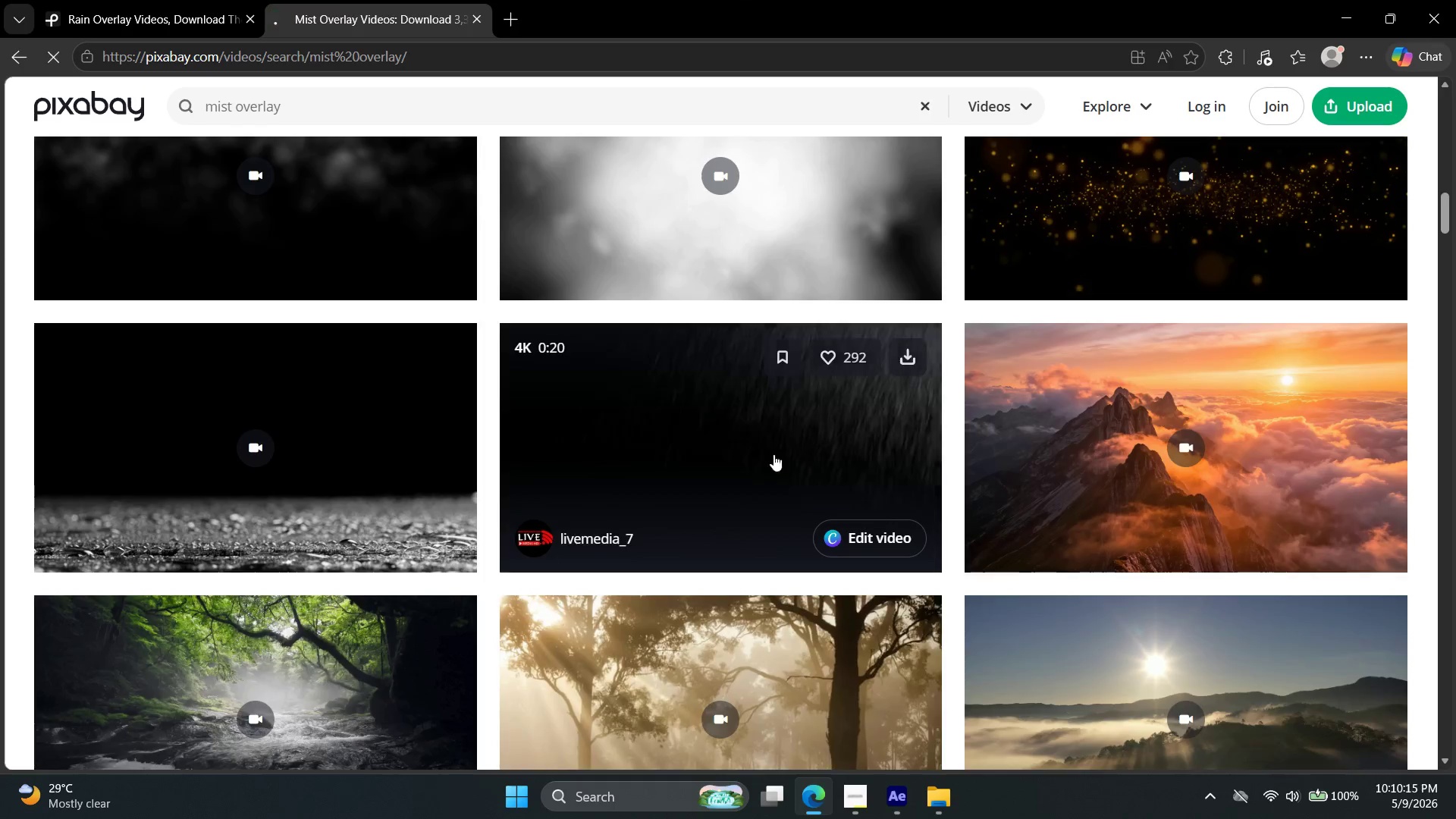 
left_click([1170, 231])
 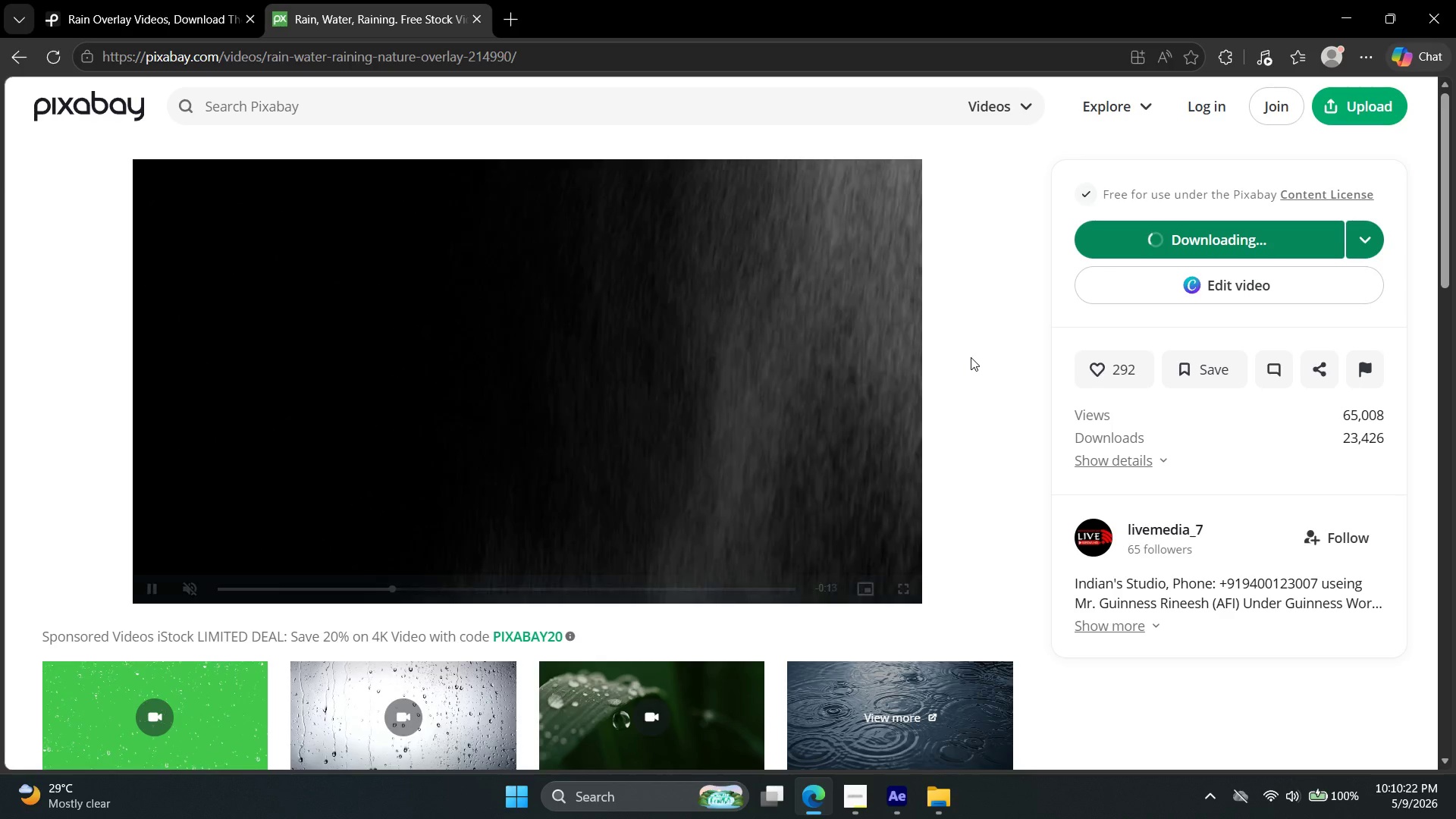 
mouse_move([945, 362])
 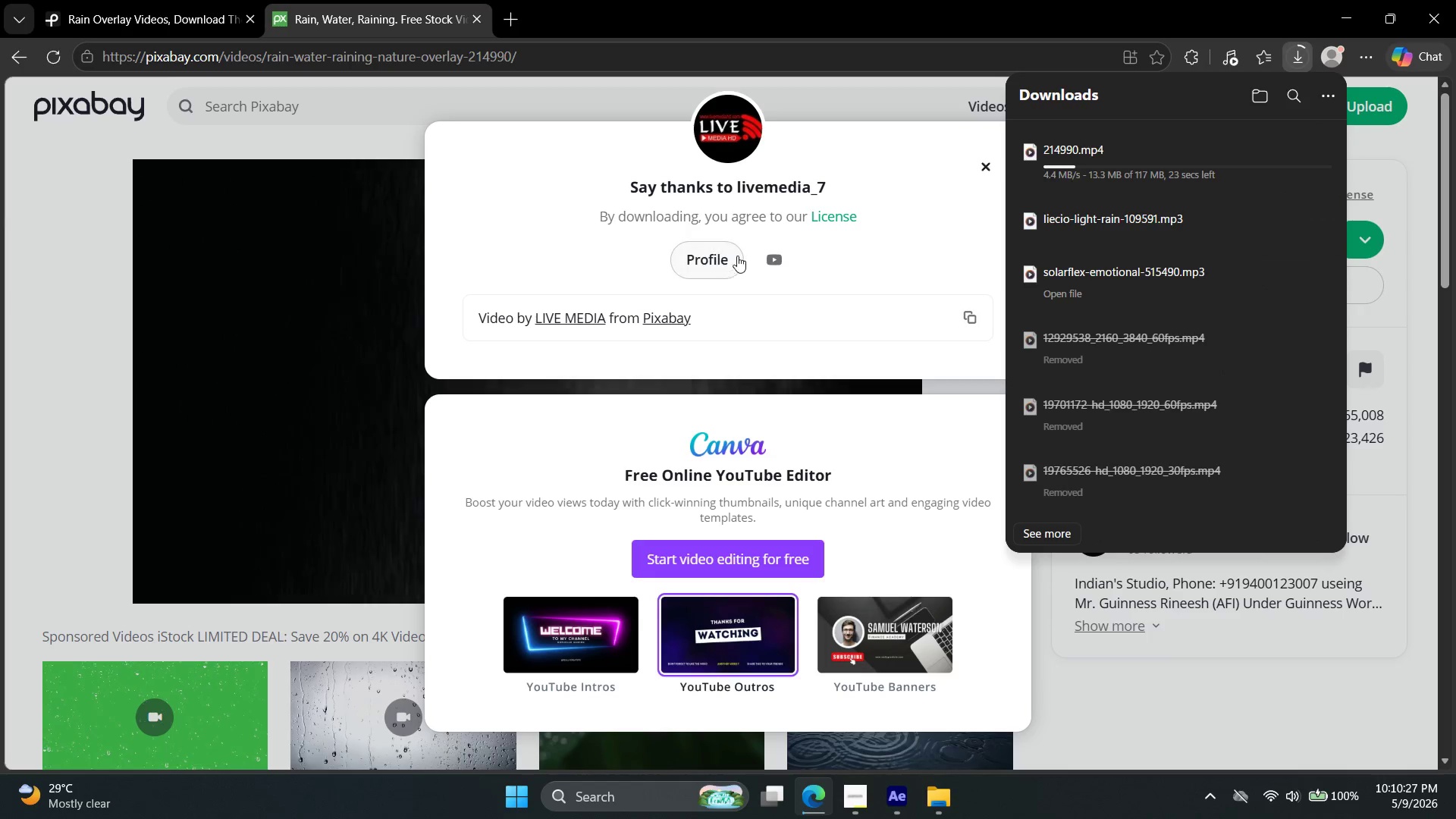 
key(Escape)
 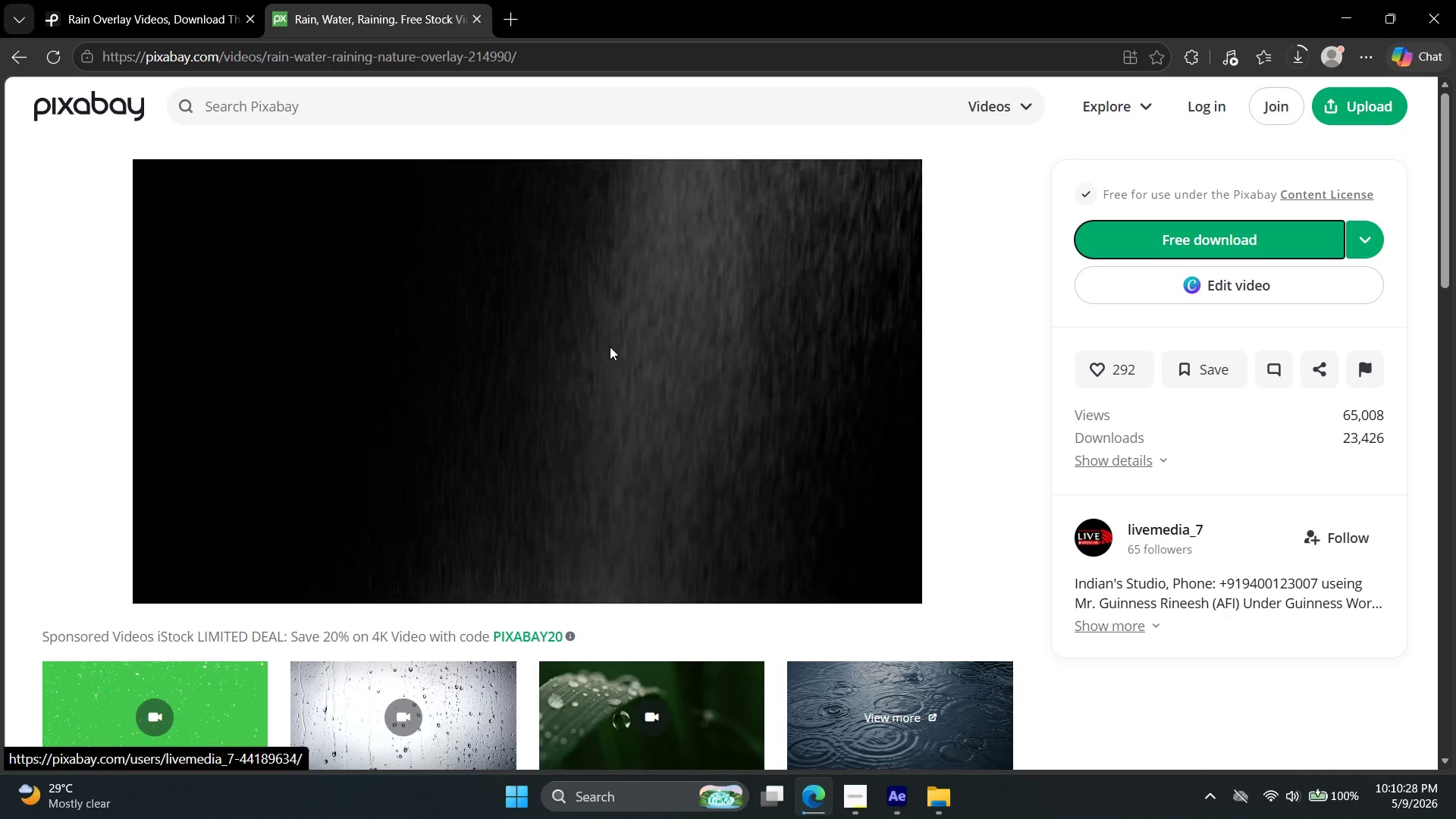 
key(Escape)
 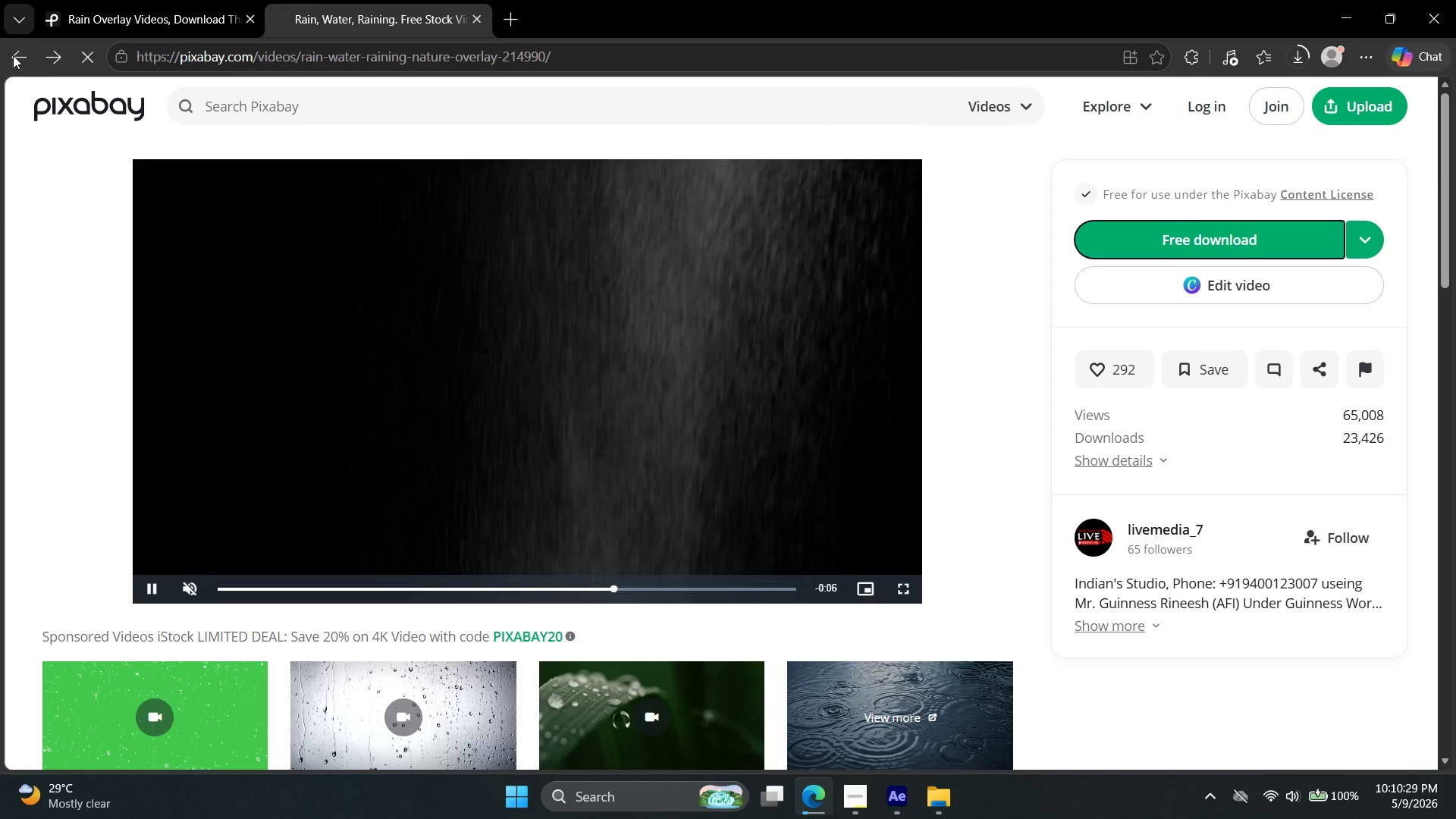 
scroll: coordinate [314, 353], scroll_direction: down, amount: 12.0
 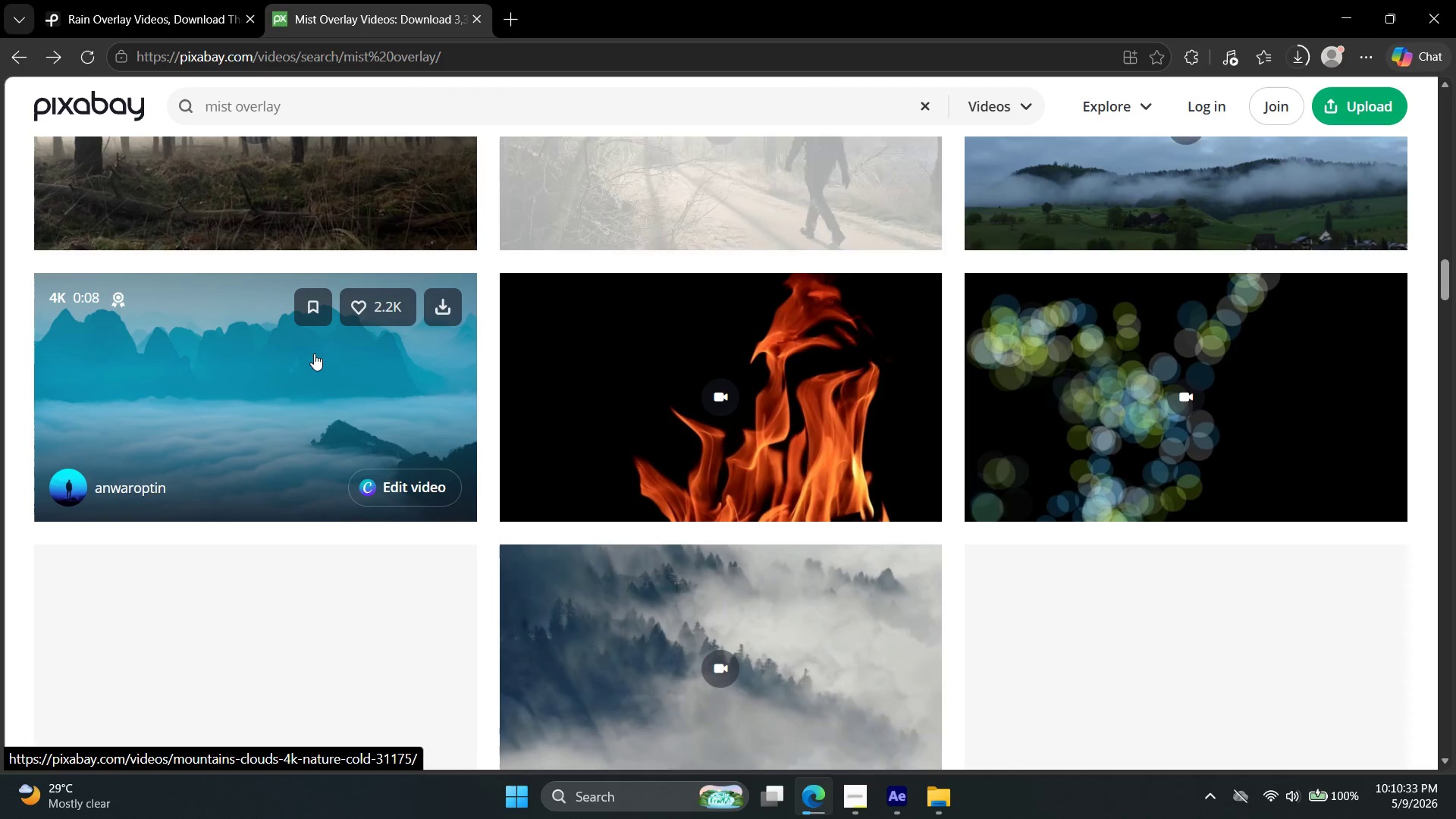 
scroll: coordinate [318, 357], scroll_direction: up, amount: 14.0
 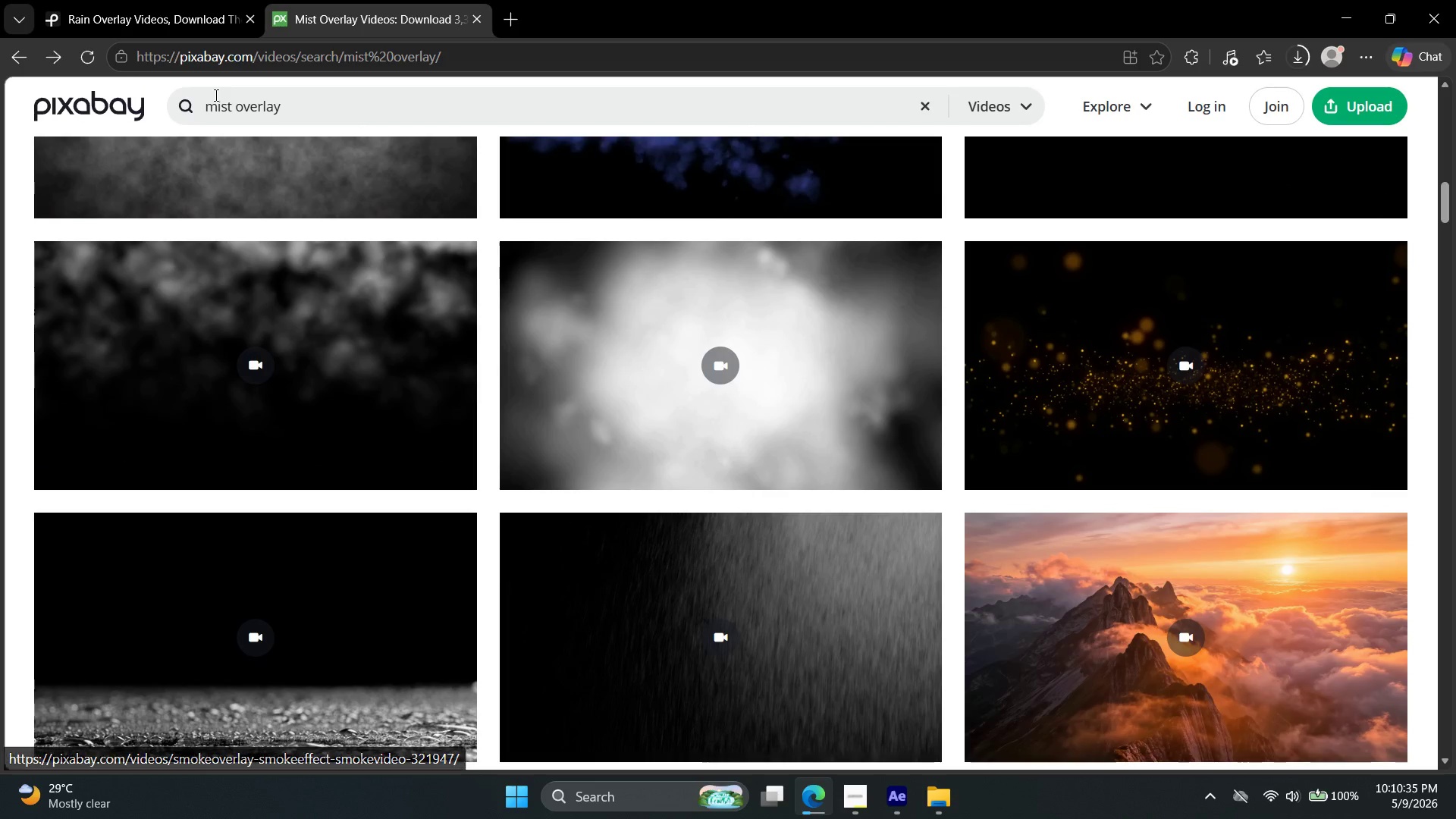 
double_click([215, 98])
 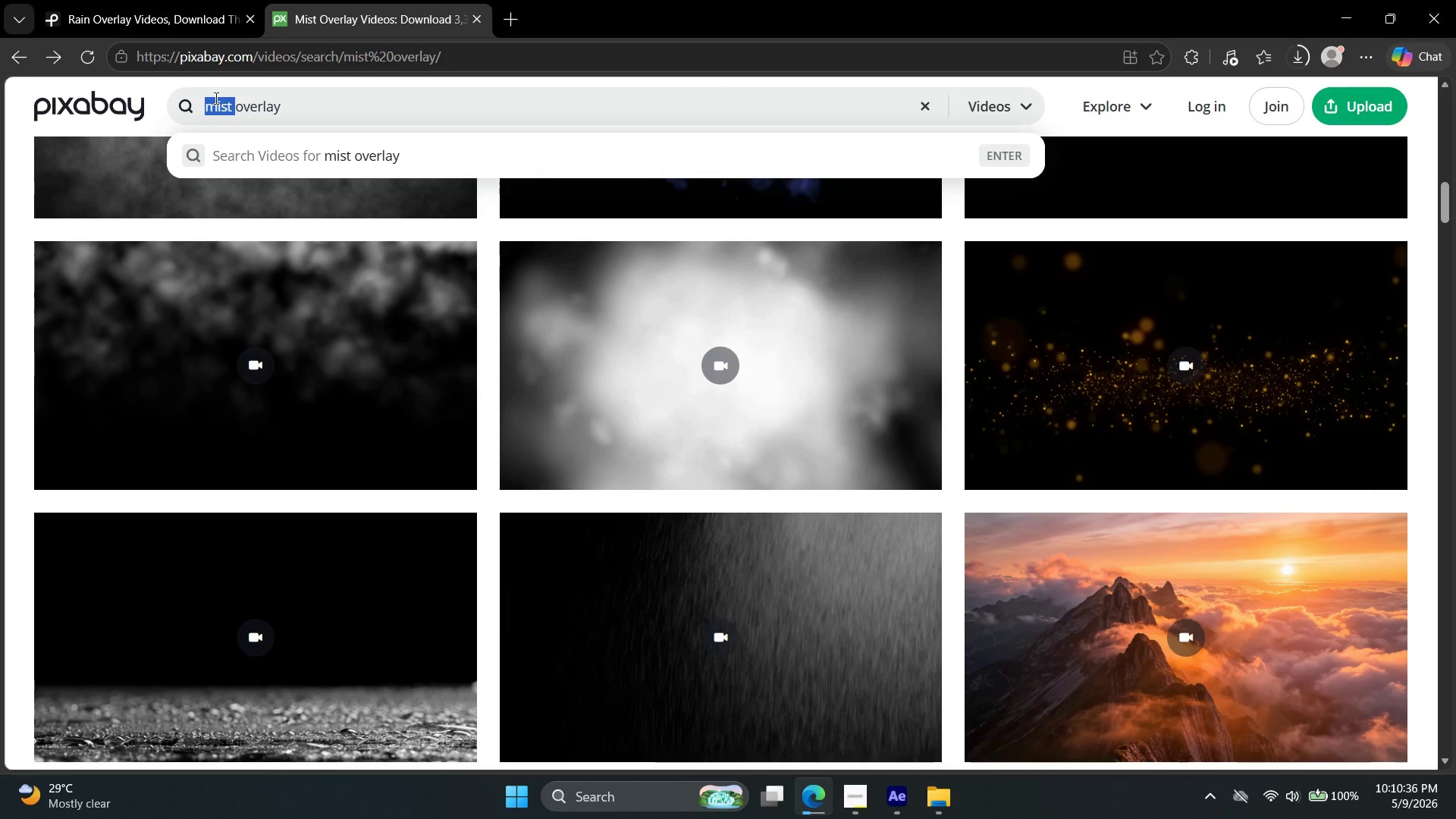 
type(fog )
 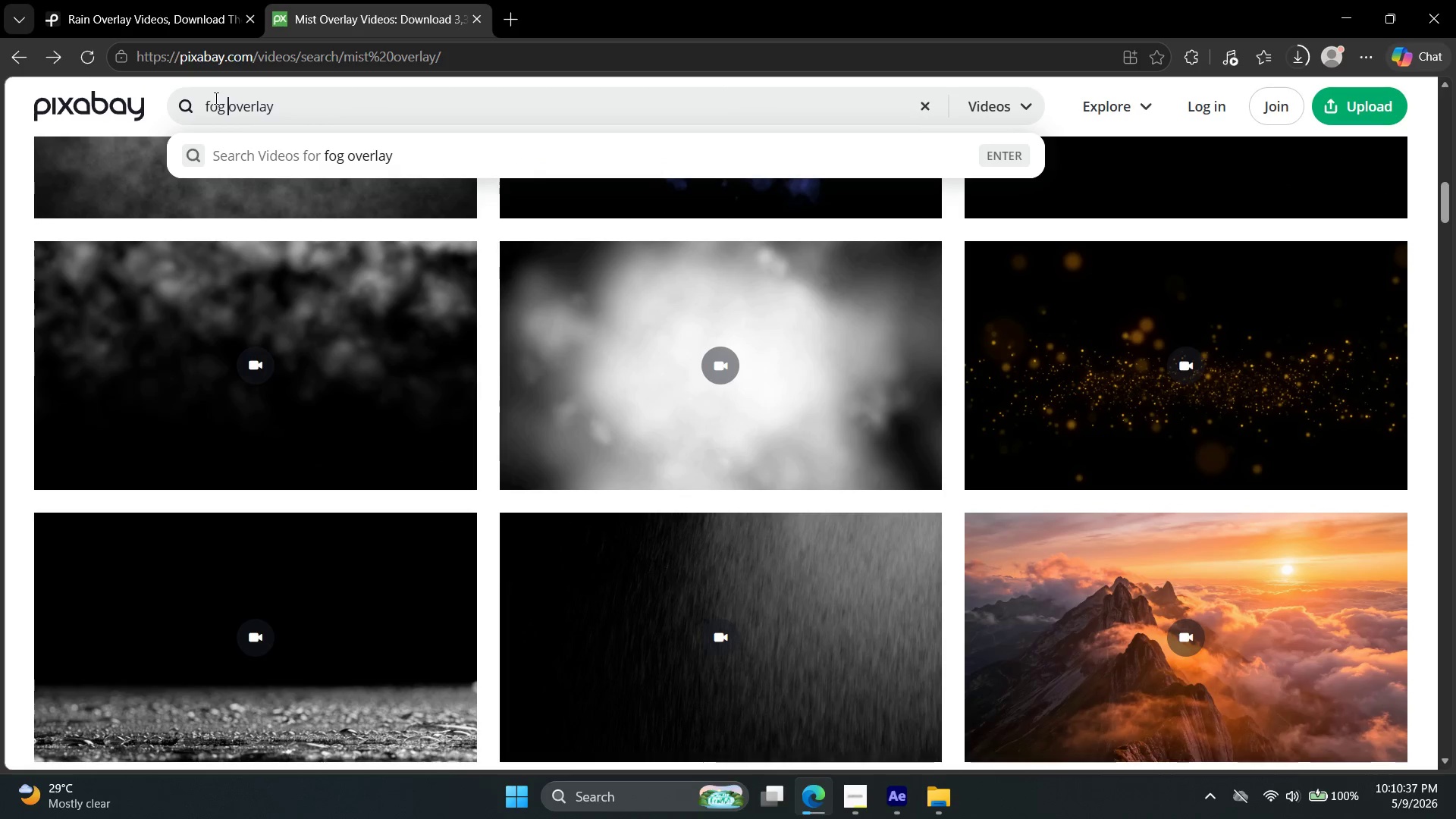 
key(Enter)
 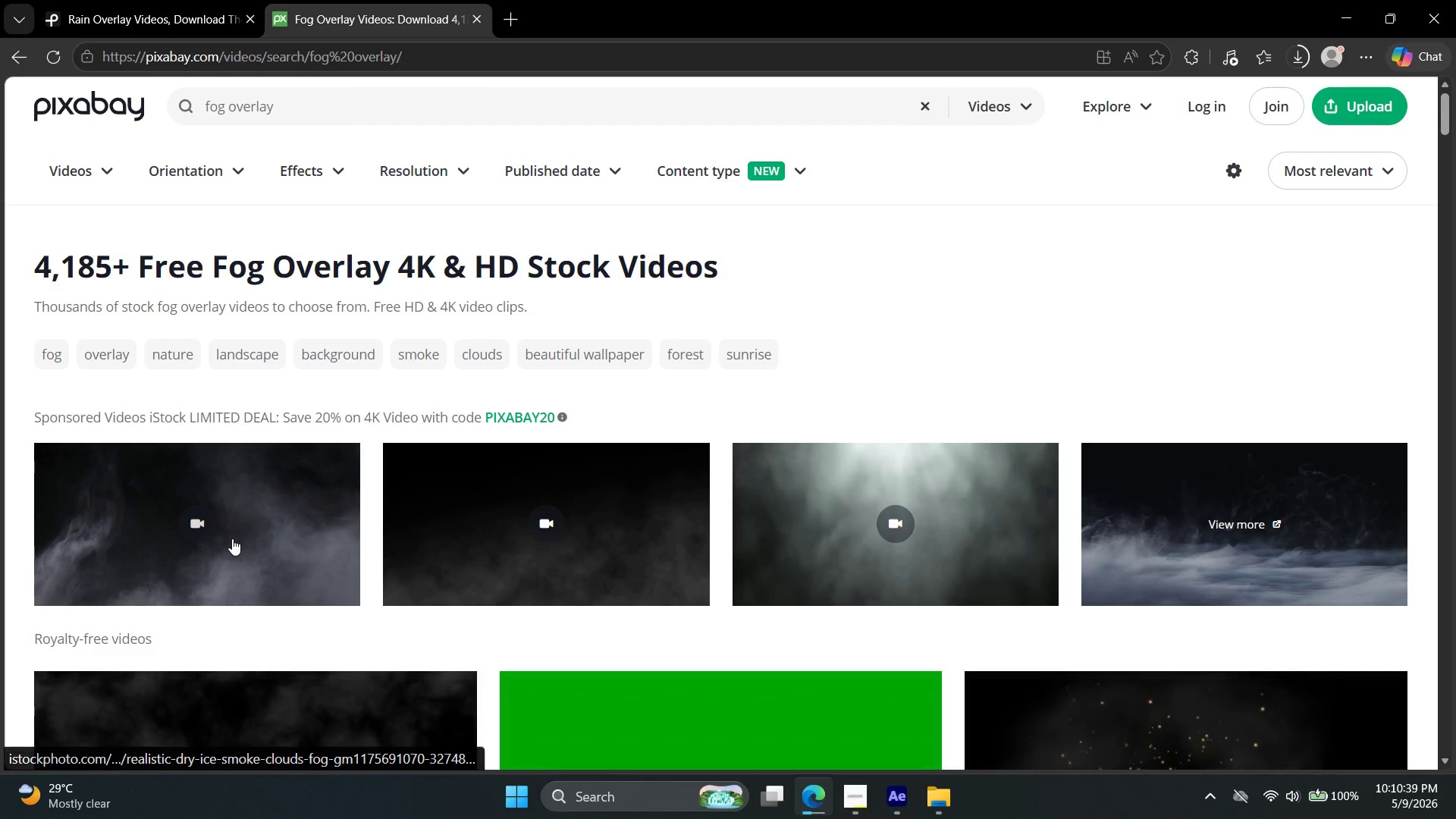 
scroll: coordinate [238, 524], scroll_direction: down, amount: 2.0
 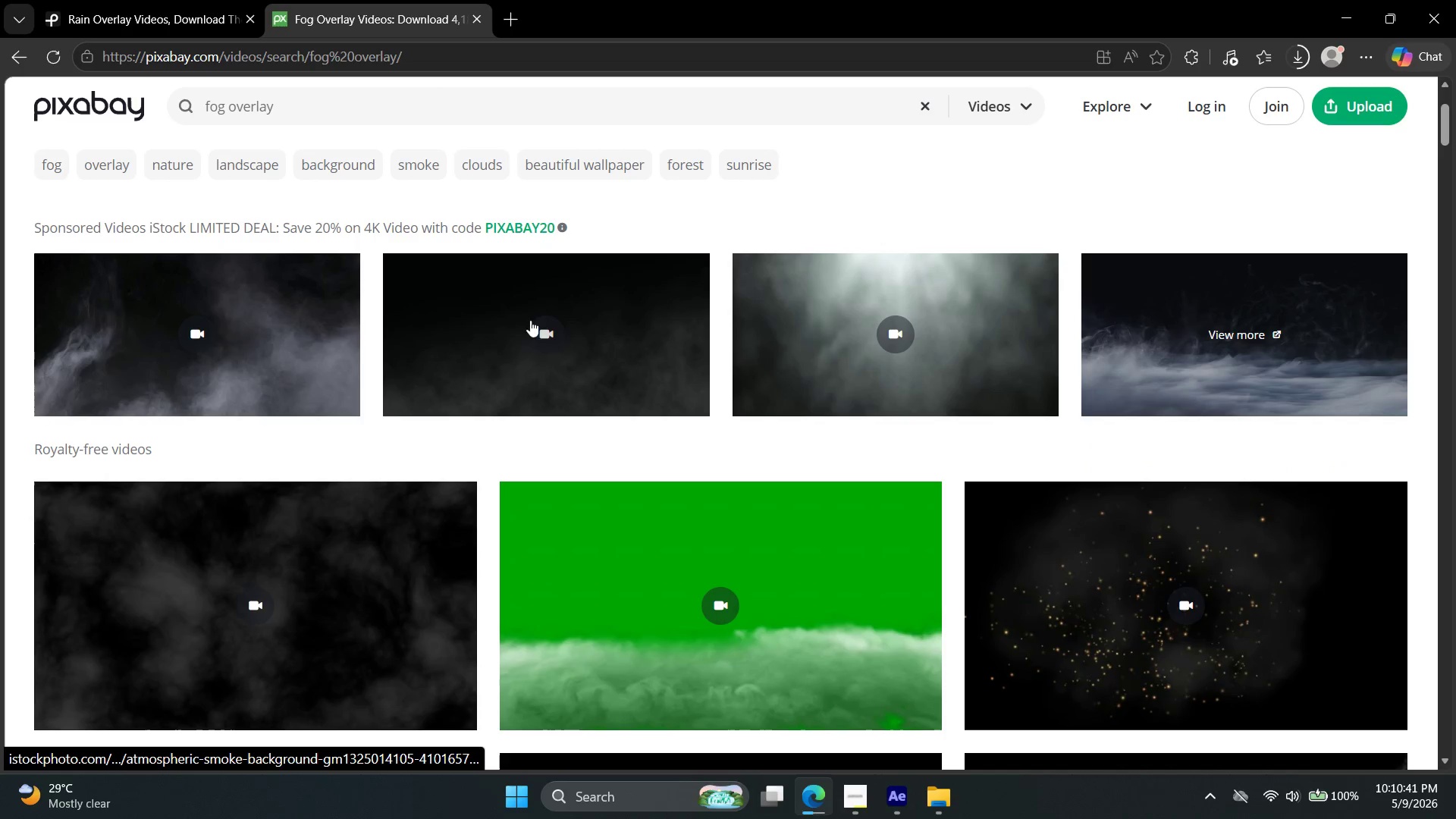 
left_click([535, 339])
 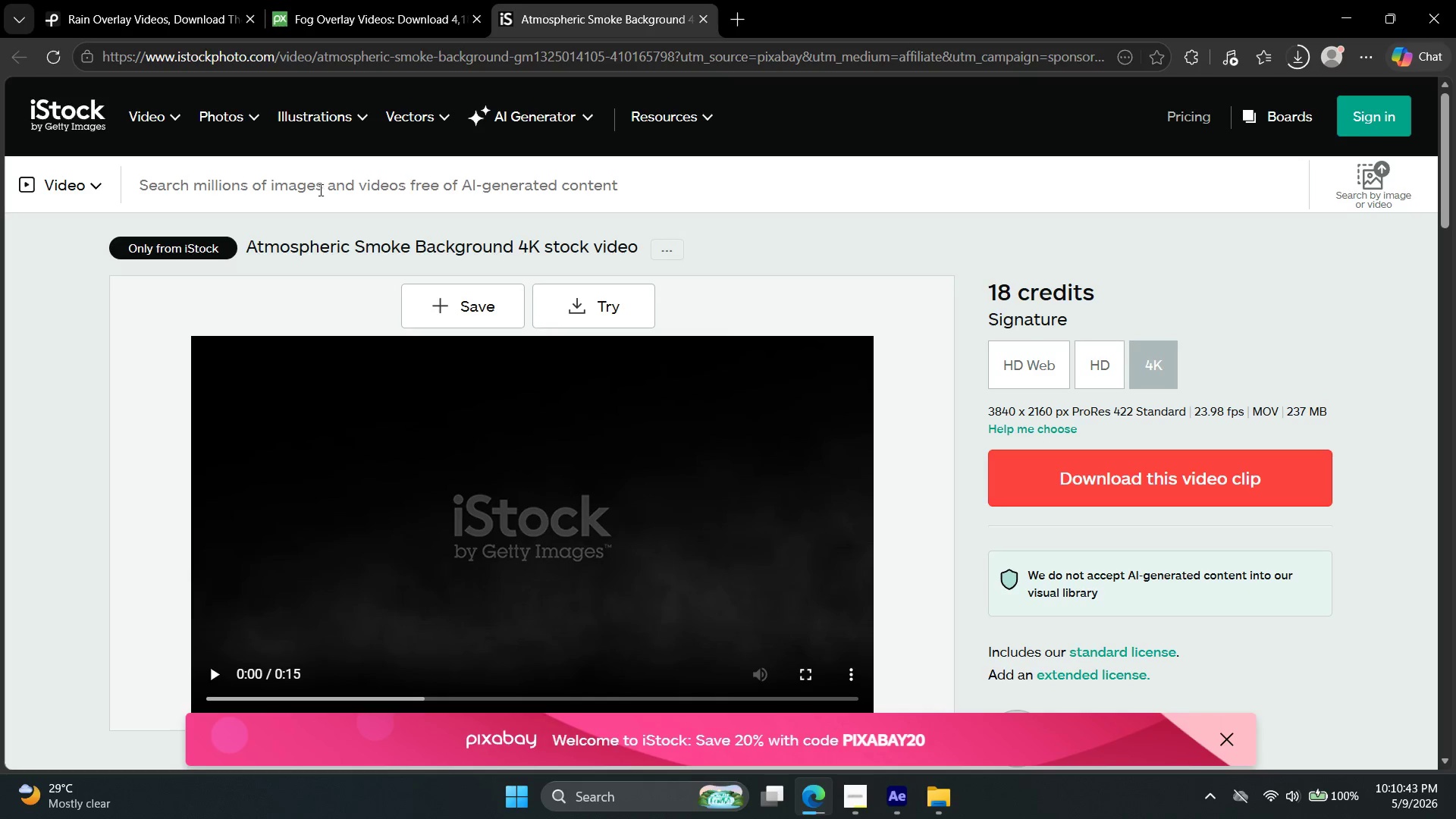 
double_click([415, 0])
 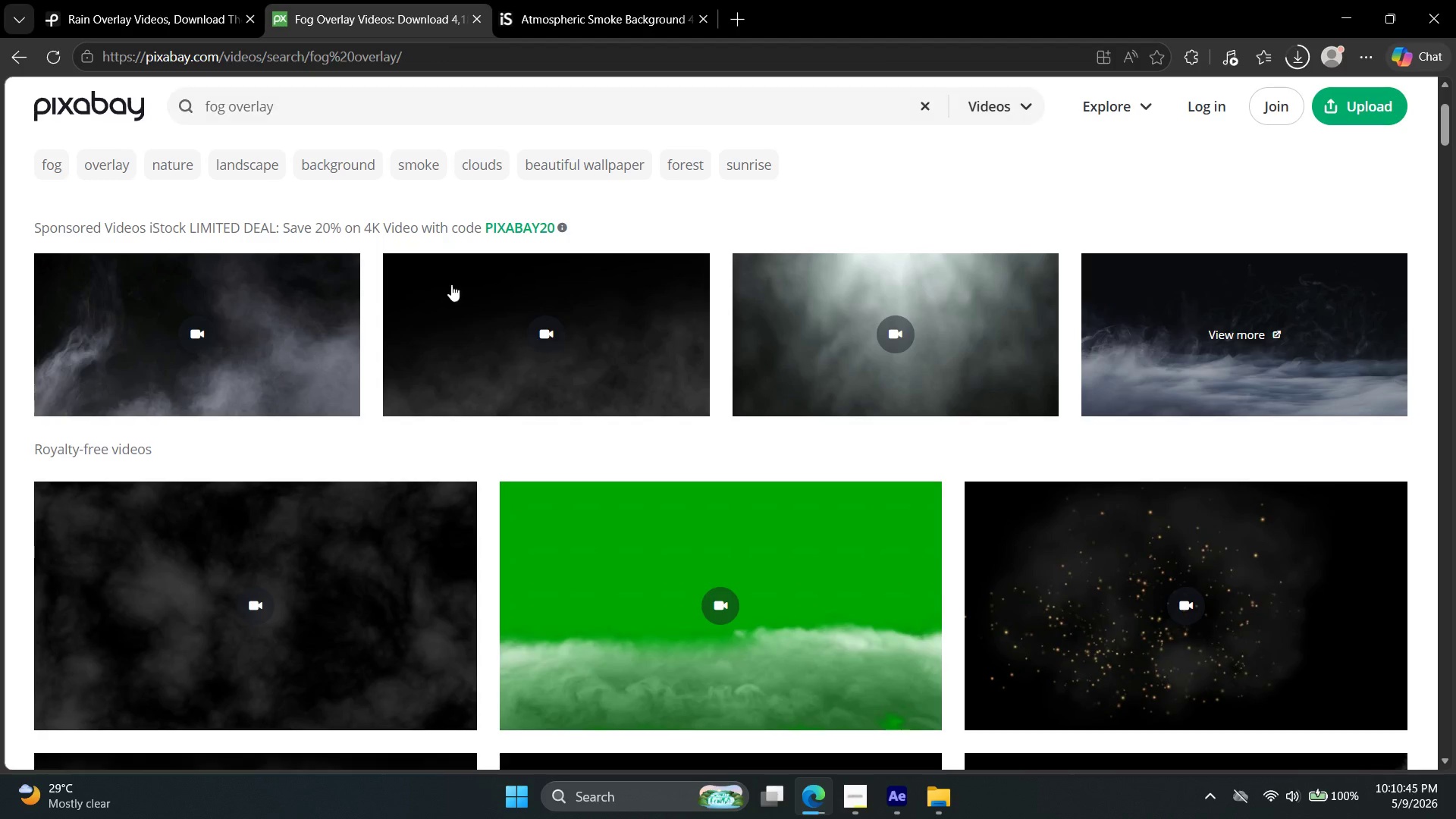 
scroll: coordinate [454, 319], scroll_direction: down, amount: 4.0
 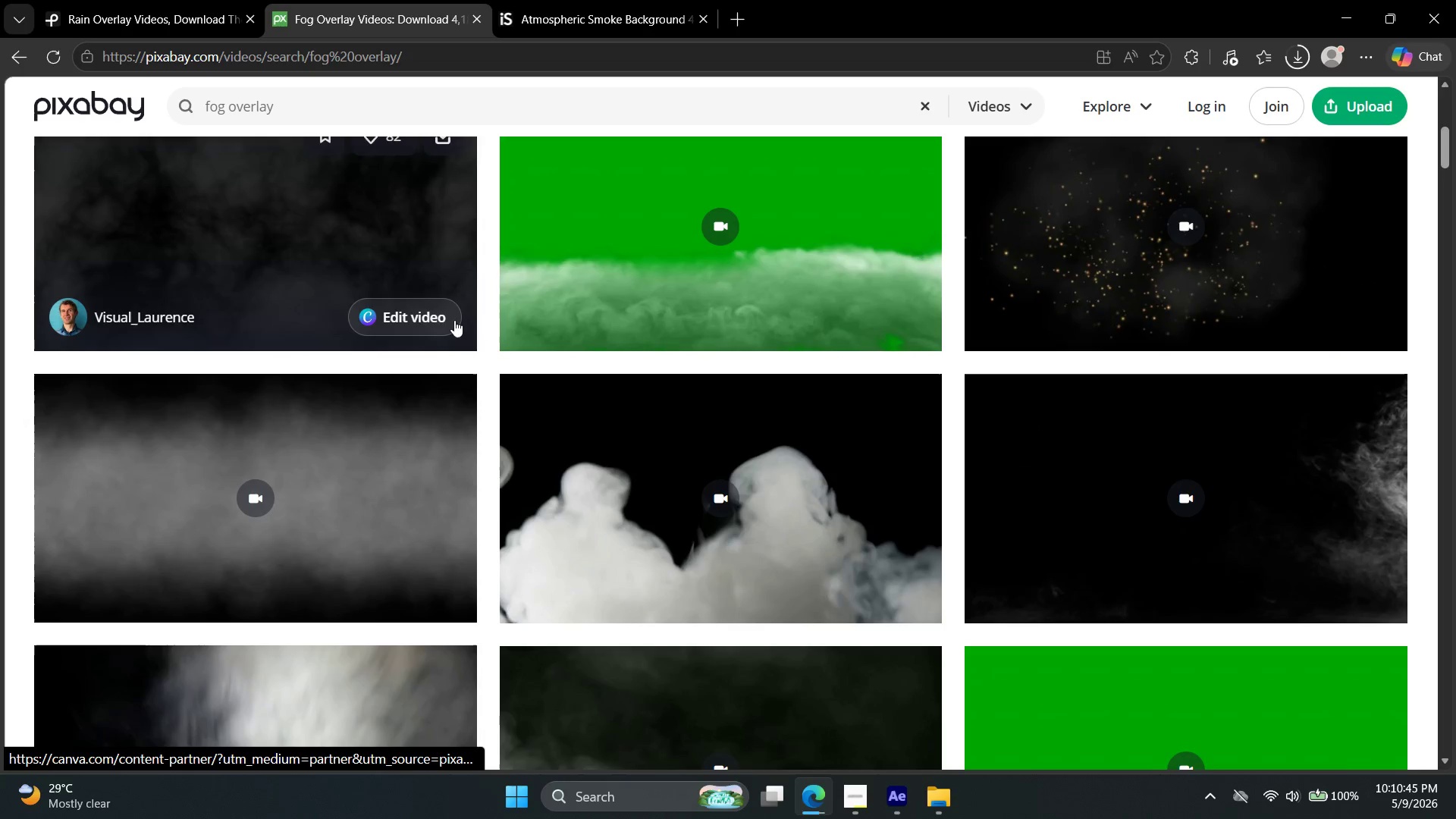 
scroll: coordinate [454, 320], scroll_direction: up, amount: 2.0
 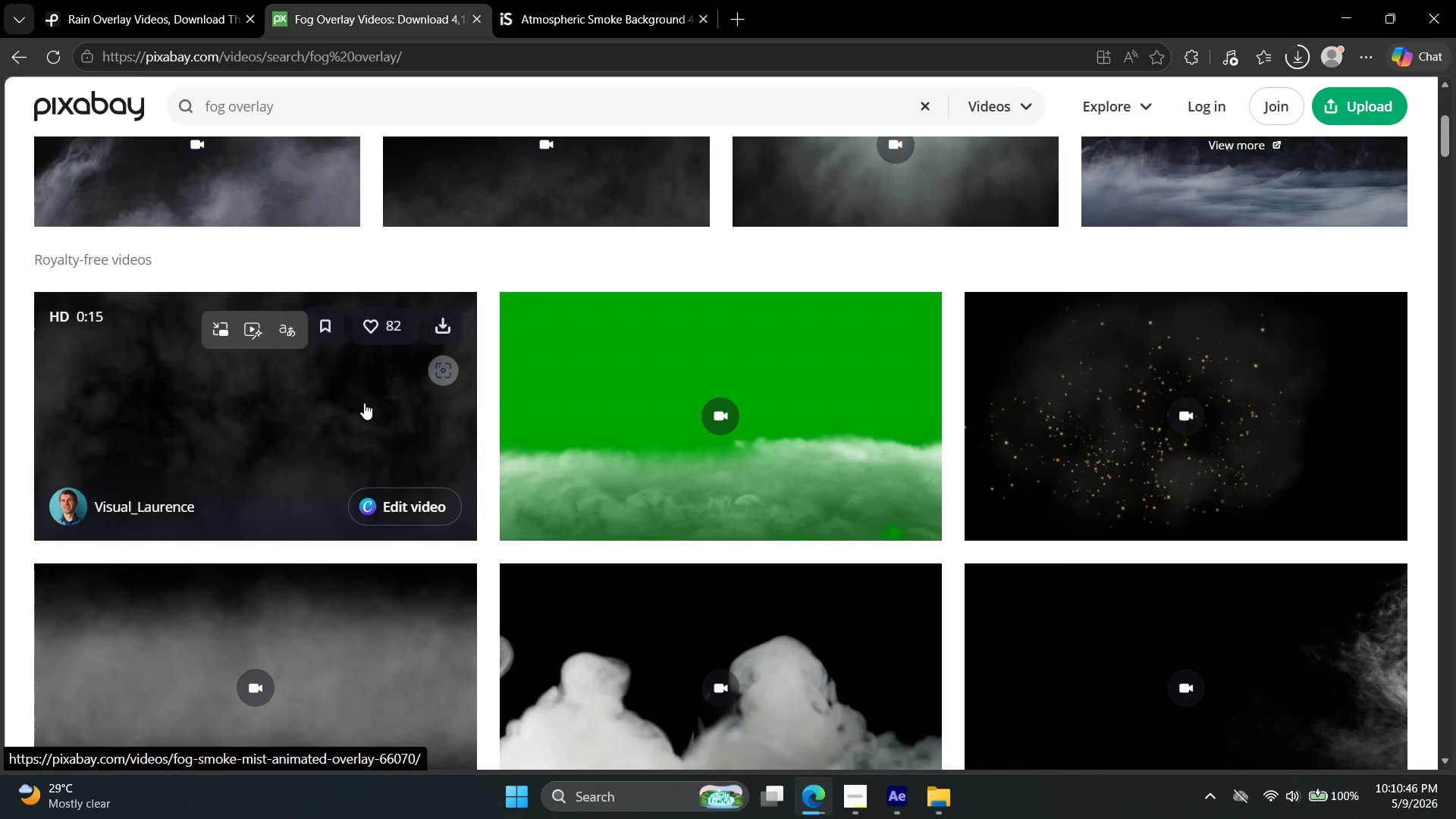 
left_click([364, 403])
 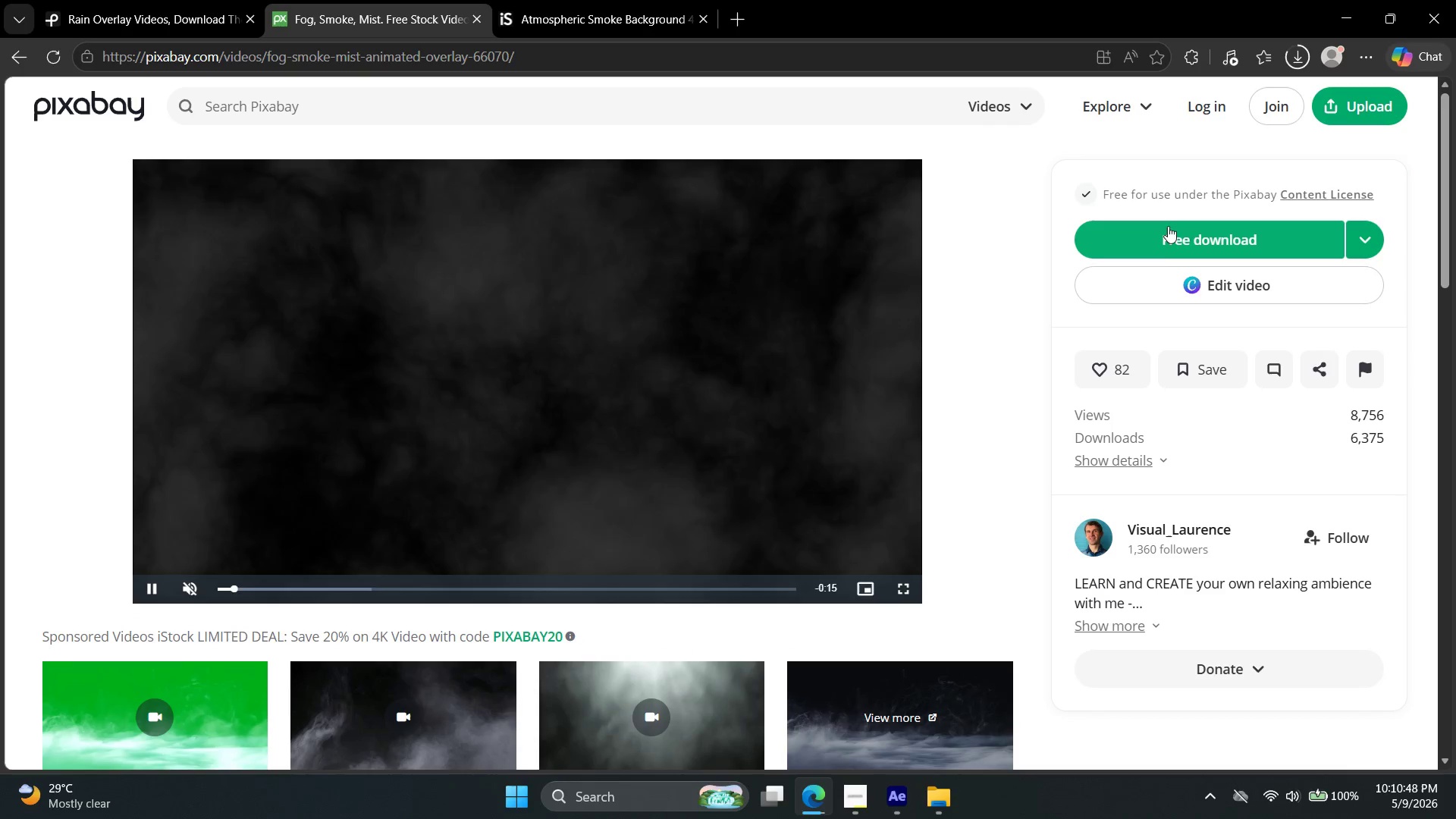 
left_click([1206, 233])
 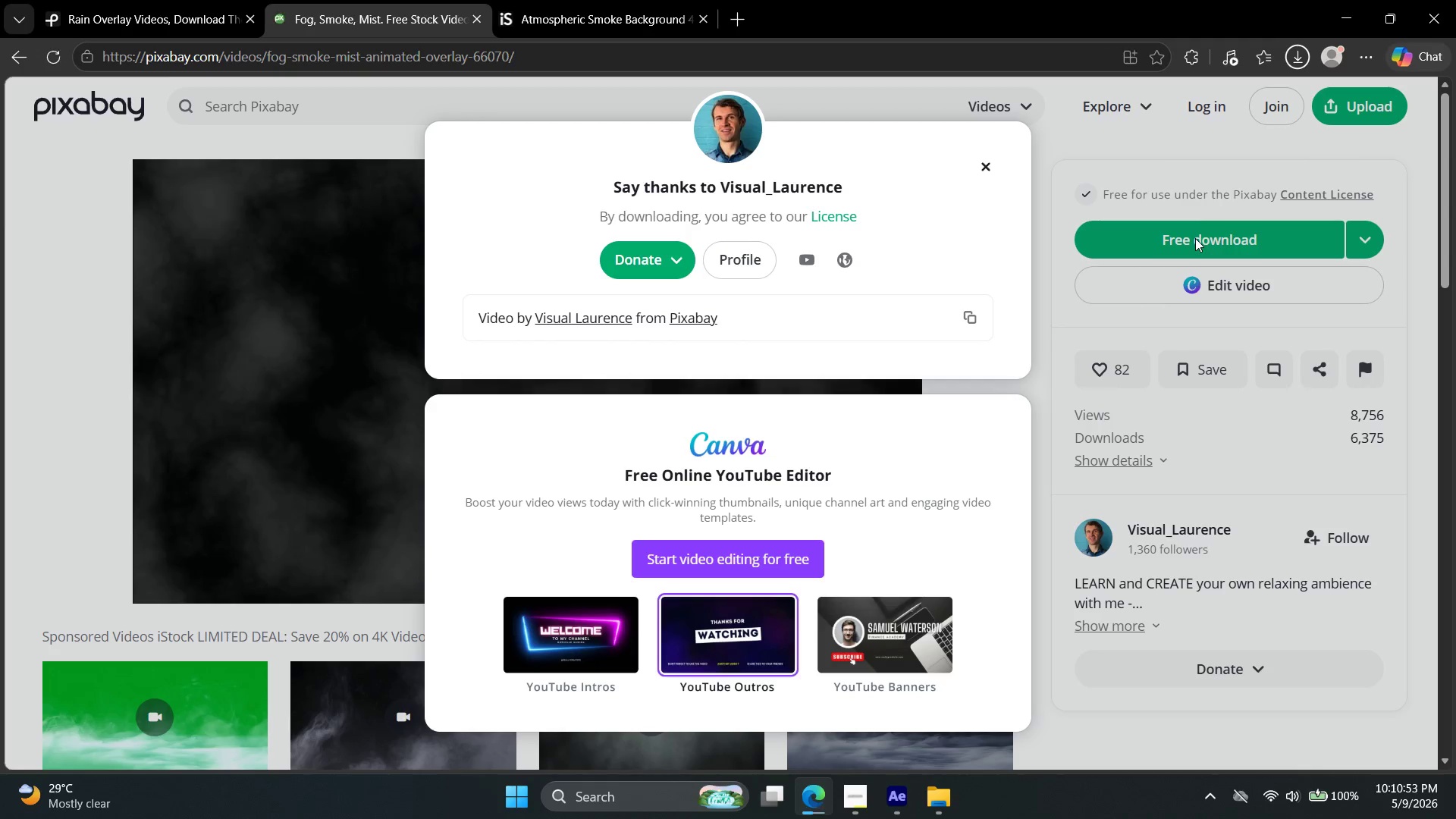 
wait(5.96)
 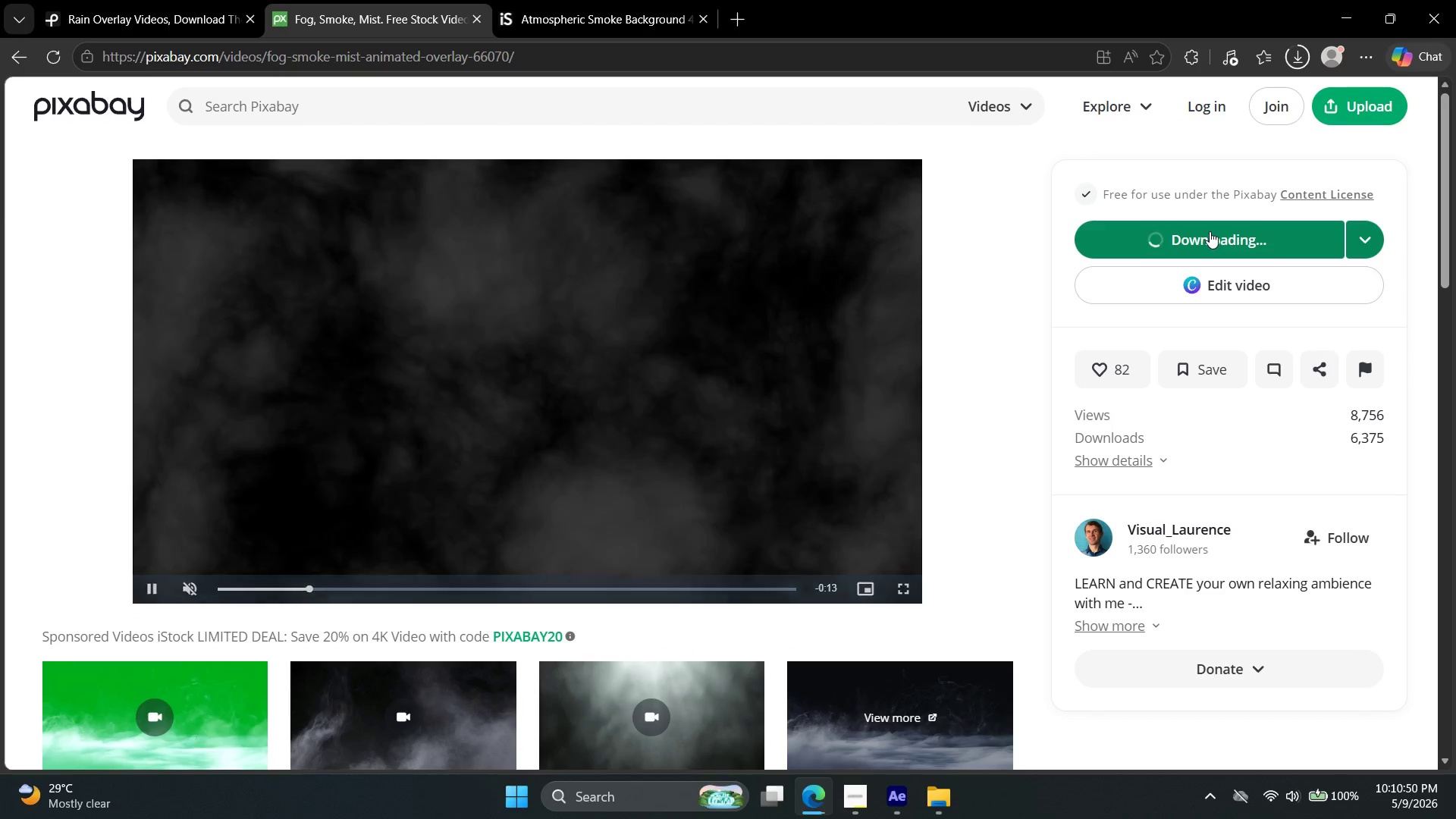 
mouse_move([1151, 170])
 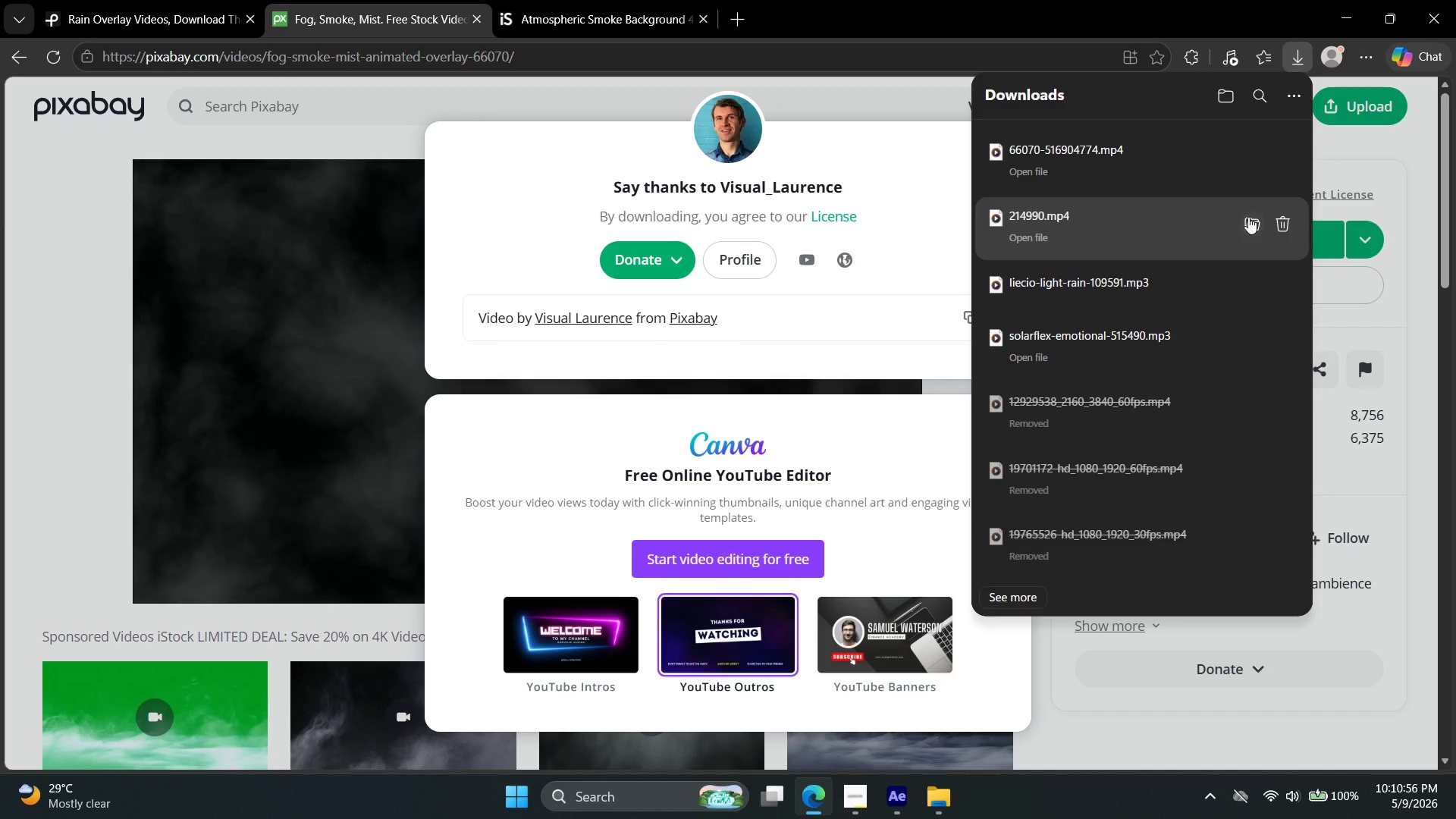 
left_click([1249, 225])
 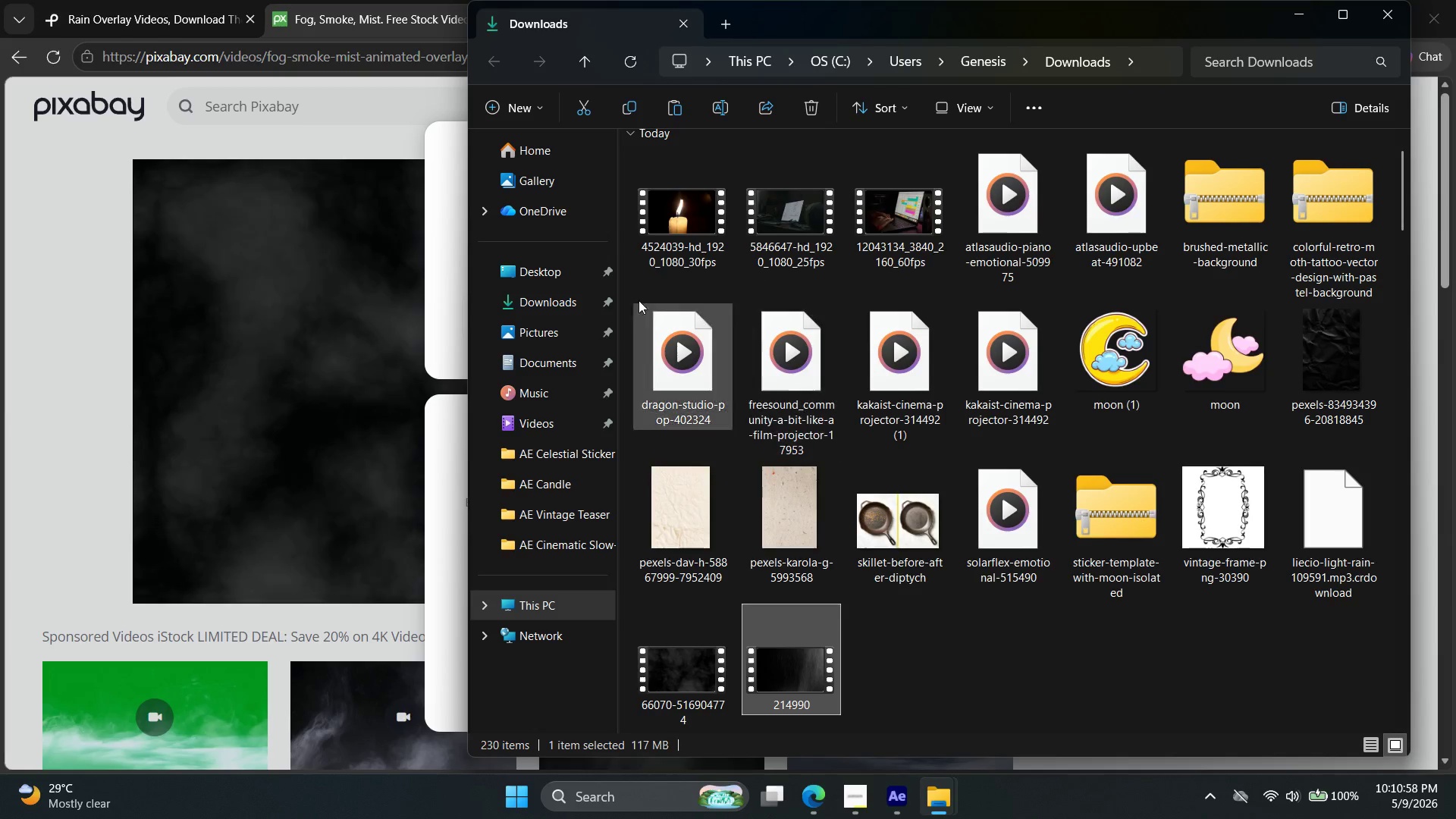 
left_click([550, 311])
 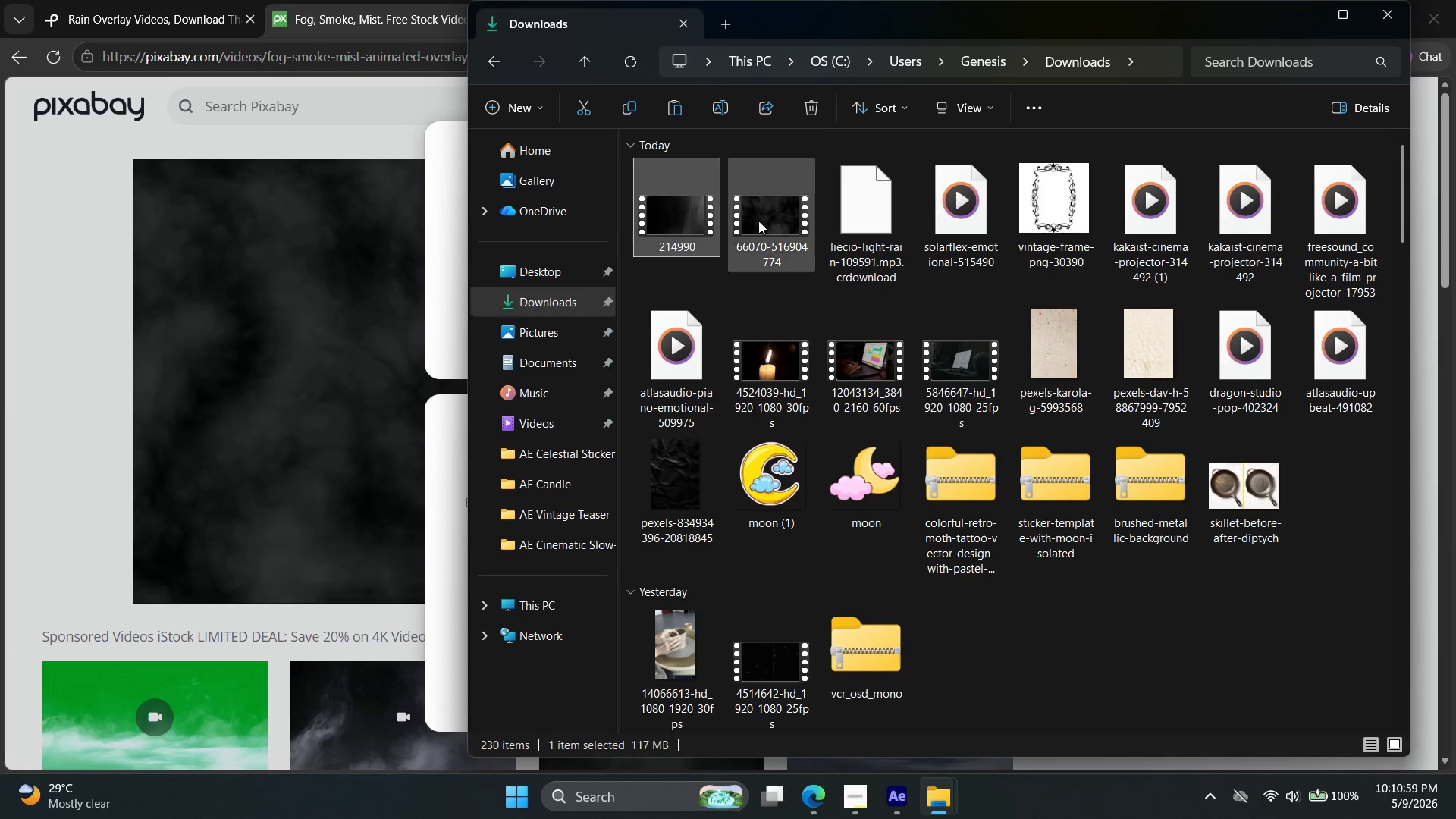 
hold_key(key=ShiftLeft, duration=0.69)
left_click([883, 208])
 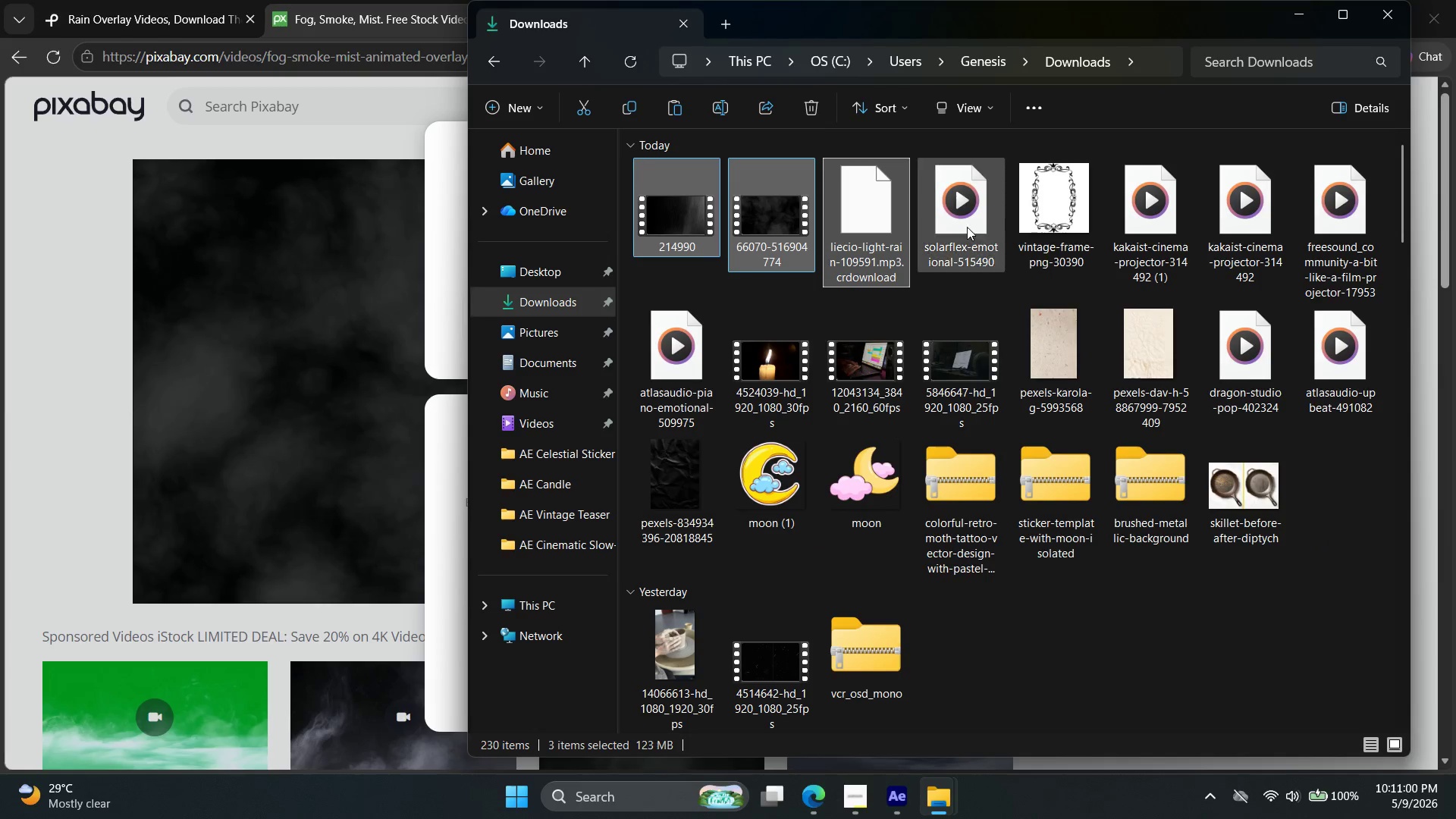 
left_click([972, 226])
 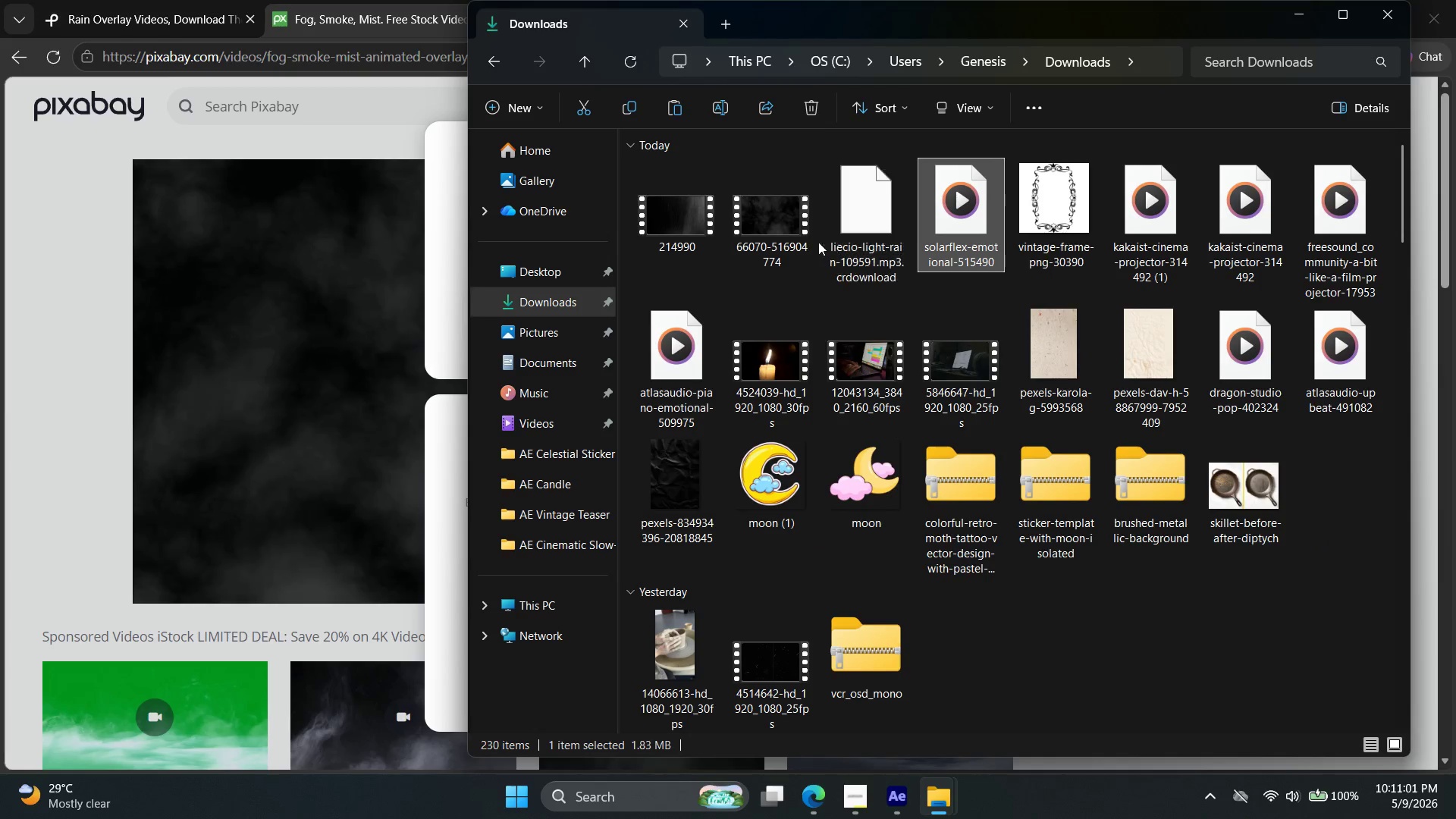 
hold_key(key=ShiftLeft, duration=0.33)
 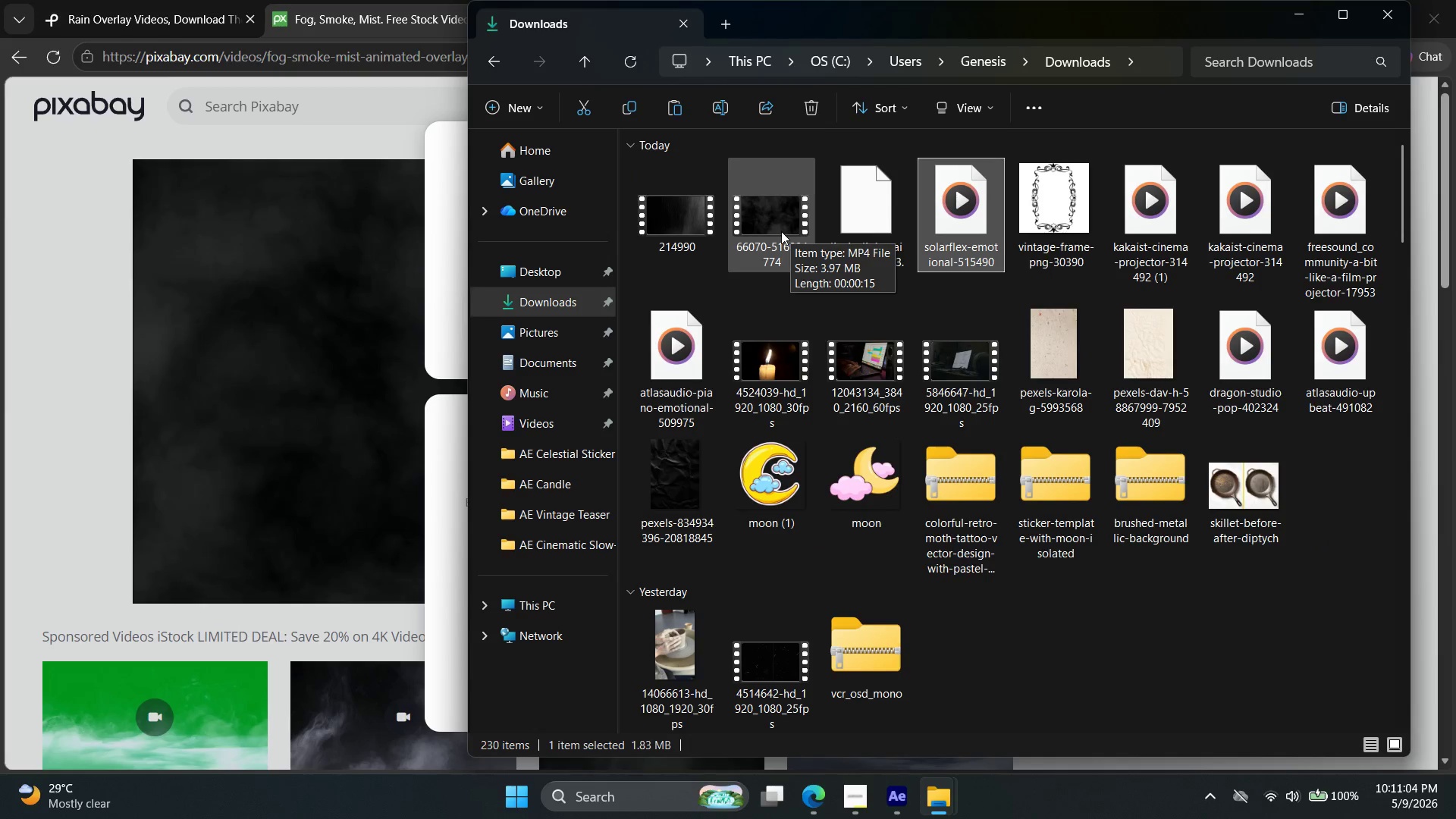 
left_click([613, 2])
 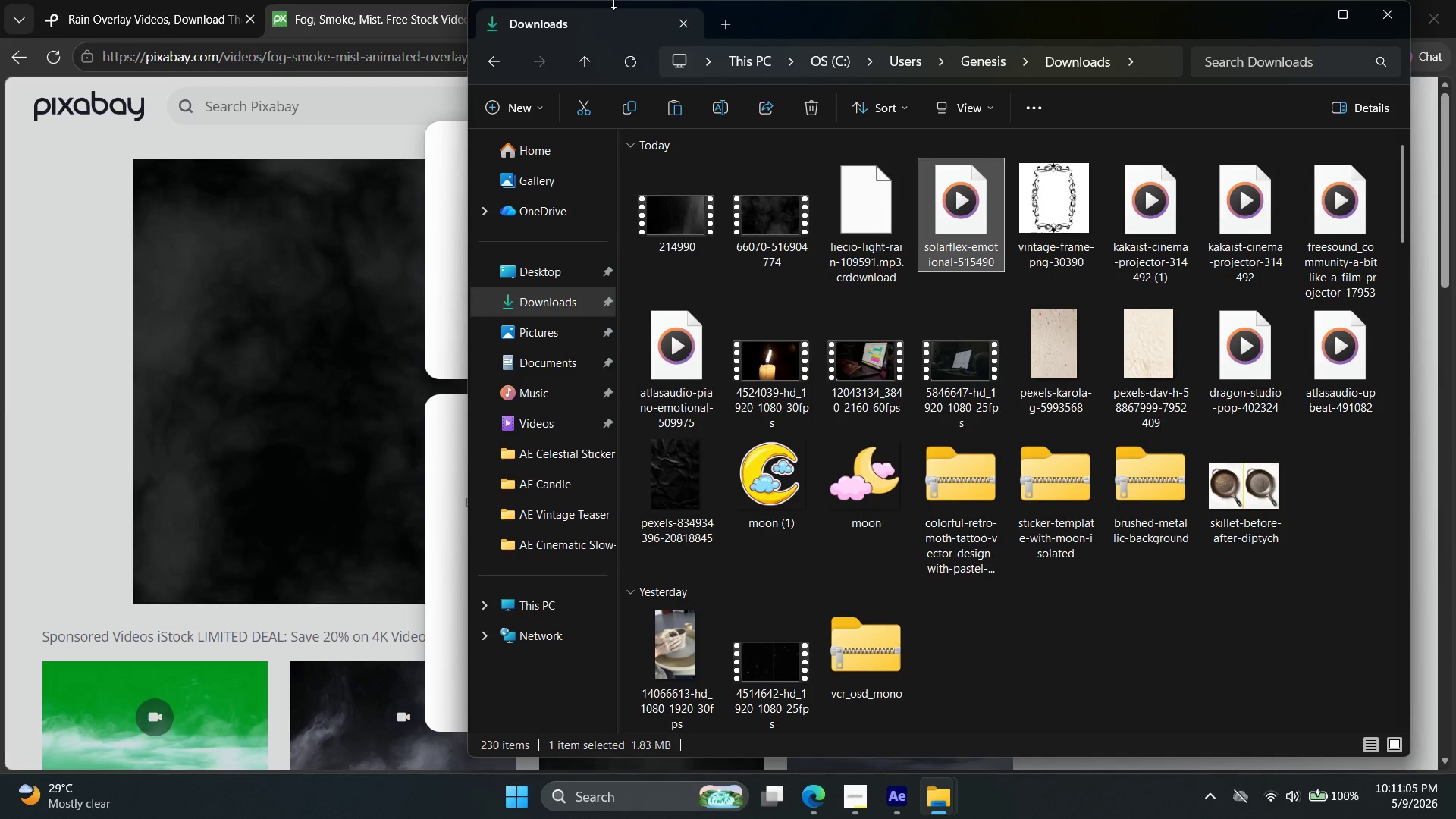 
left_click_drag(start_coordinate=[613, 2], to_coordinate=[643, 290])
 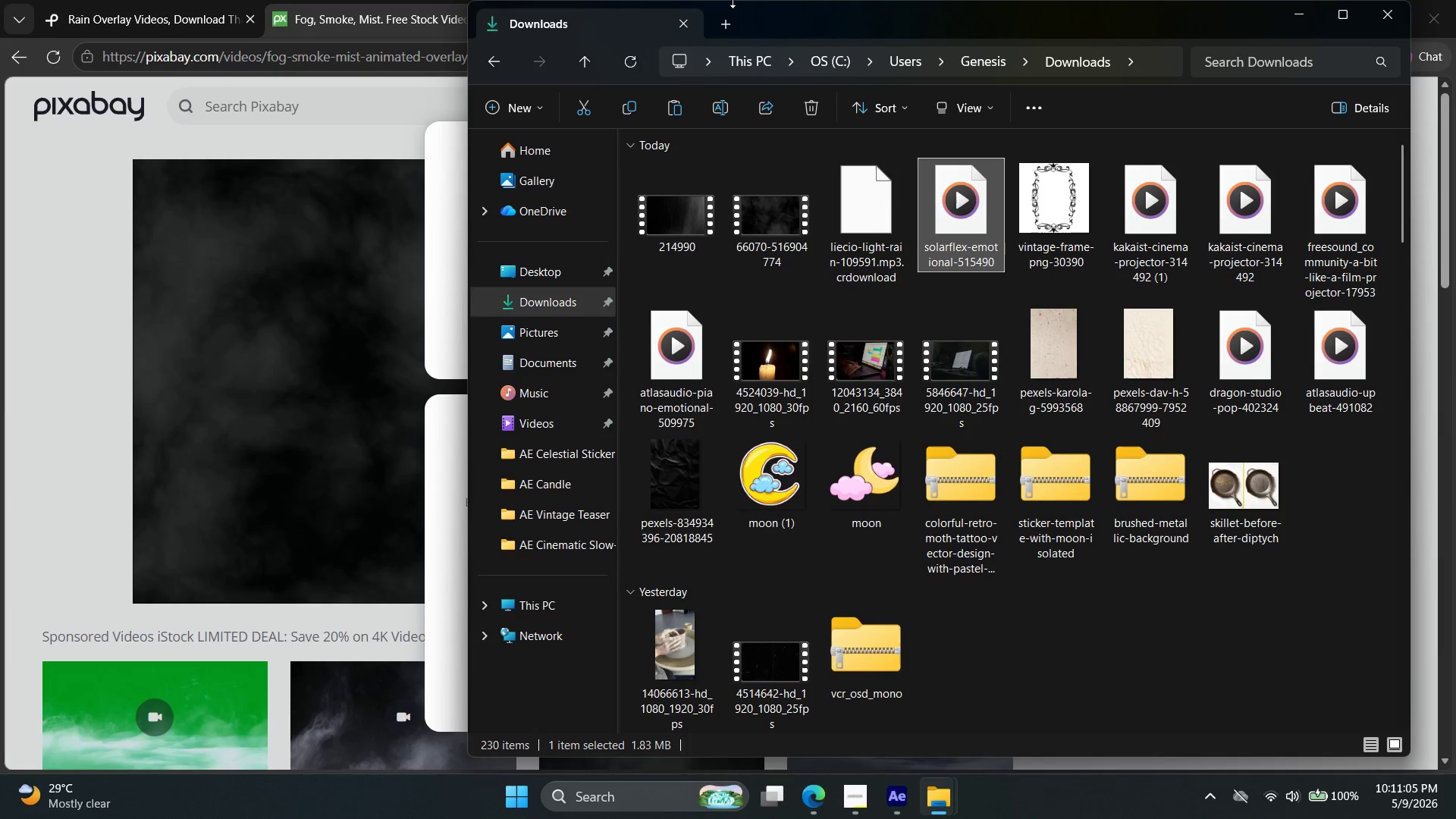 
left_click_drag(start_coordinate=[758, 0], to_coordinate=[714, 285])
 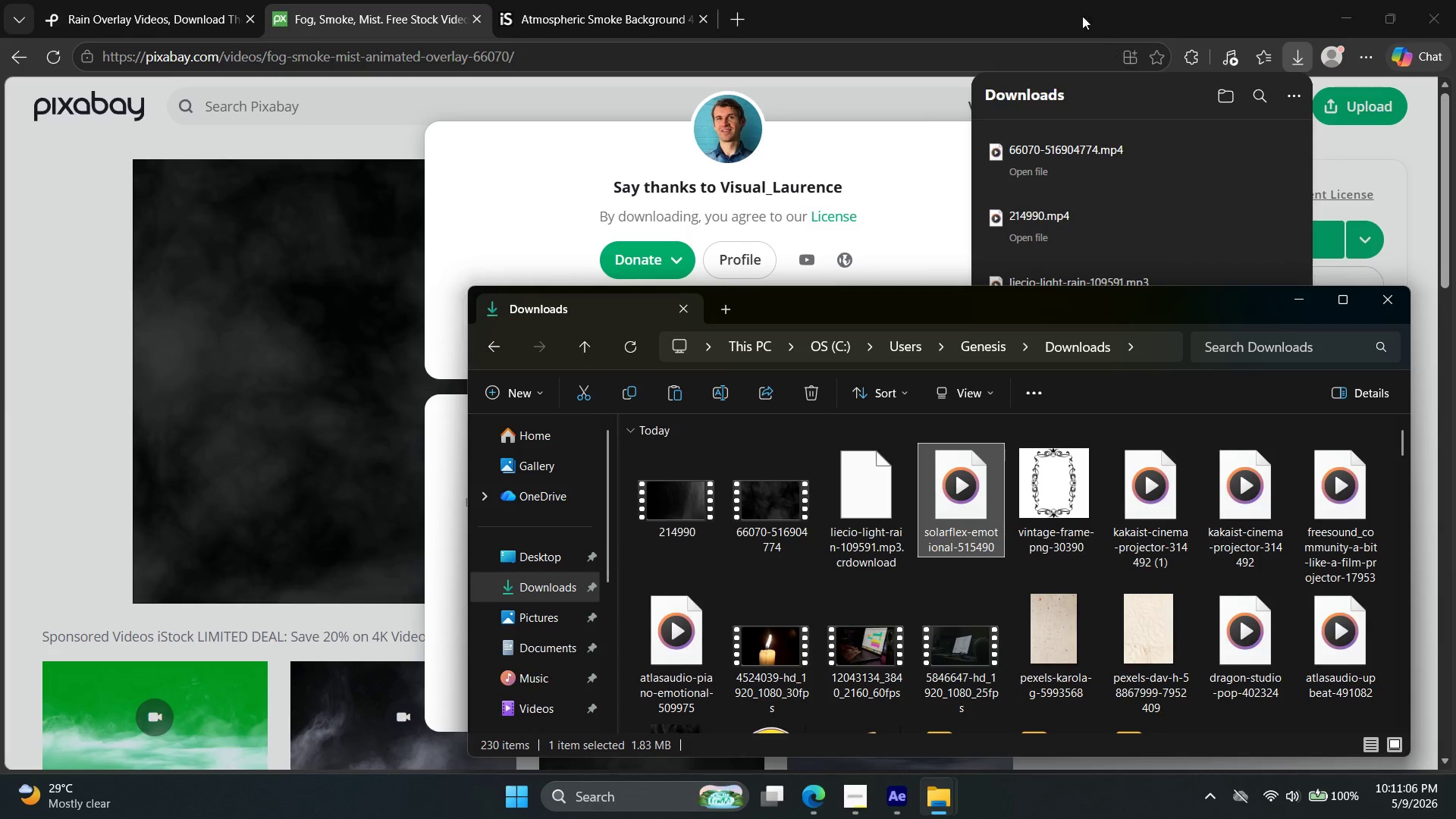 
left_click([1026, 0])
 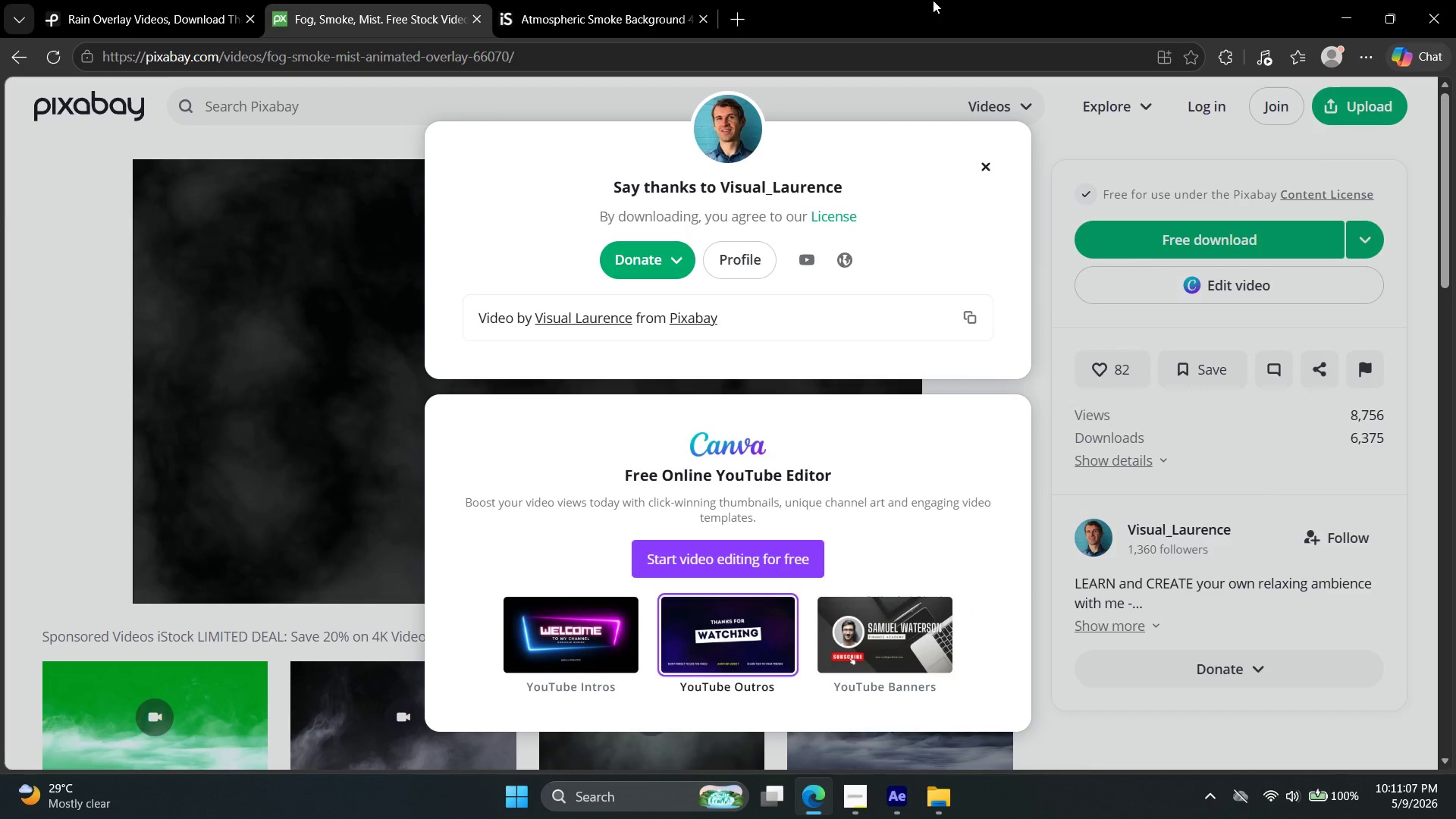 
key(Control+J)
 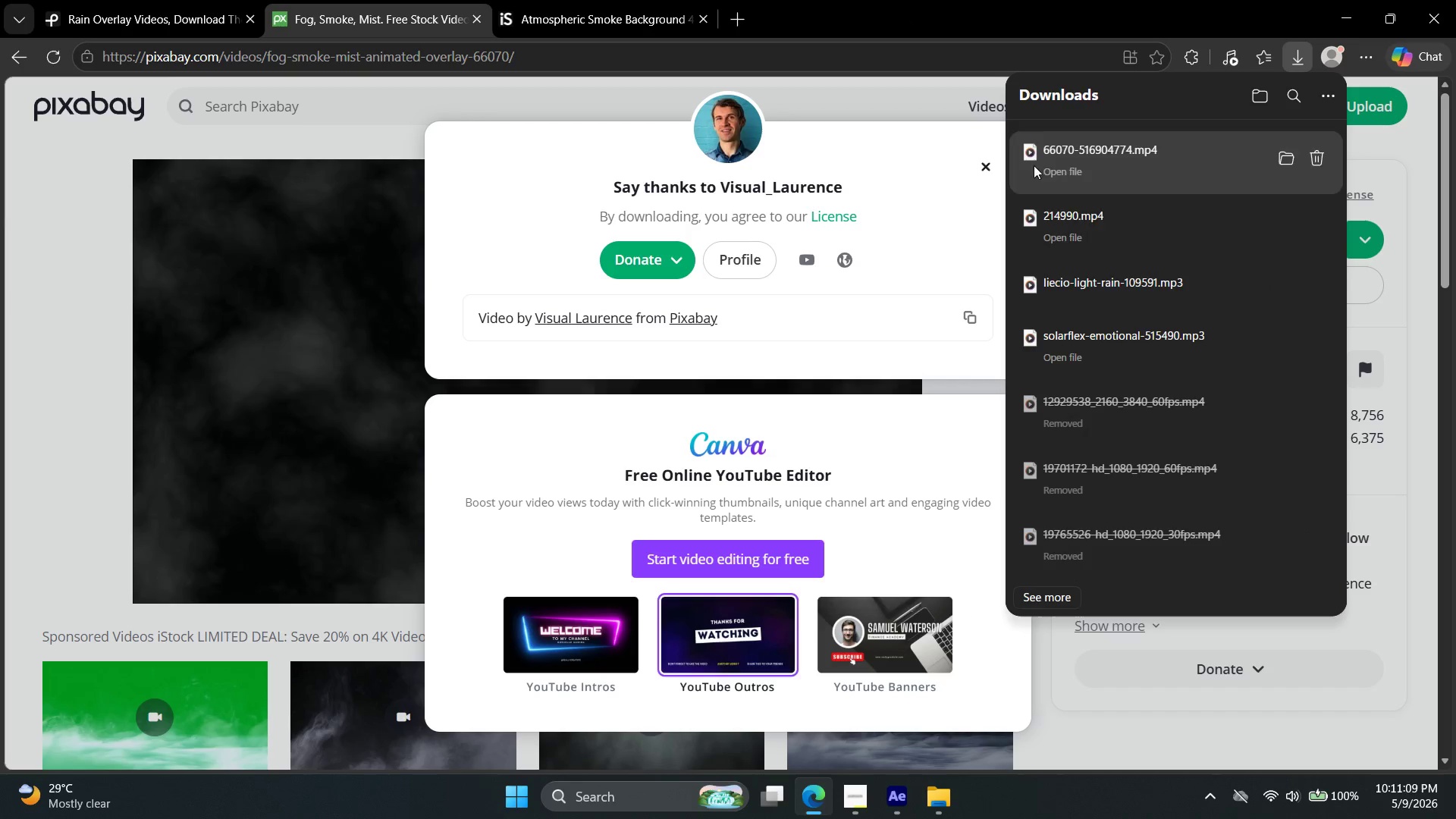 
left_click([1071, 297])
 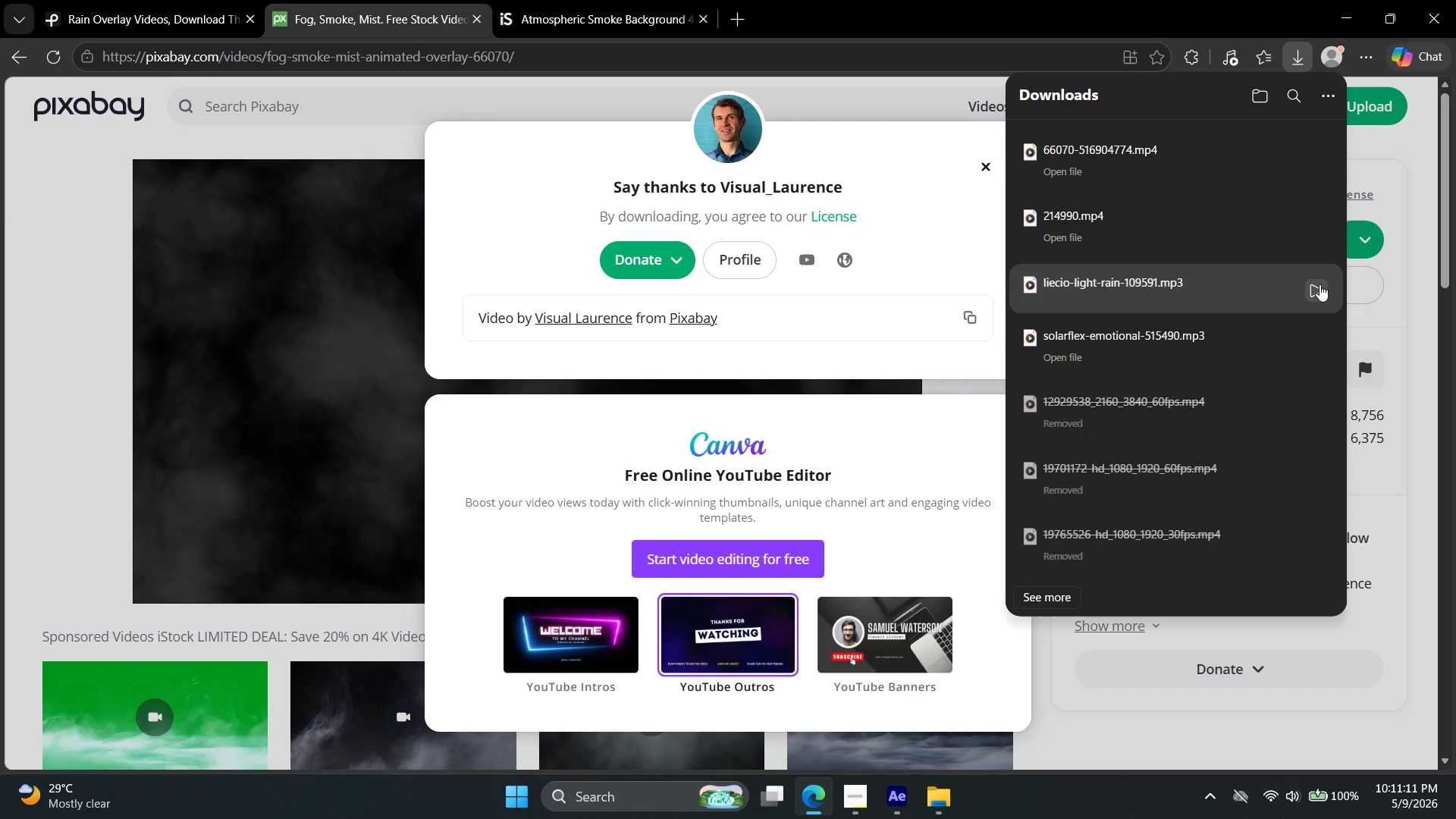 
left_click([1321, 290])
 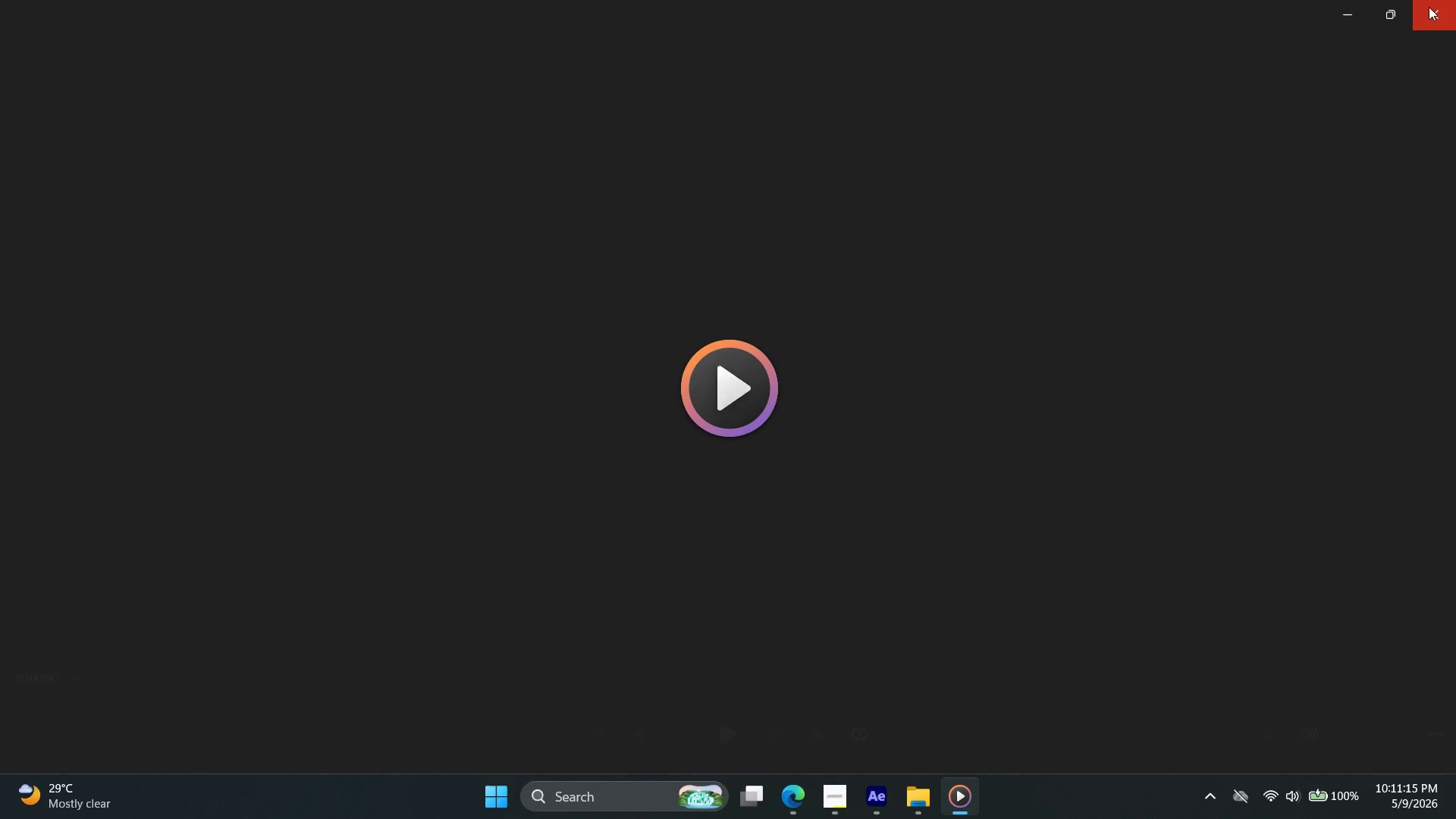 
wait(5.41)
 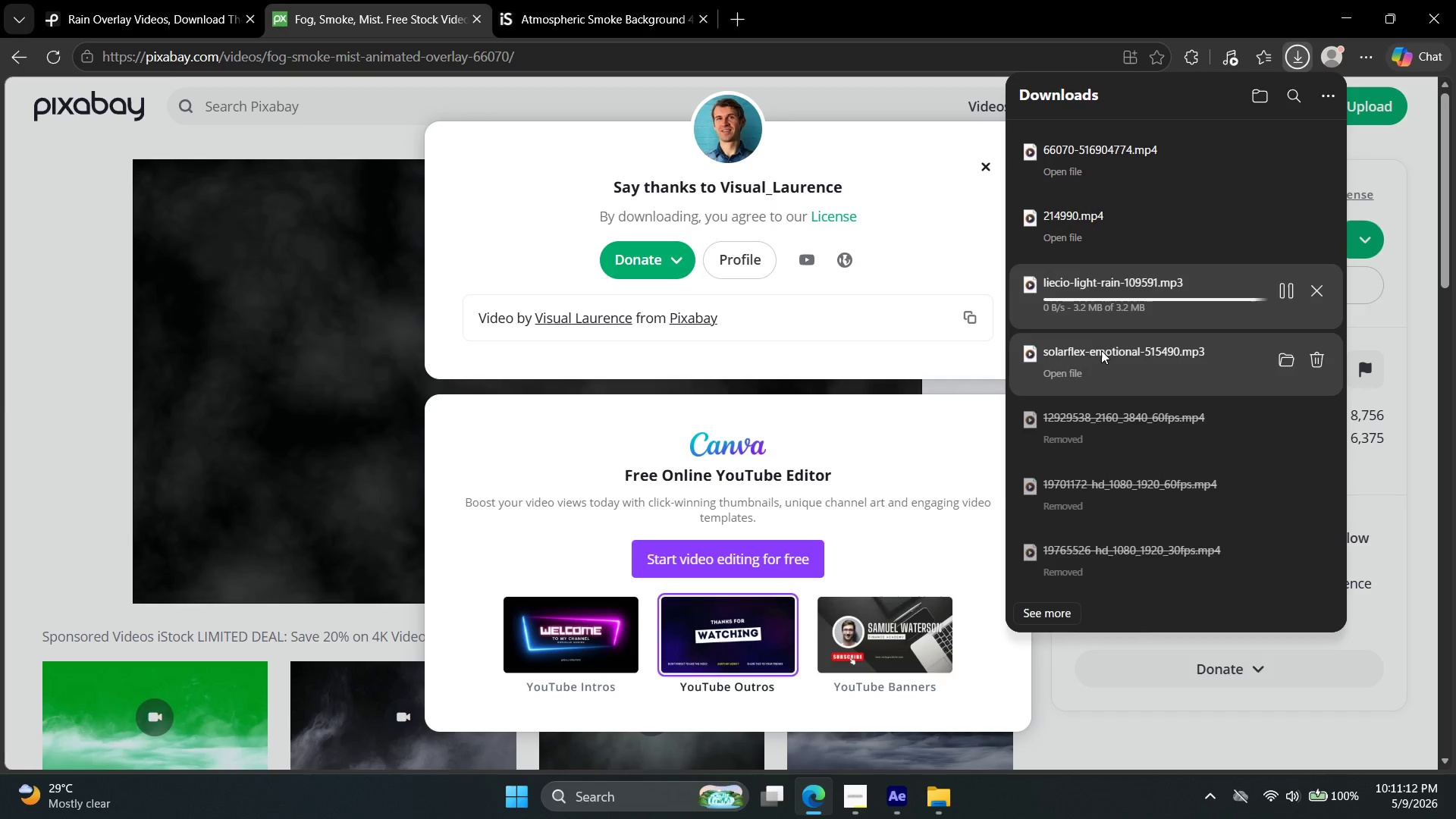 
left_click([1424, 10])
 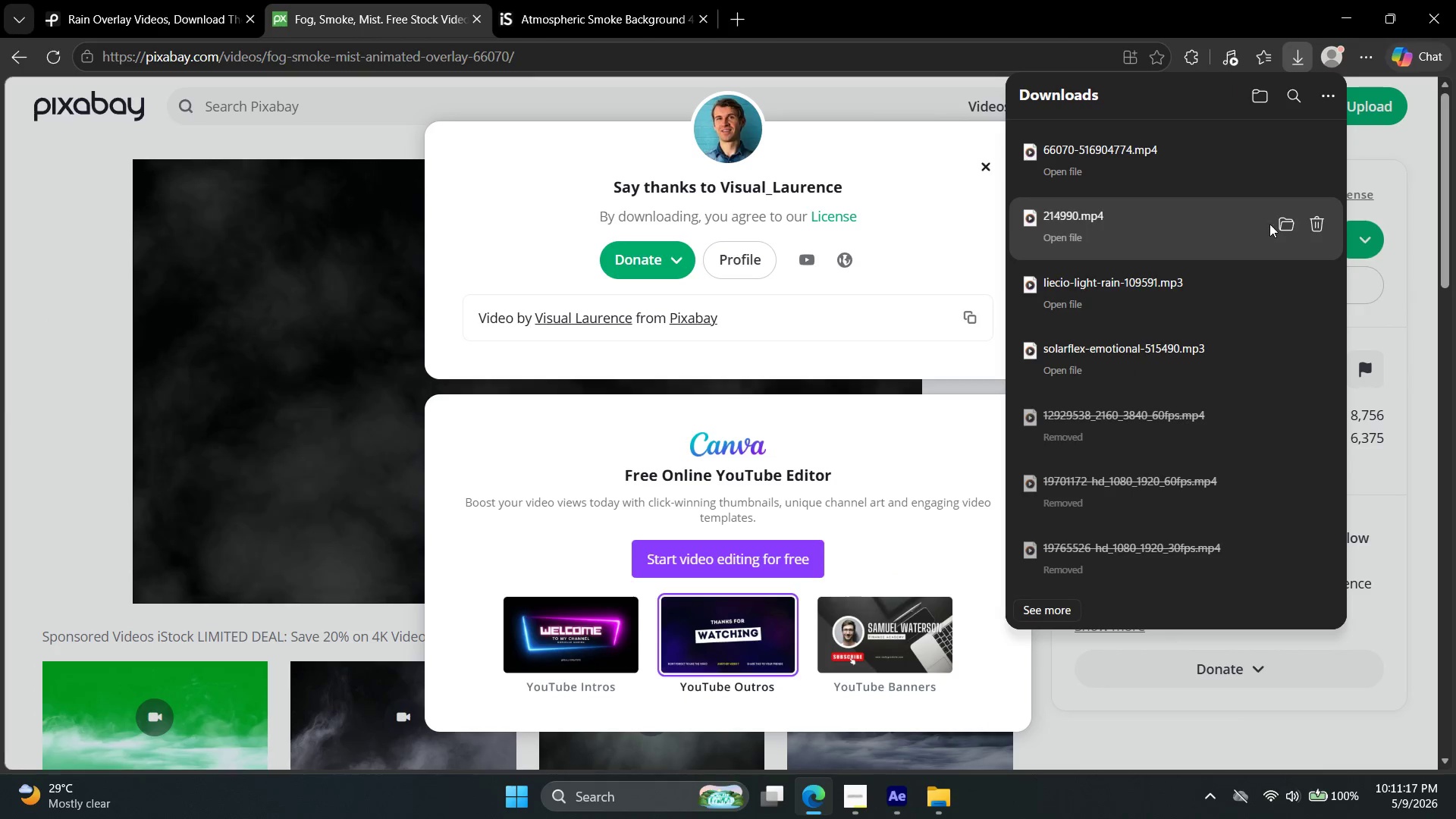 
left_click([1278, 219])
 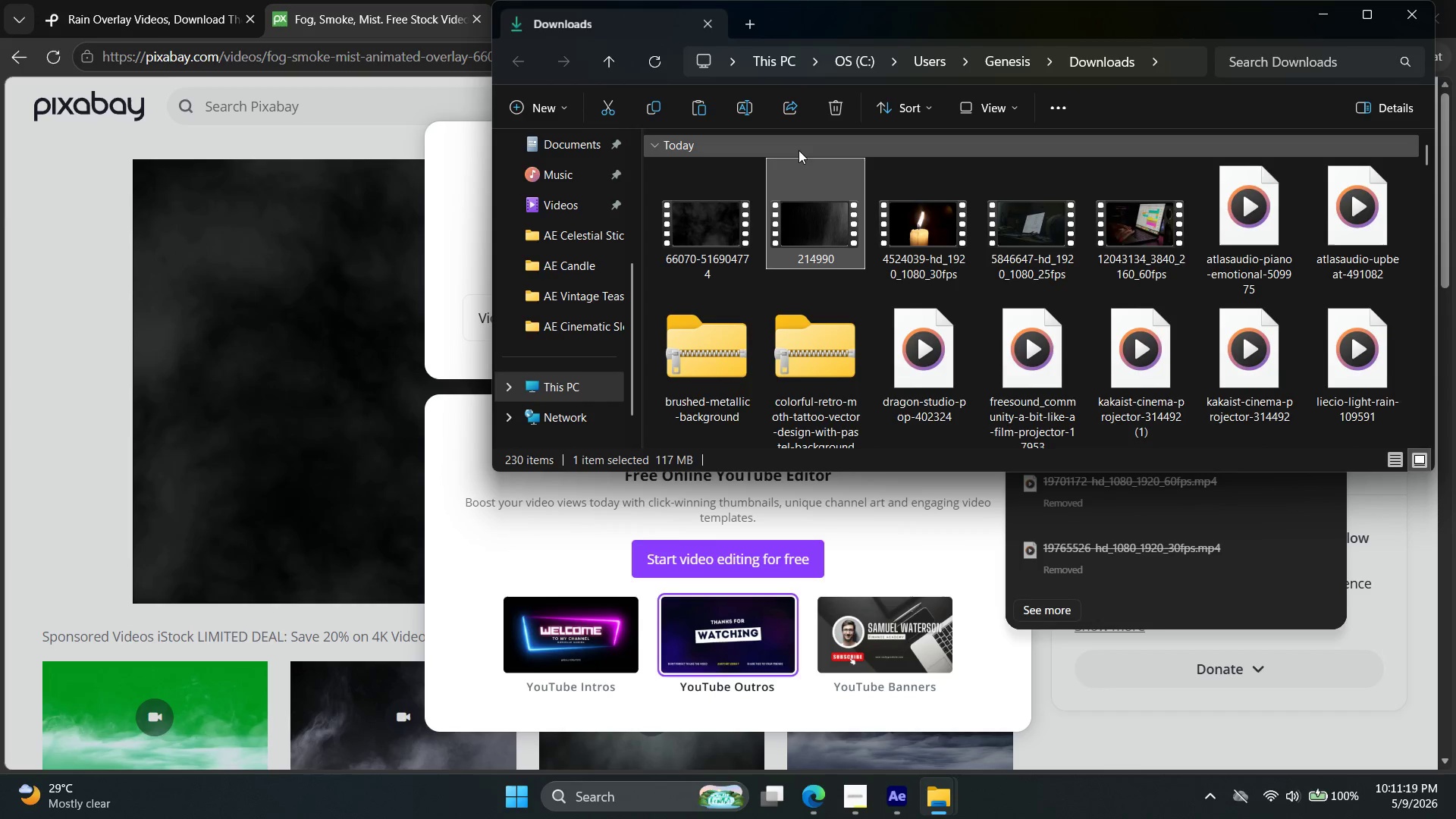 
left_click([118, 0])
 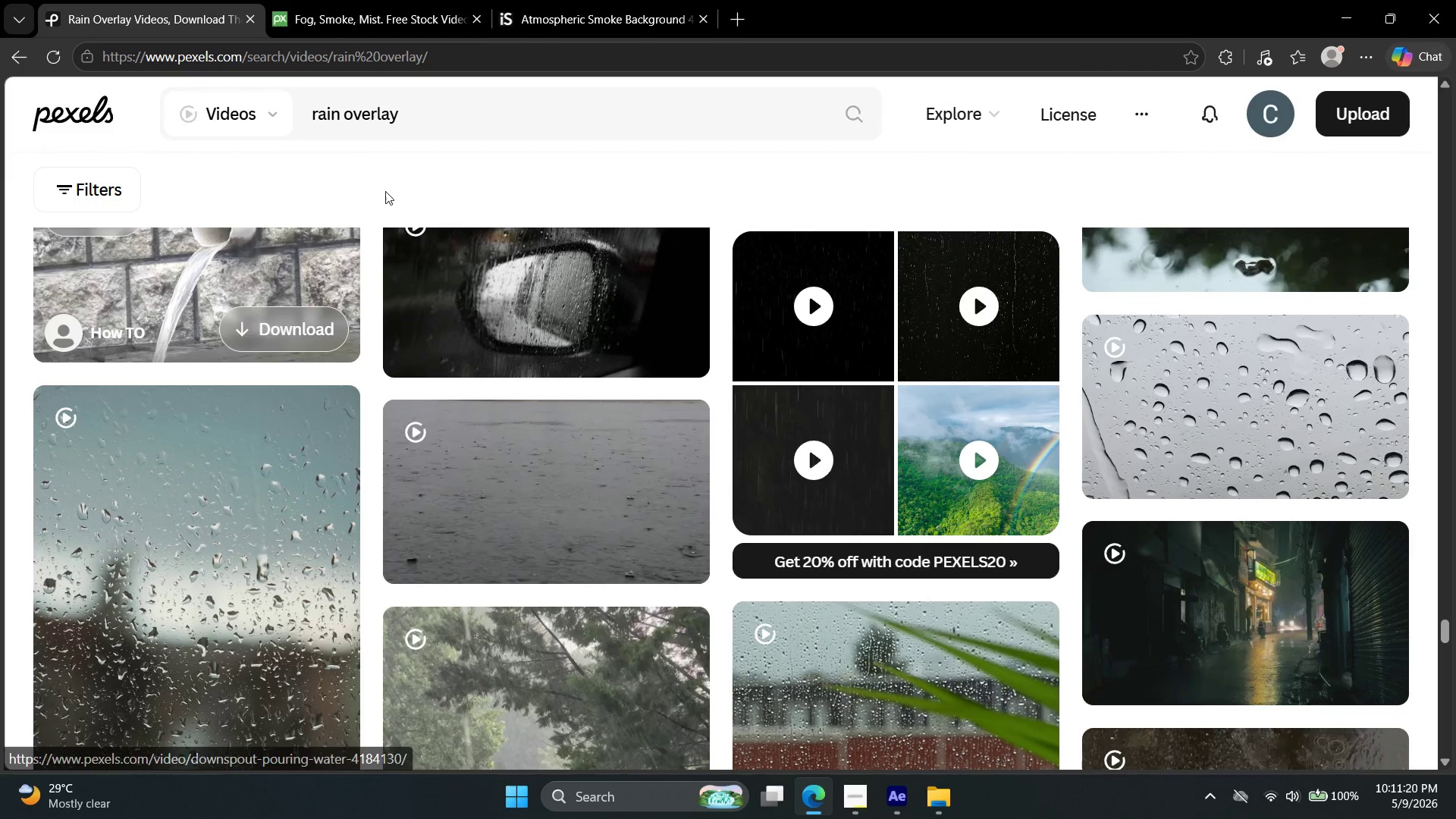 
left_click([570, 0])
 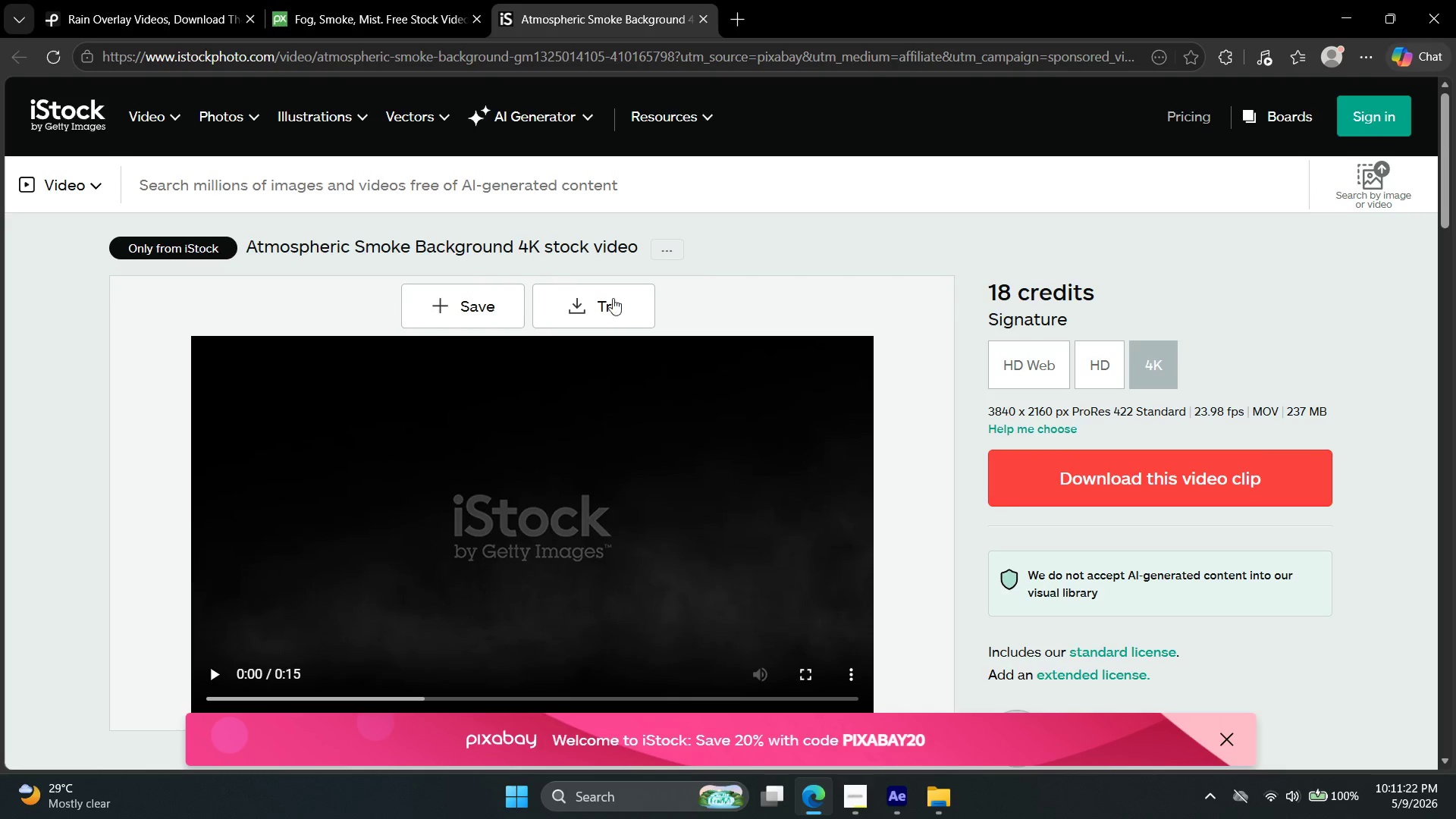 
left_click([479, 16])
 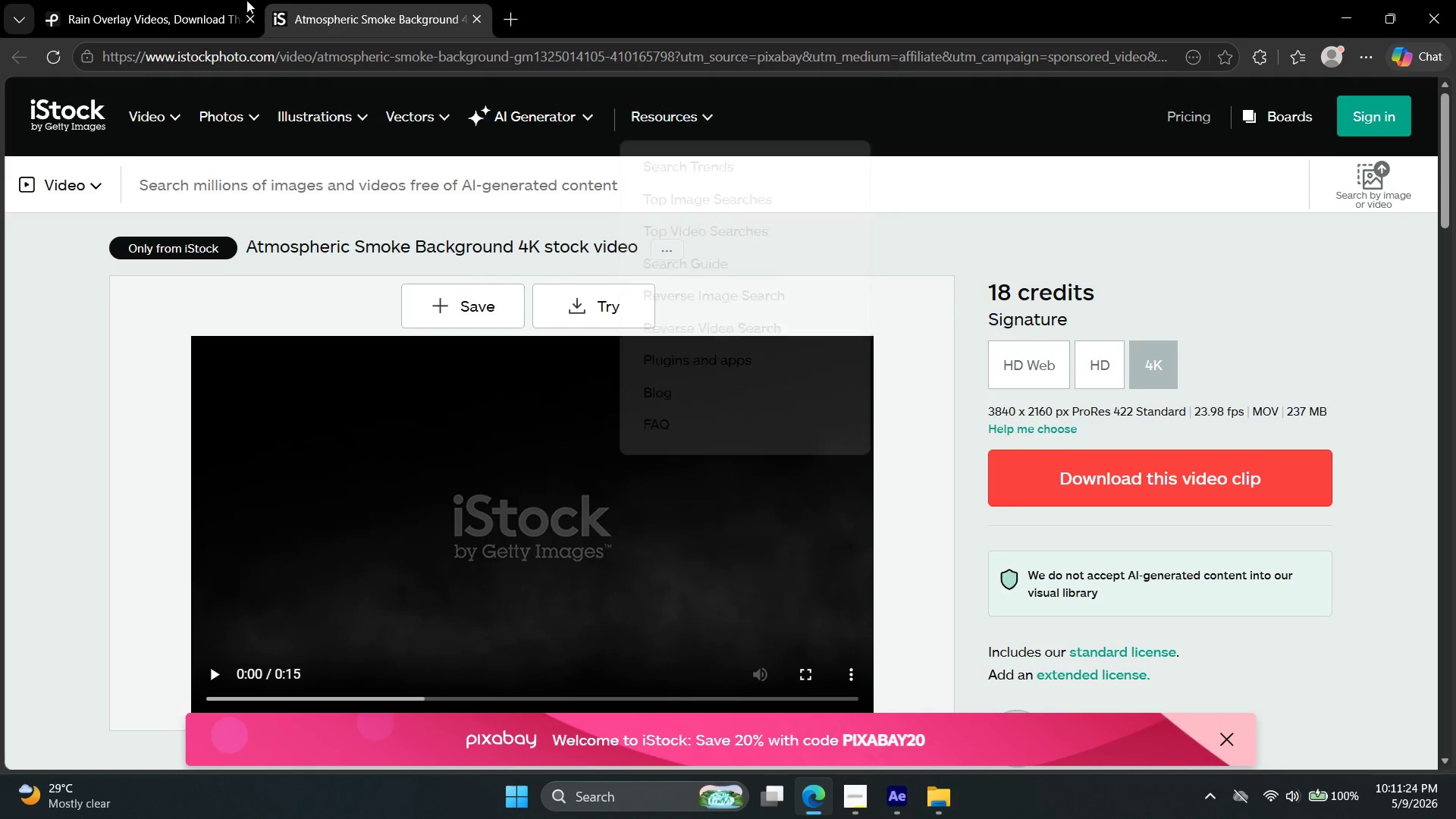 
left_click([201, 0])
 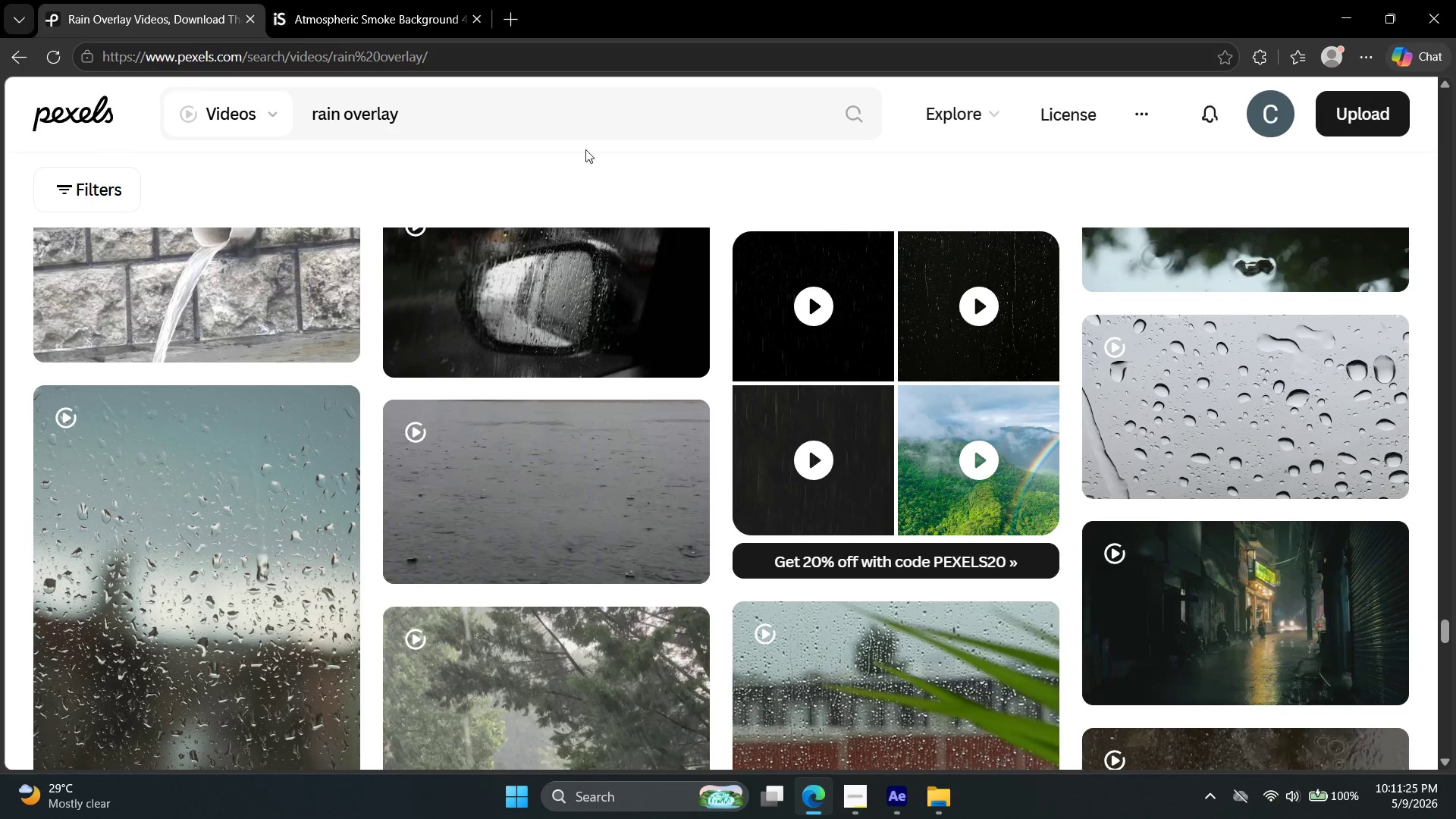 
key(Control+J)
 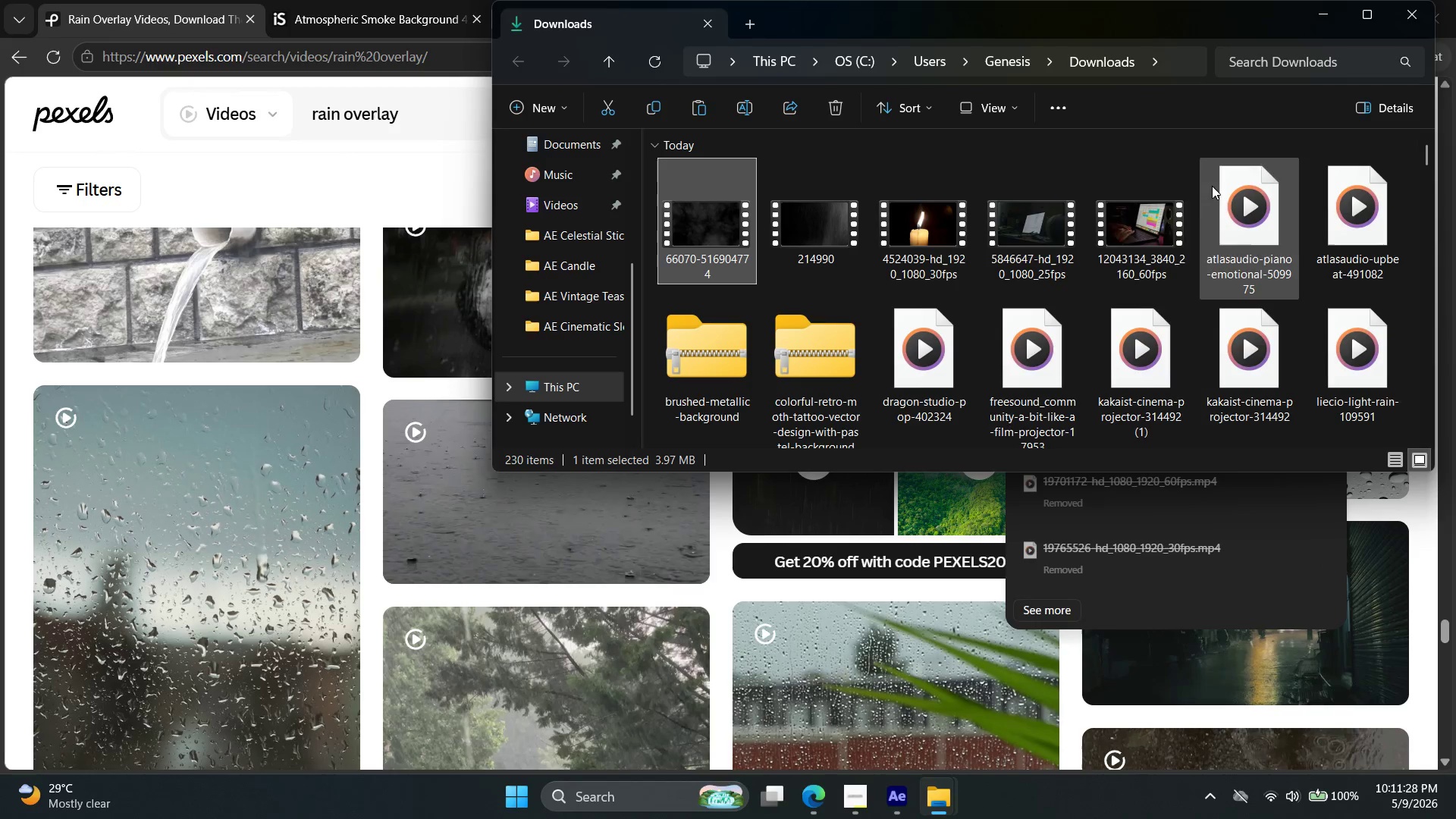 
hold_key(key=ShiftLeft, duration=1.01)
left_click([814, 218])
 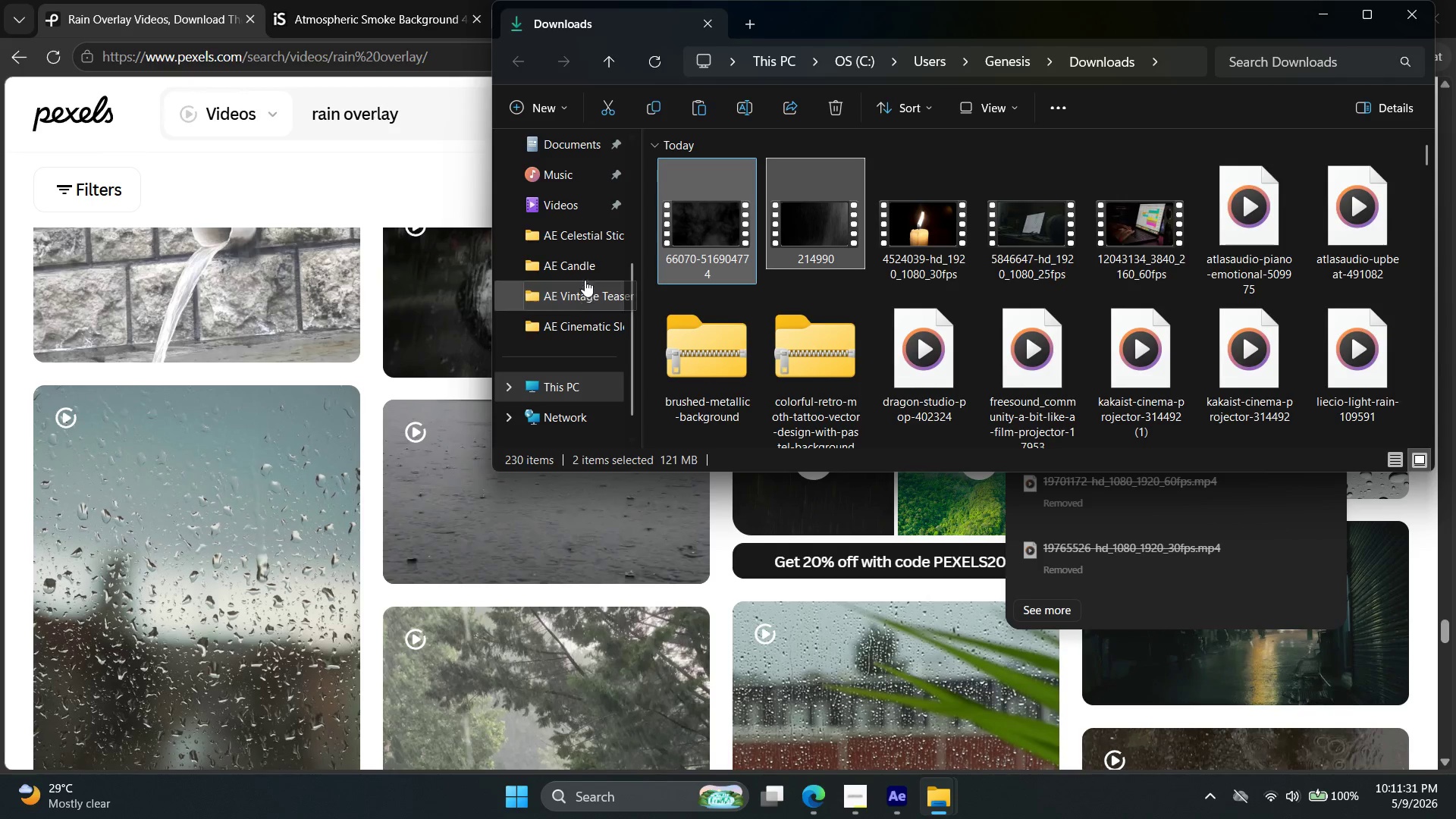 
scroll: coordinate [566, 244], scroll_direction: up, amount: 3.0
 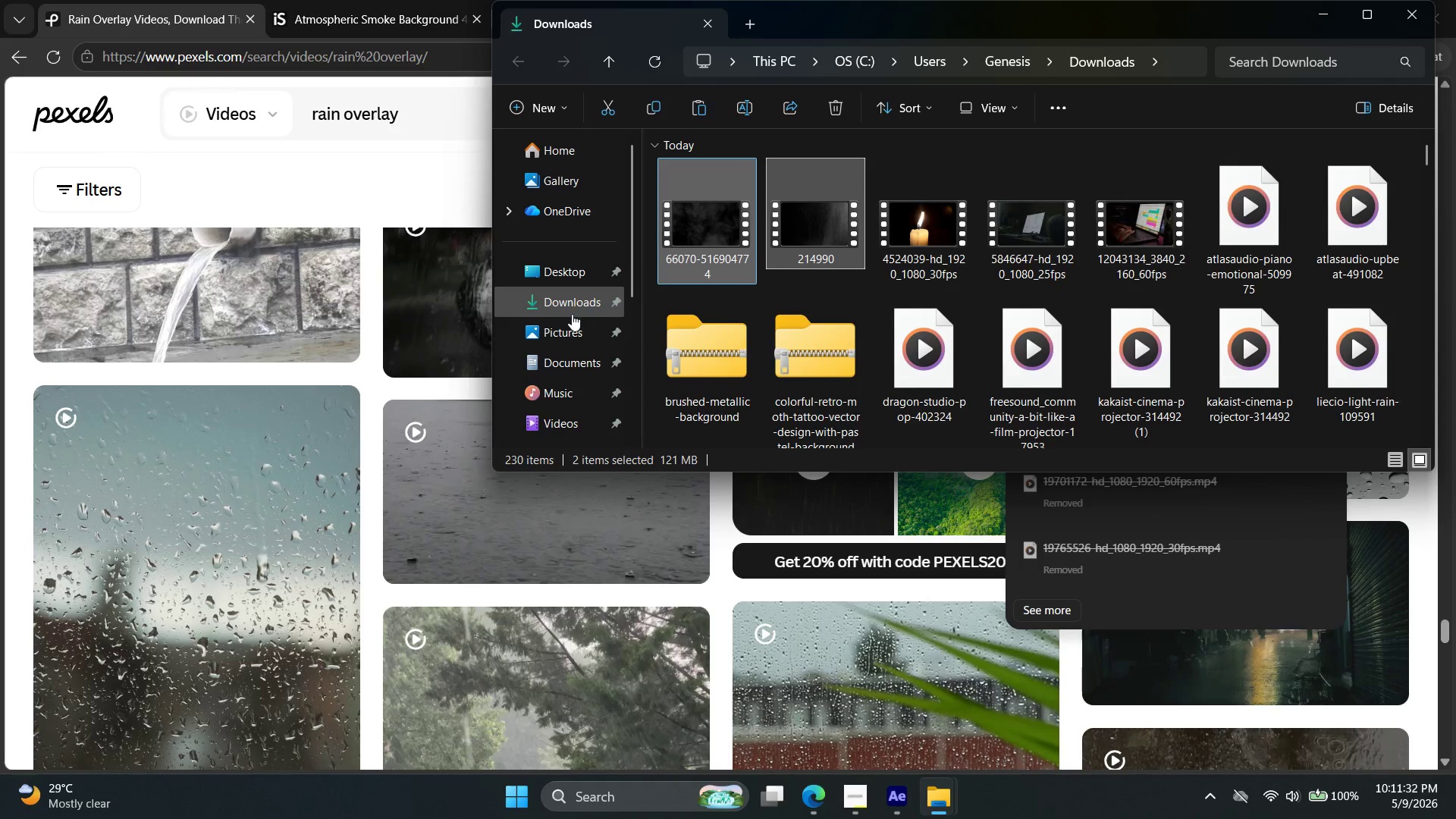 
left_click([572, 314])
 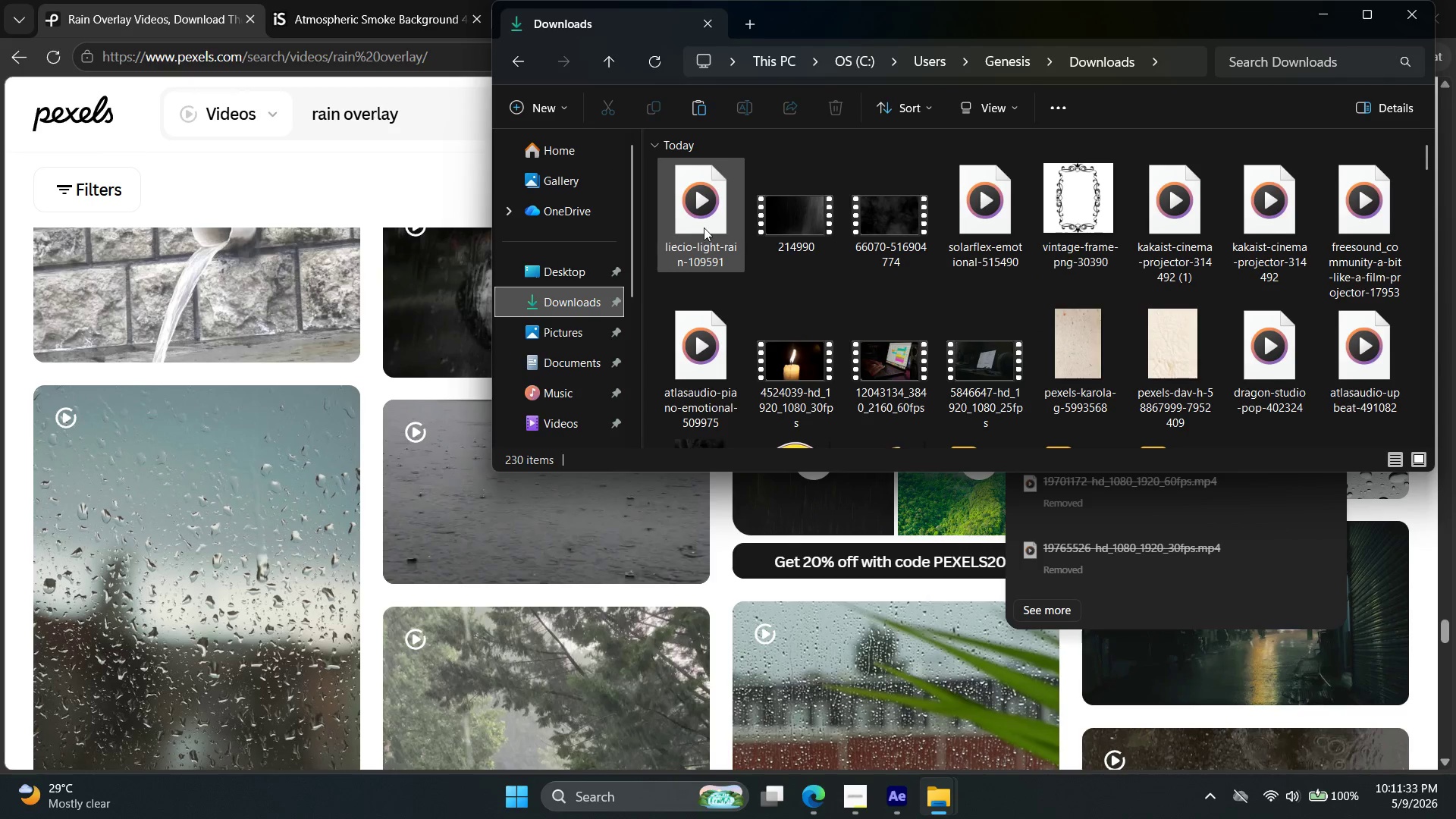 
left_click([706, 231])
 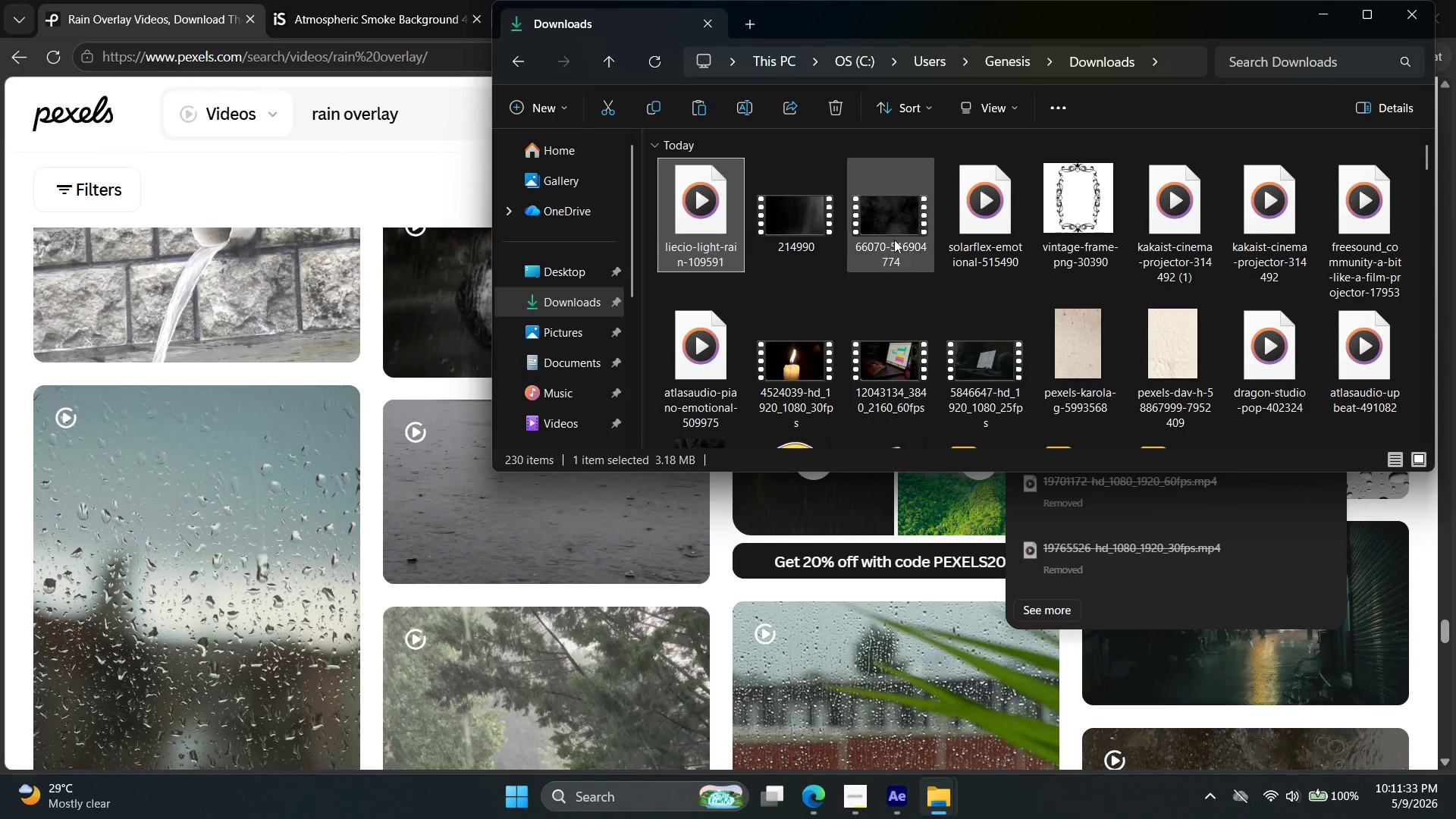 
hold_key(key=ShiftLeft, duration=0.53)
left_click([979, 207])
 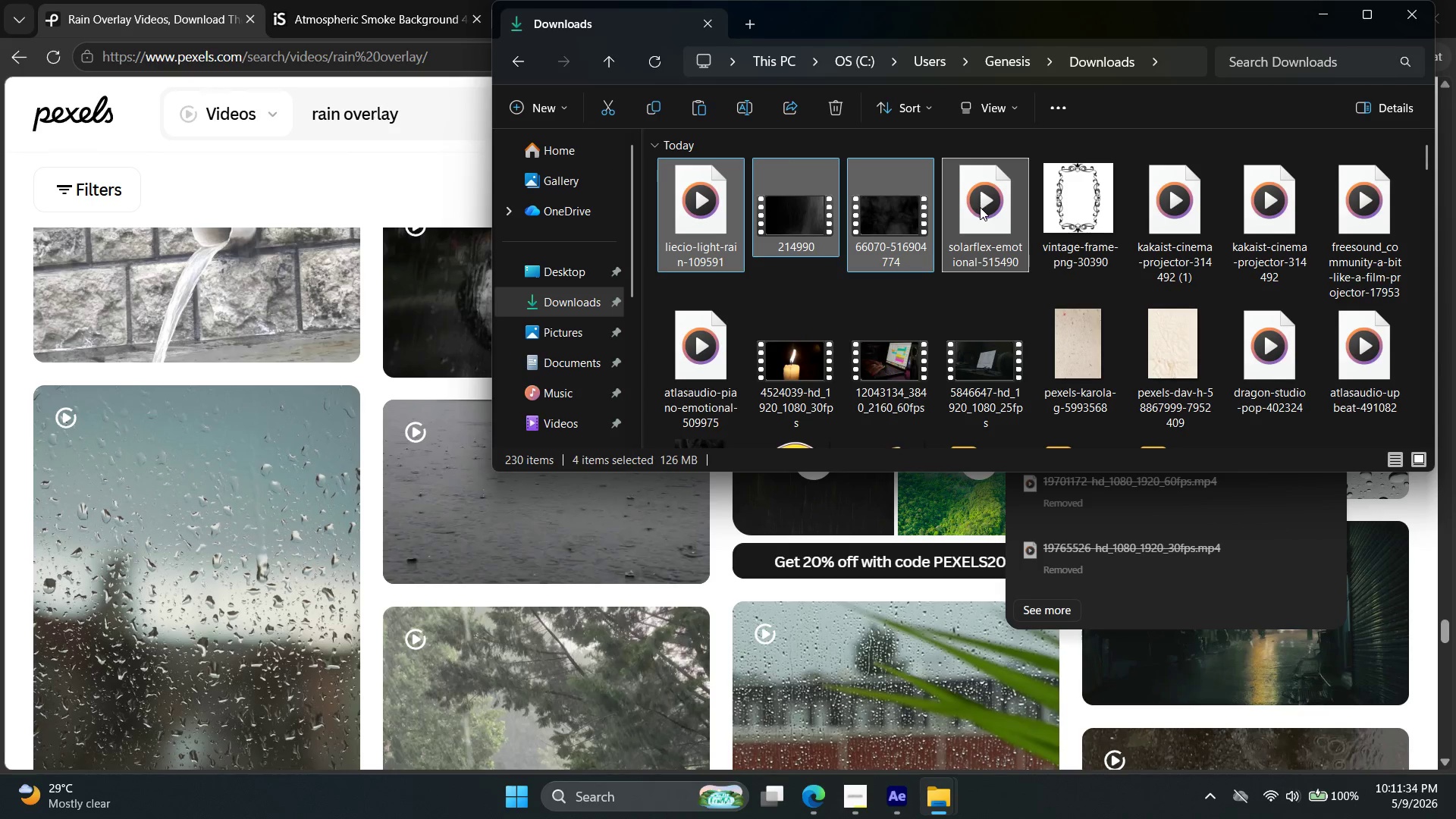 
key(Control+X)
 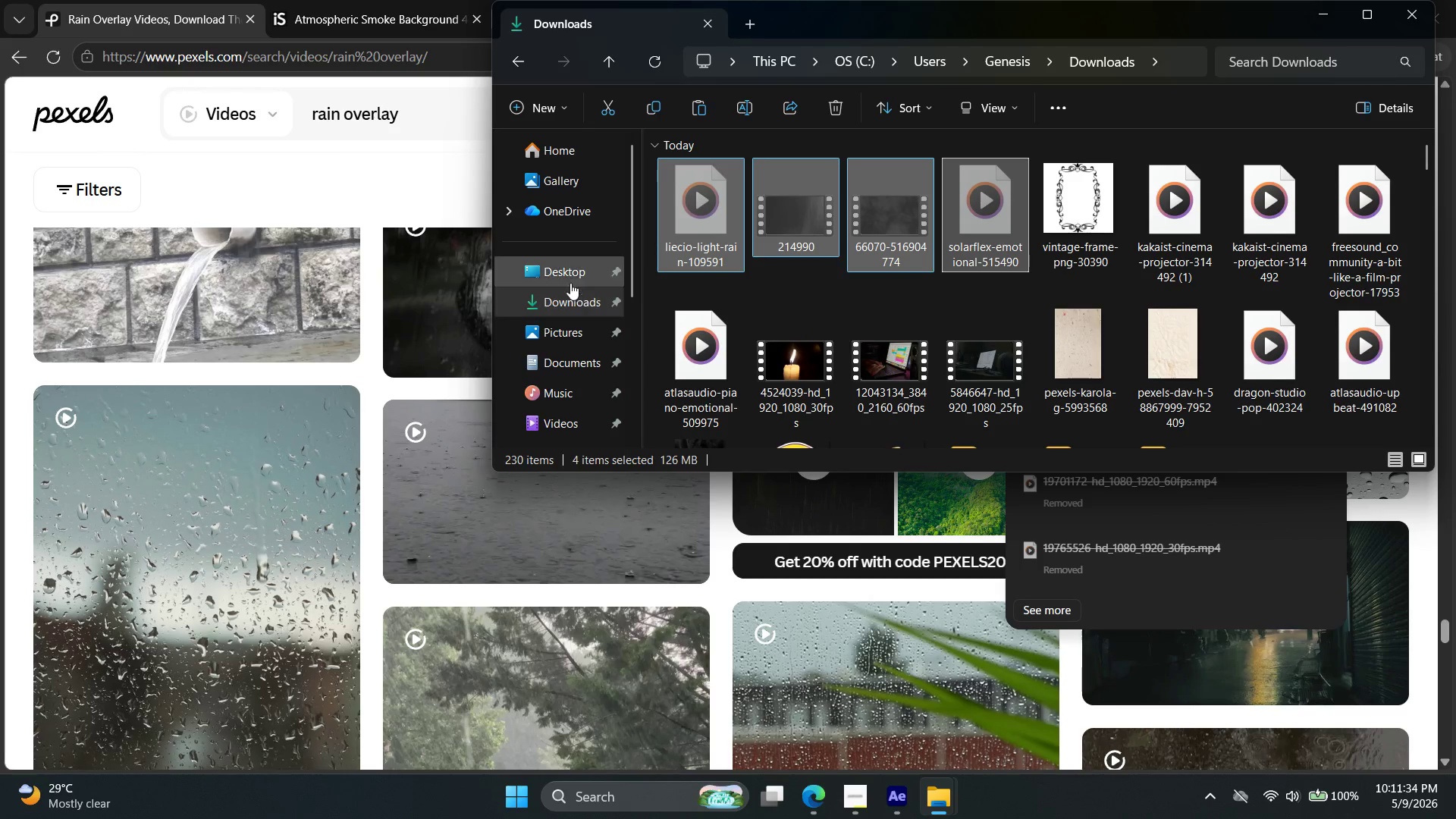 
left_click([570, 274])
 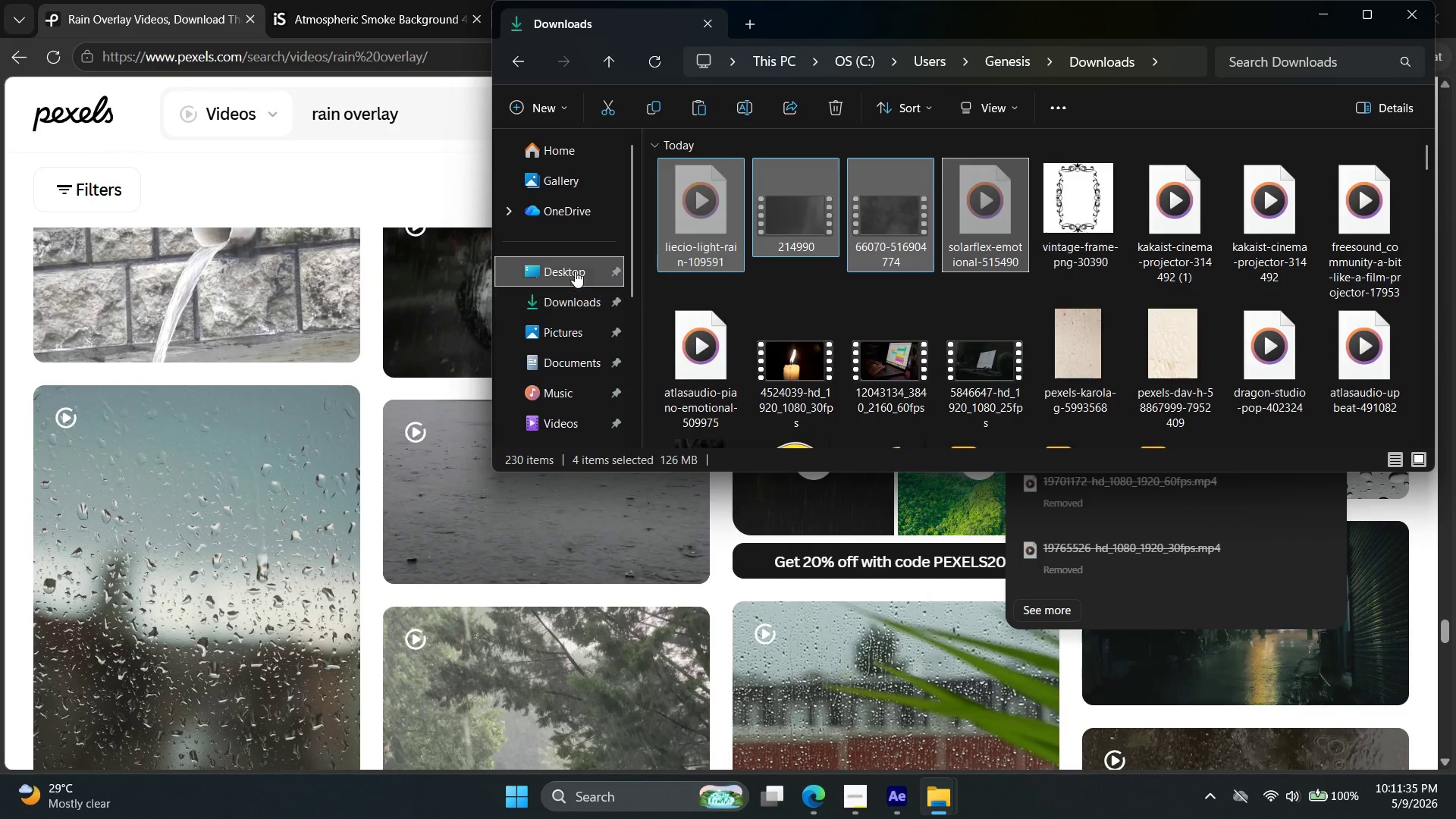 
mouse_move([688, 283])
 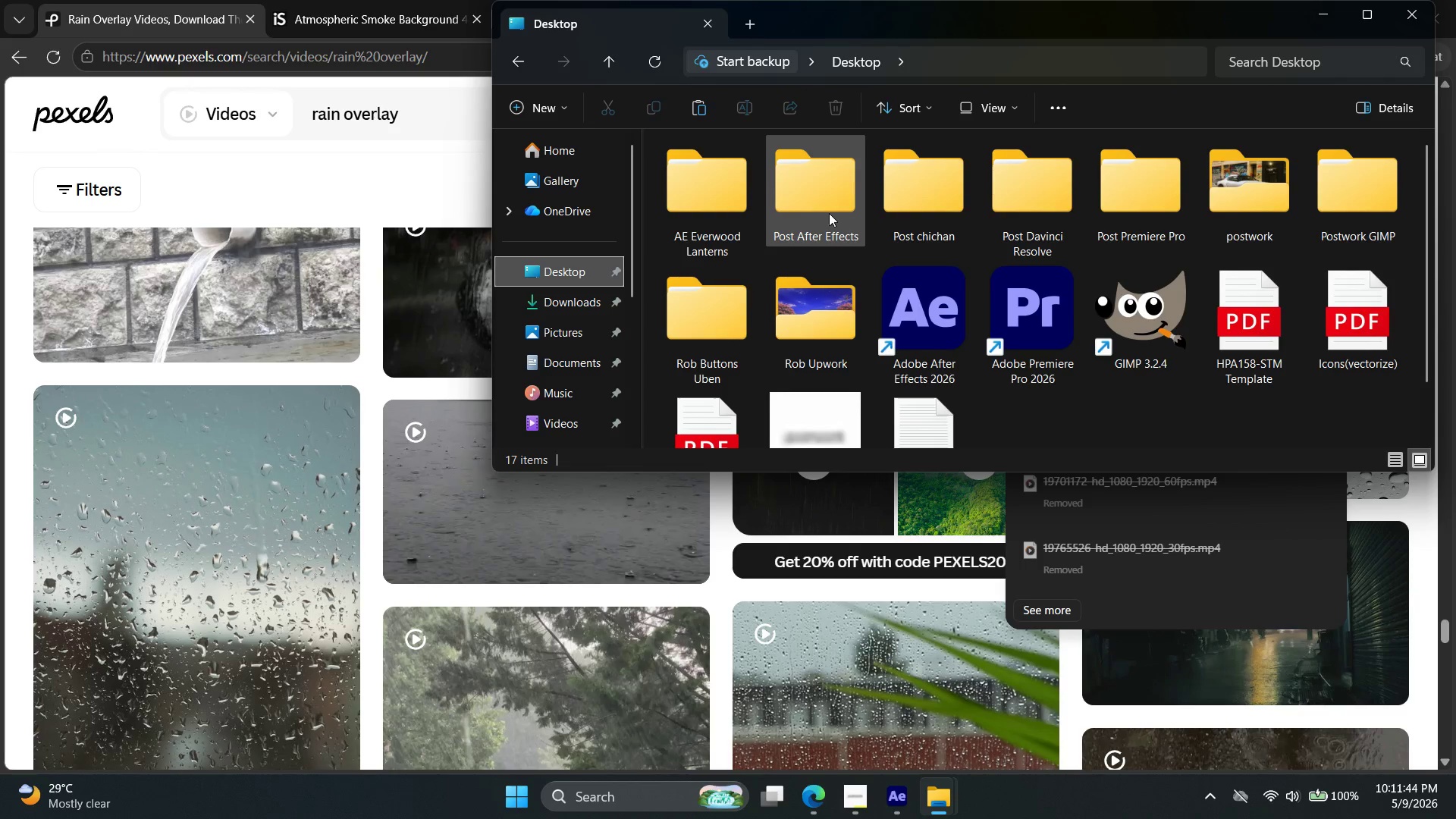 
double_click([827, 212])
 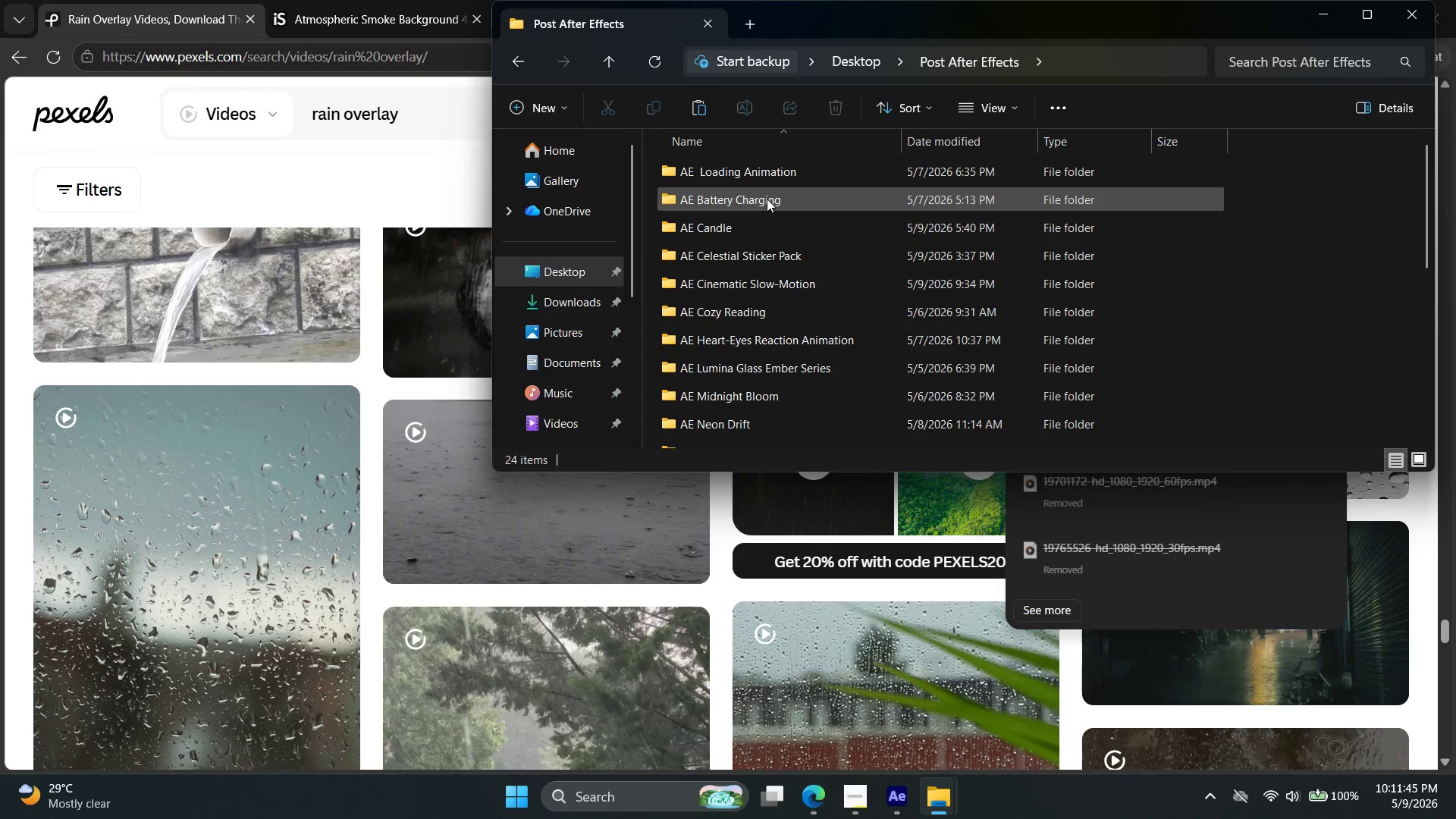 
scroll: coordinate [760, 236], scroll_direction: down, amount: 13.0
 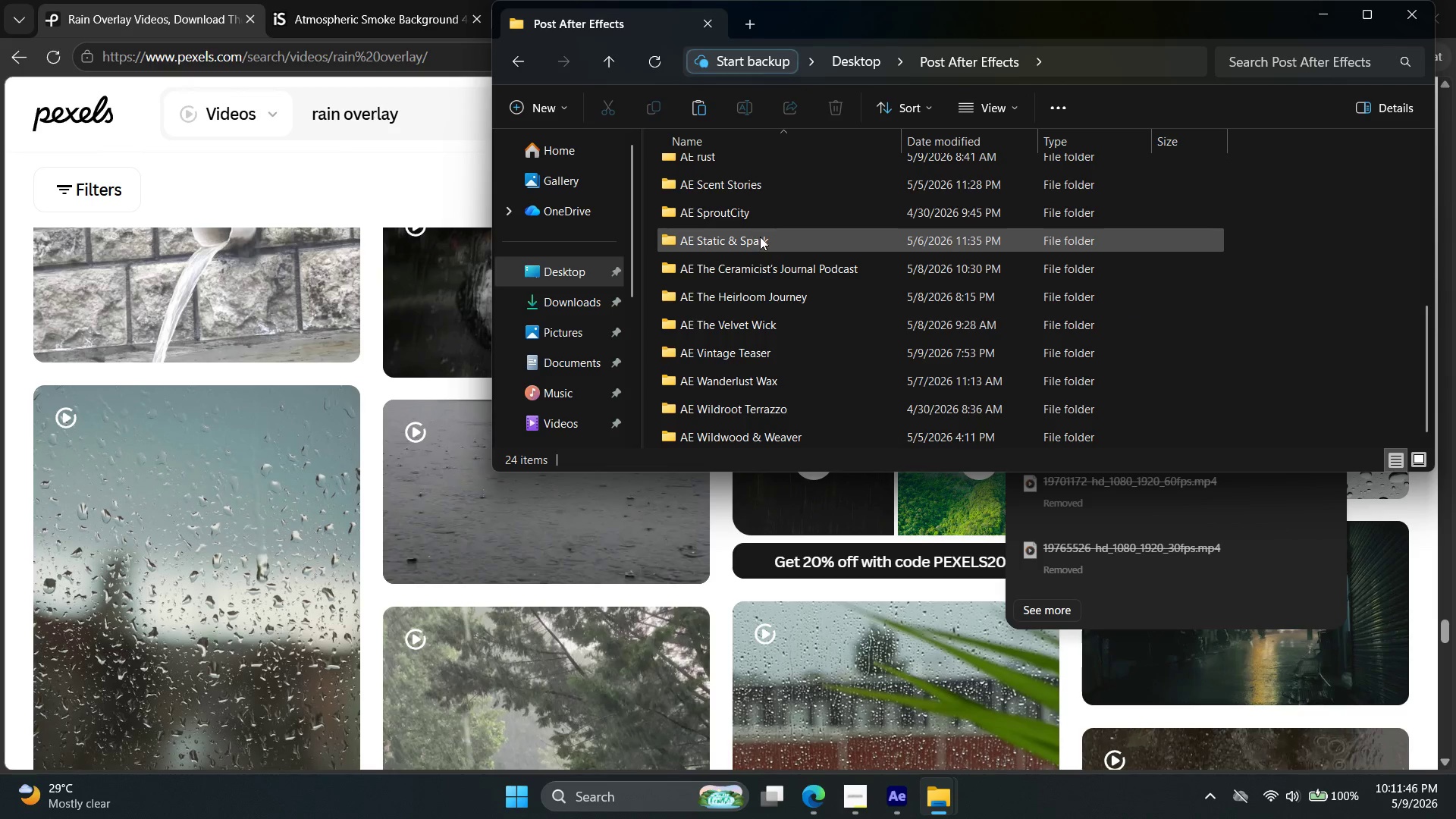 
scroll: coordinate [761, 241], scroll_direction: up, amount: 5.0
 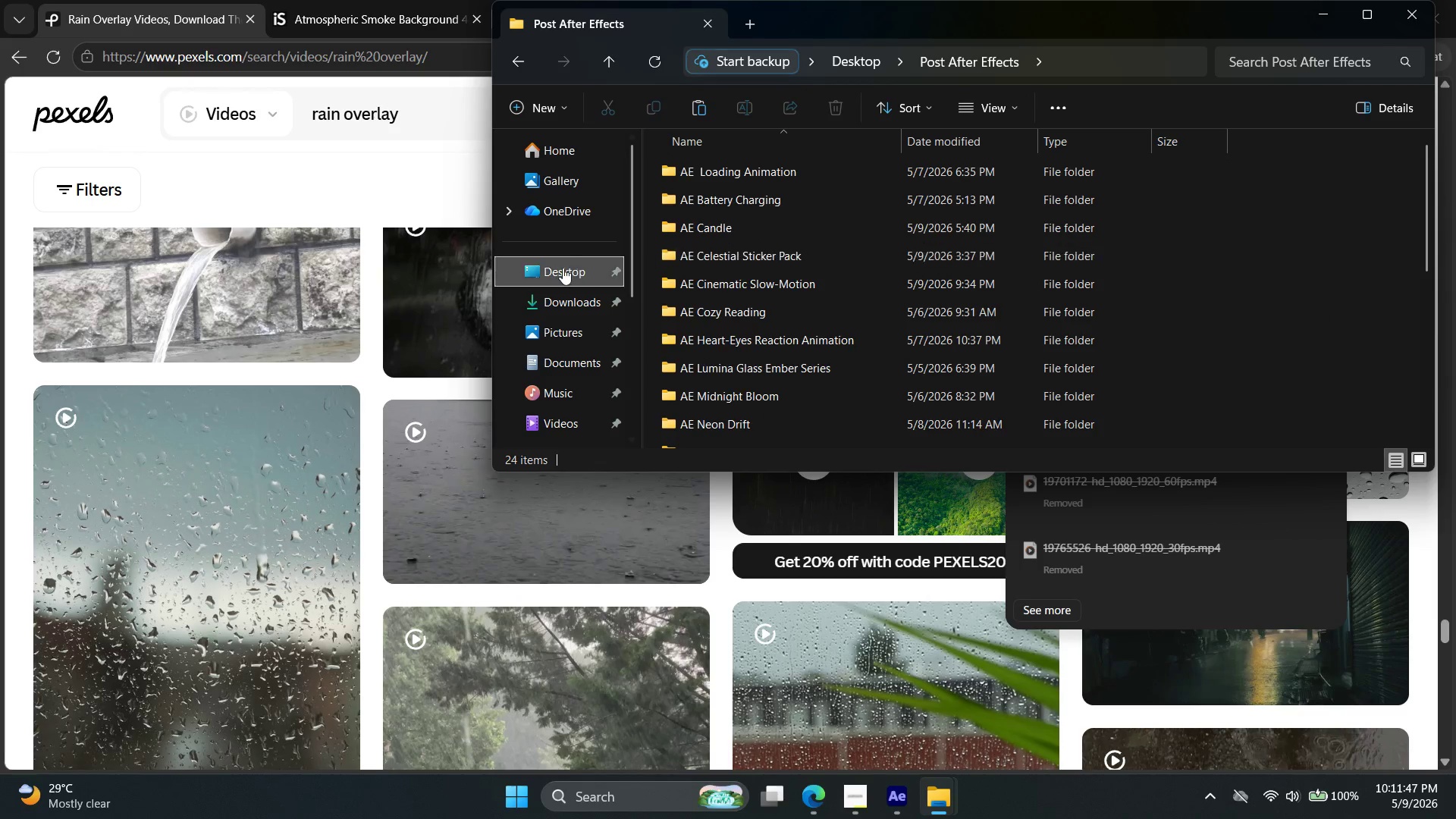 
left_click([563, 268])
 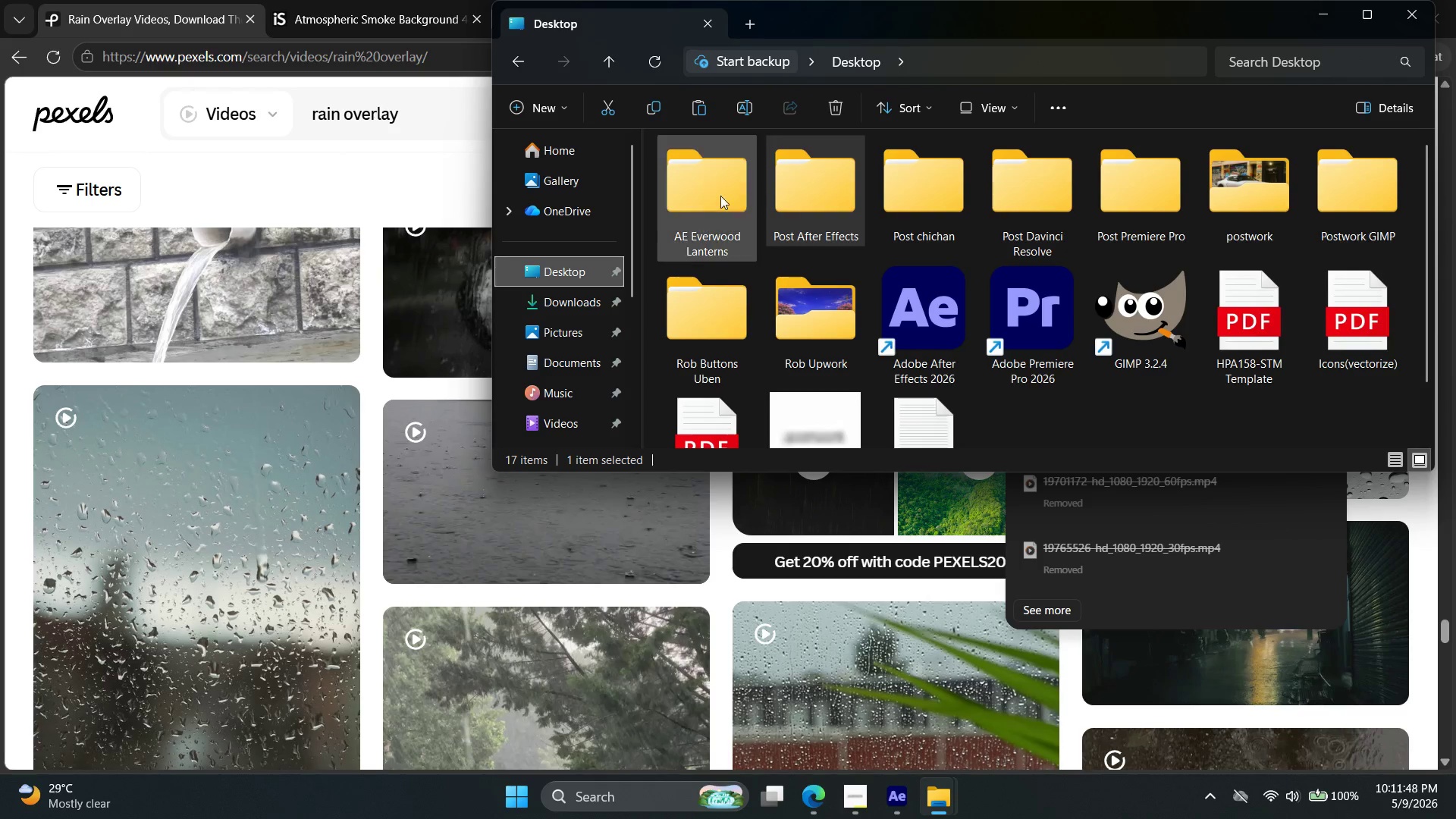 
double_click([715, 195])
 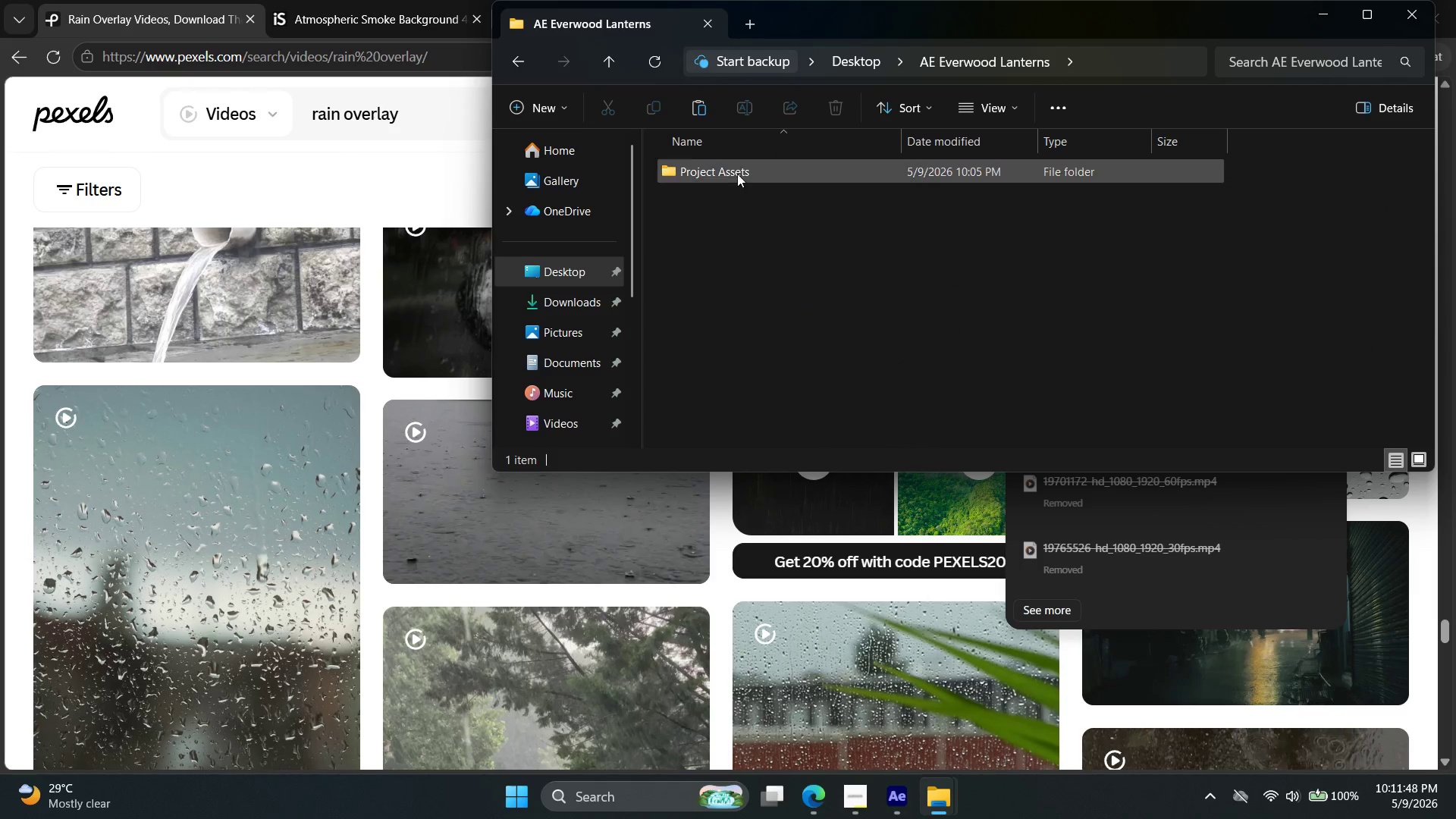 
triple_click([738, 171])
 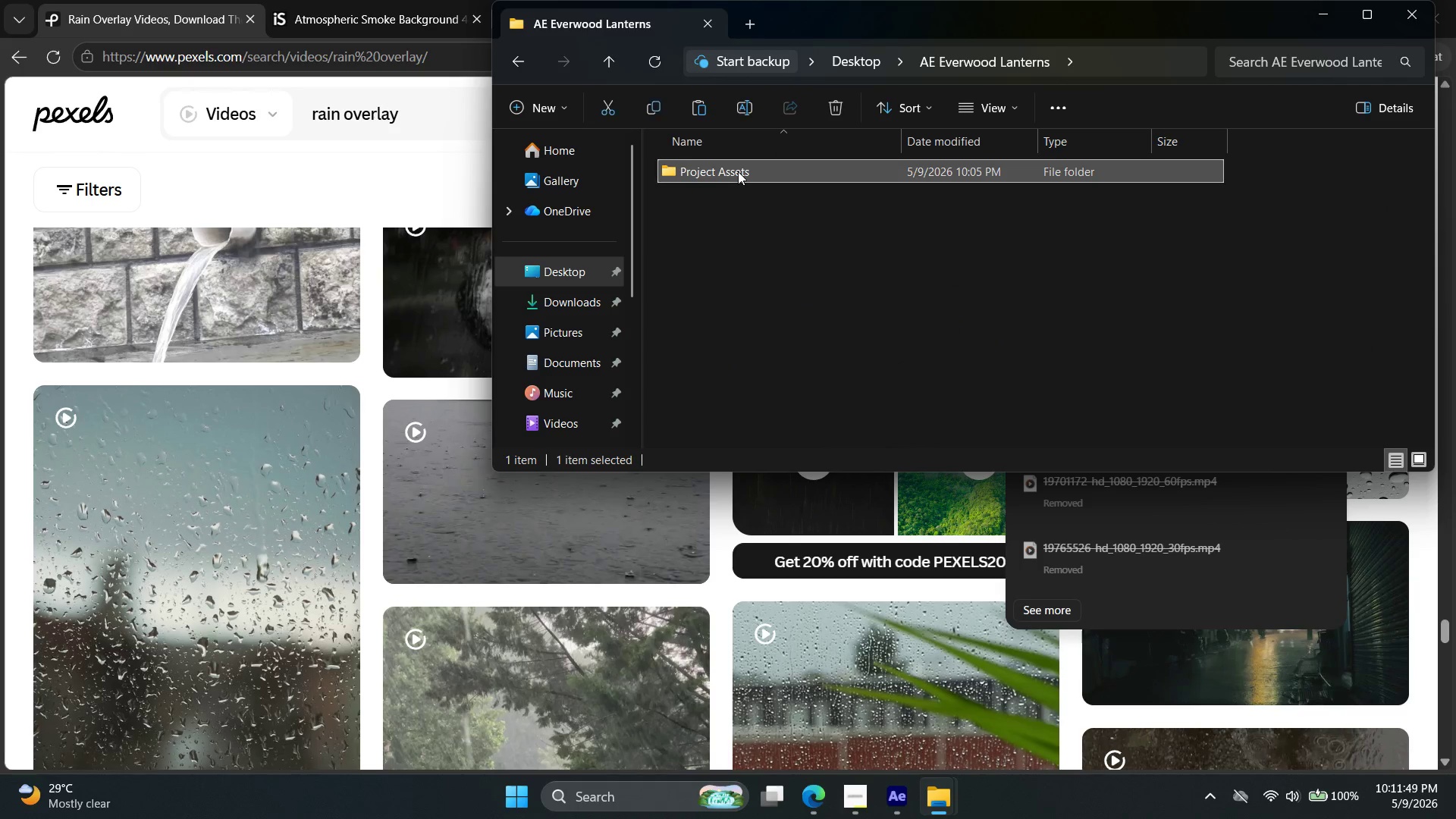 
triple_click([738, 171])
 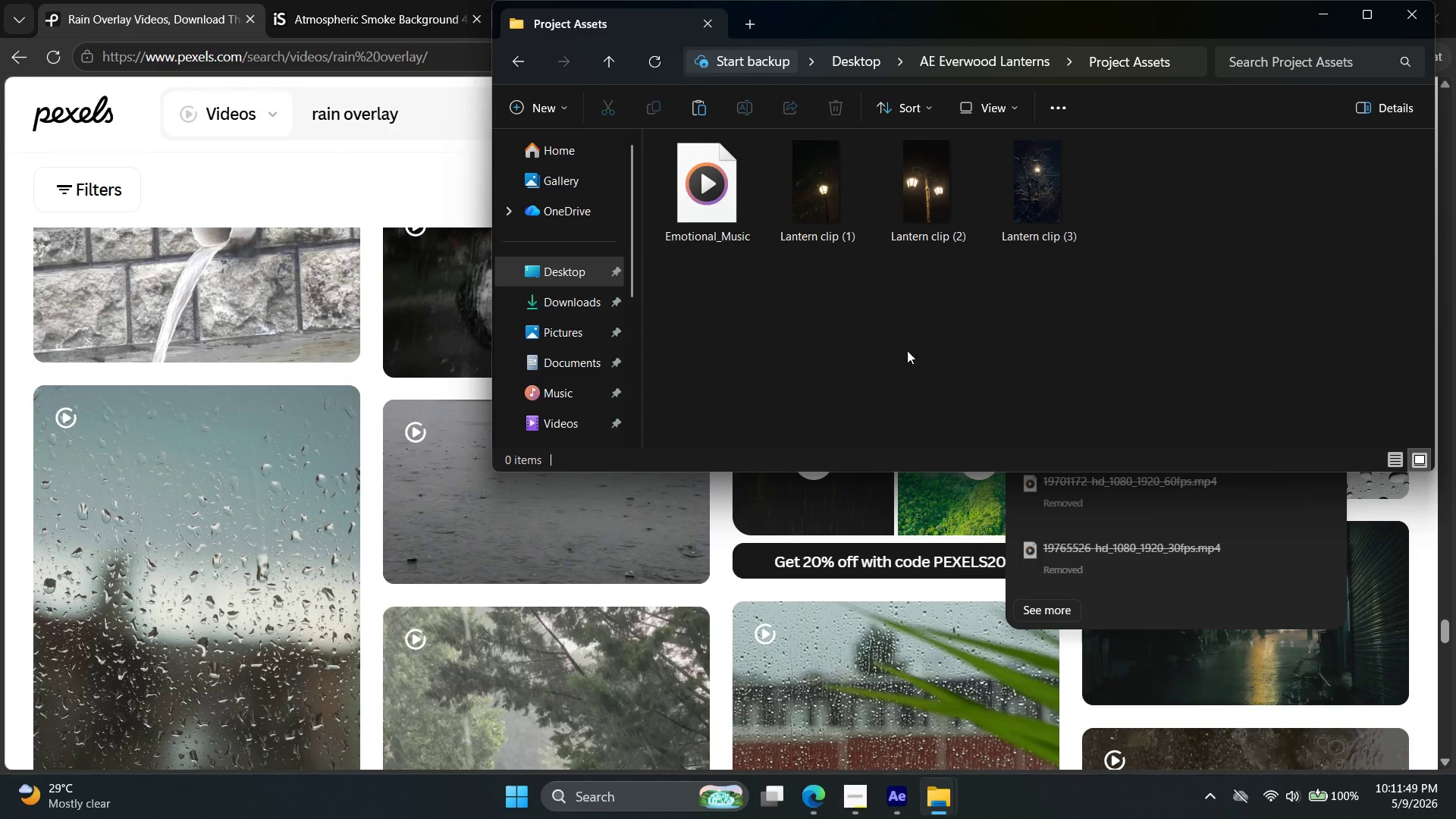 
key(Control+V)
 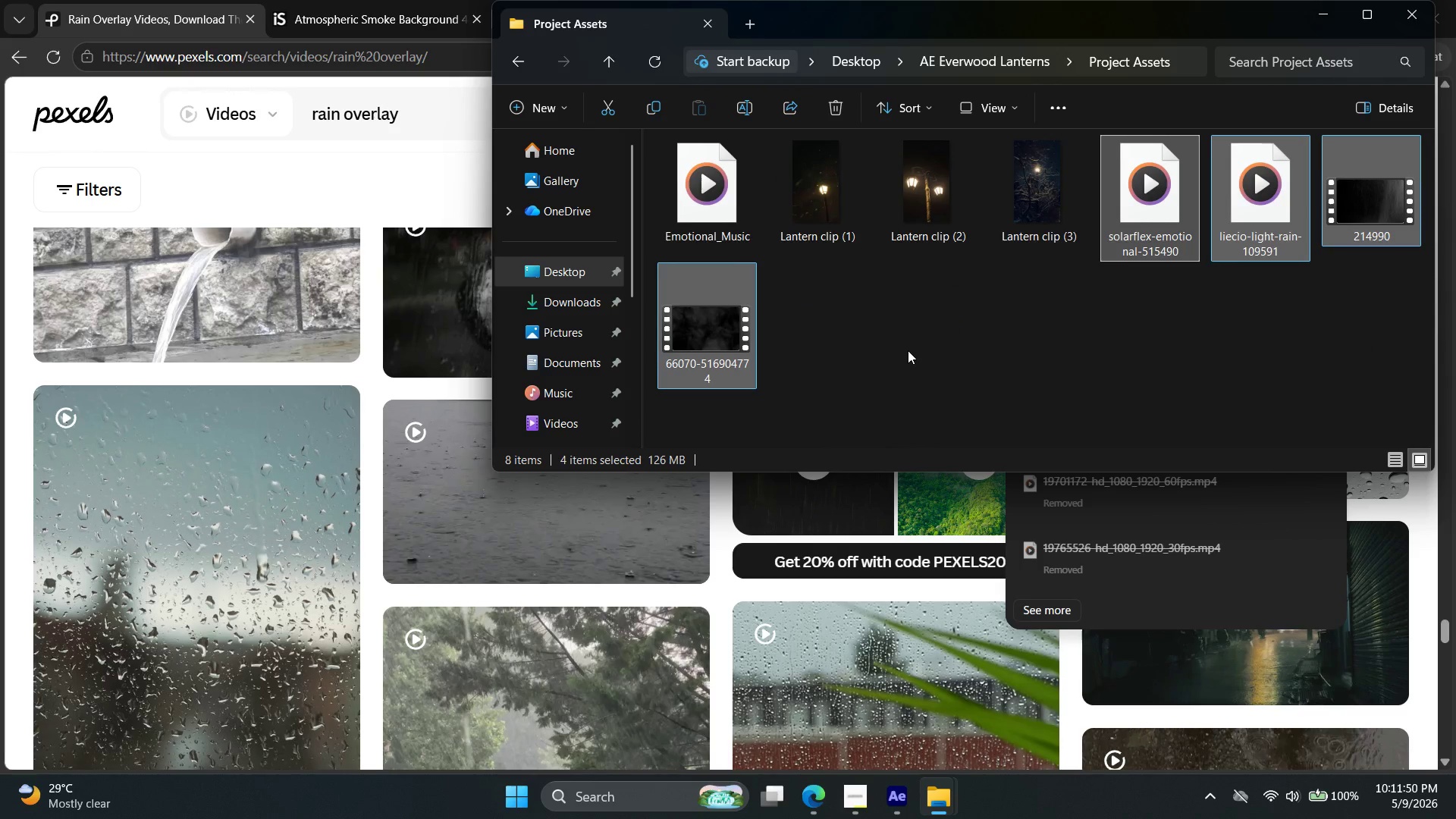 
left_click([908, 350])
 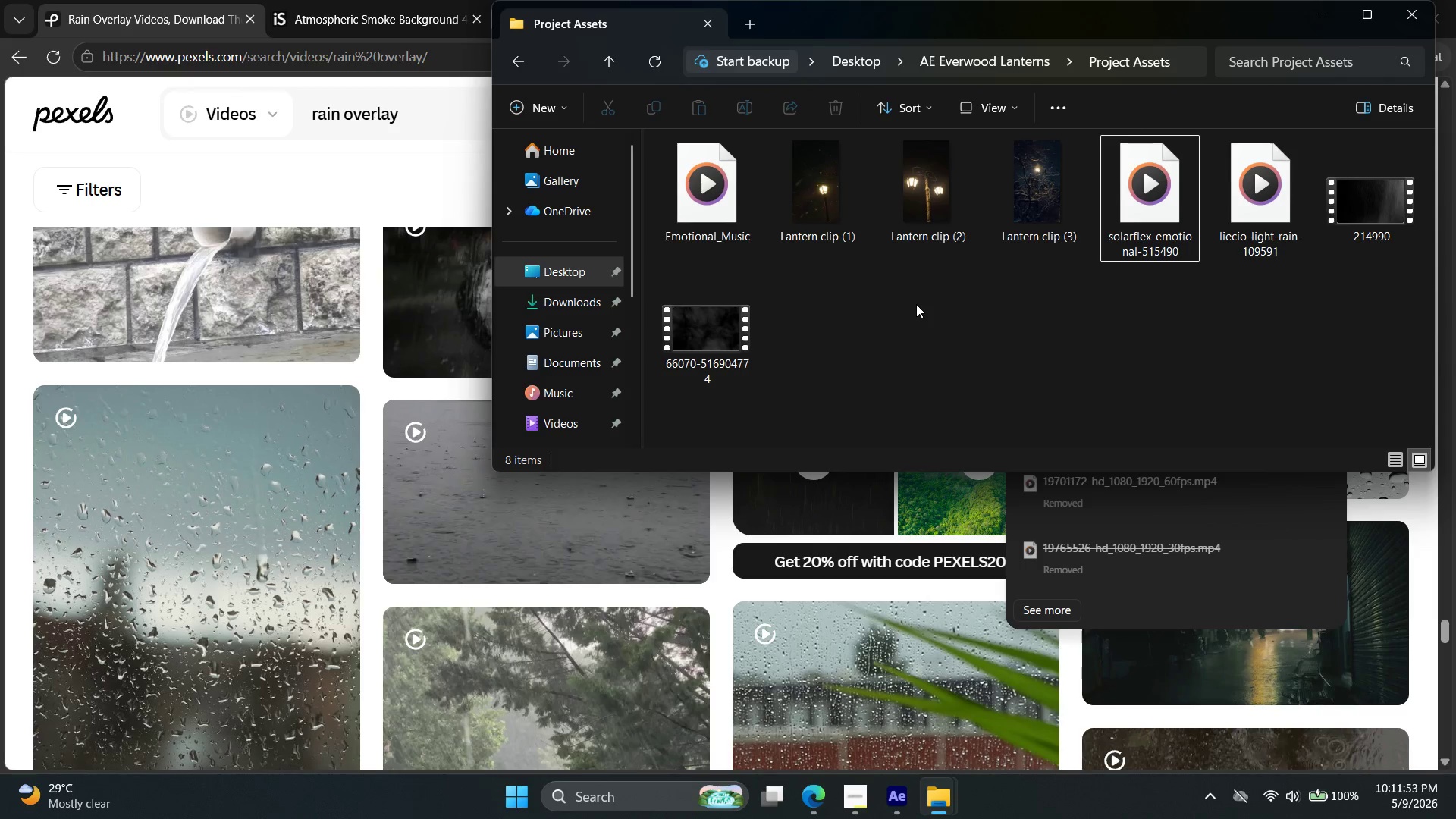 
wait(8.5)
 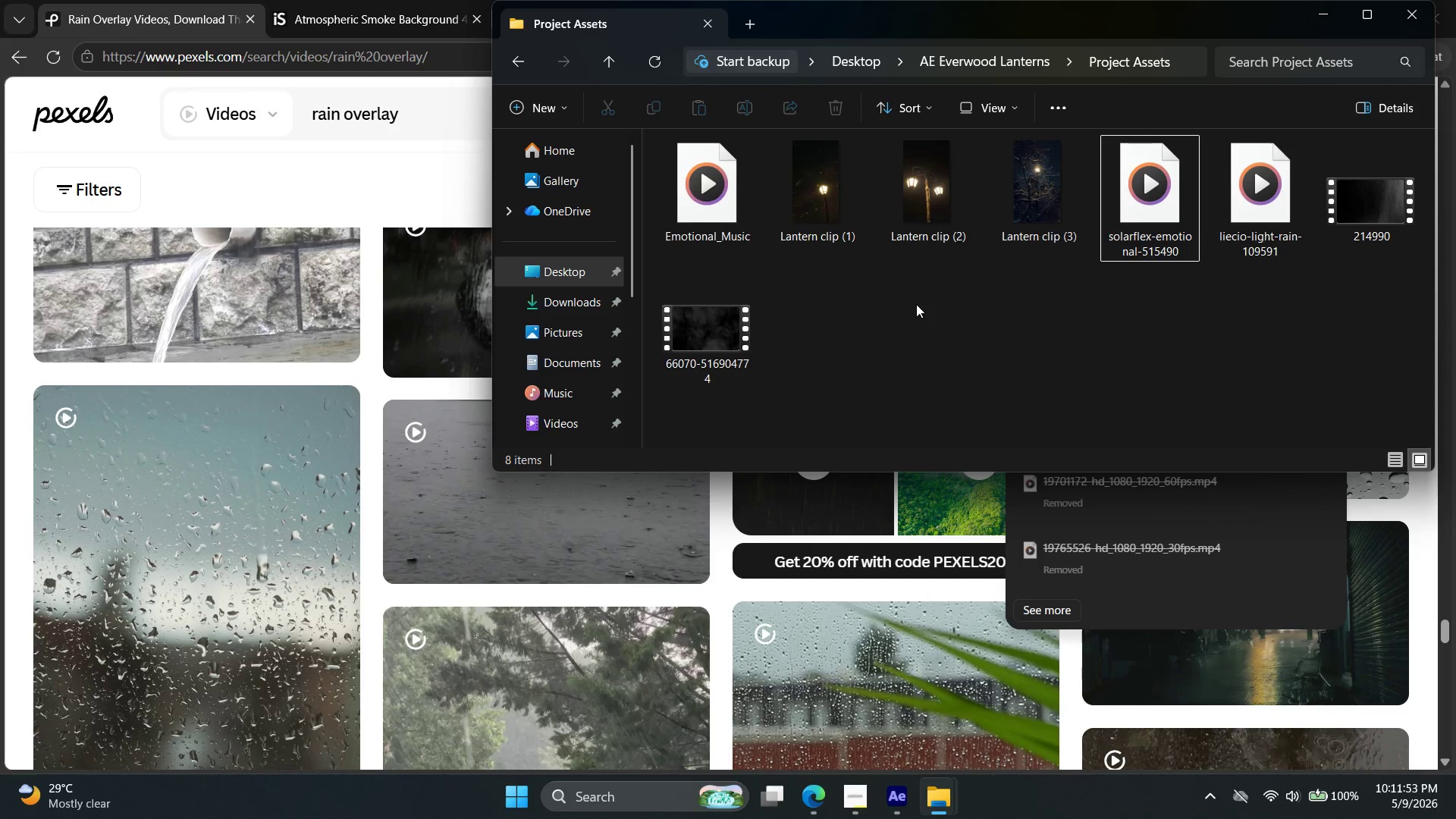 
left_click([956, 332])
 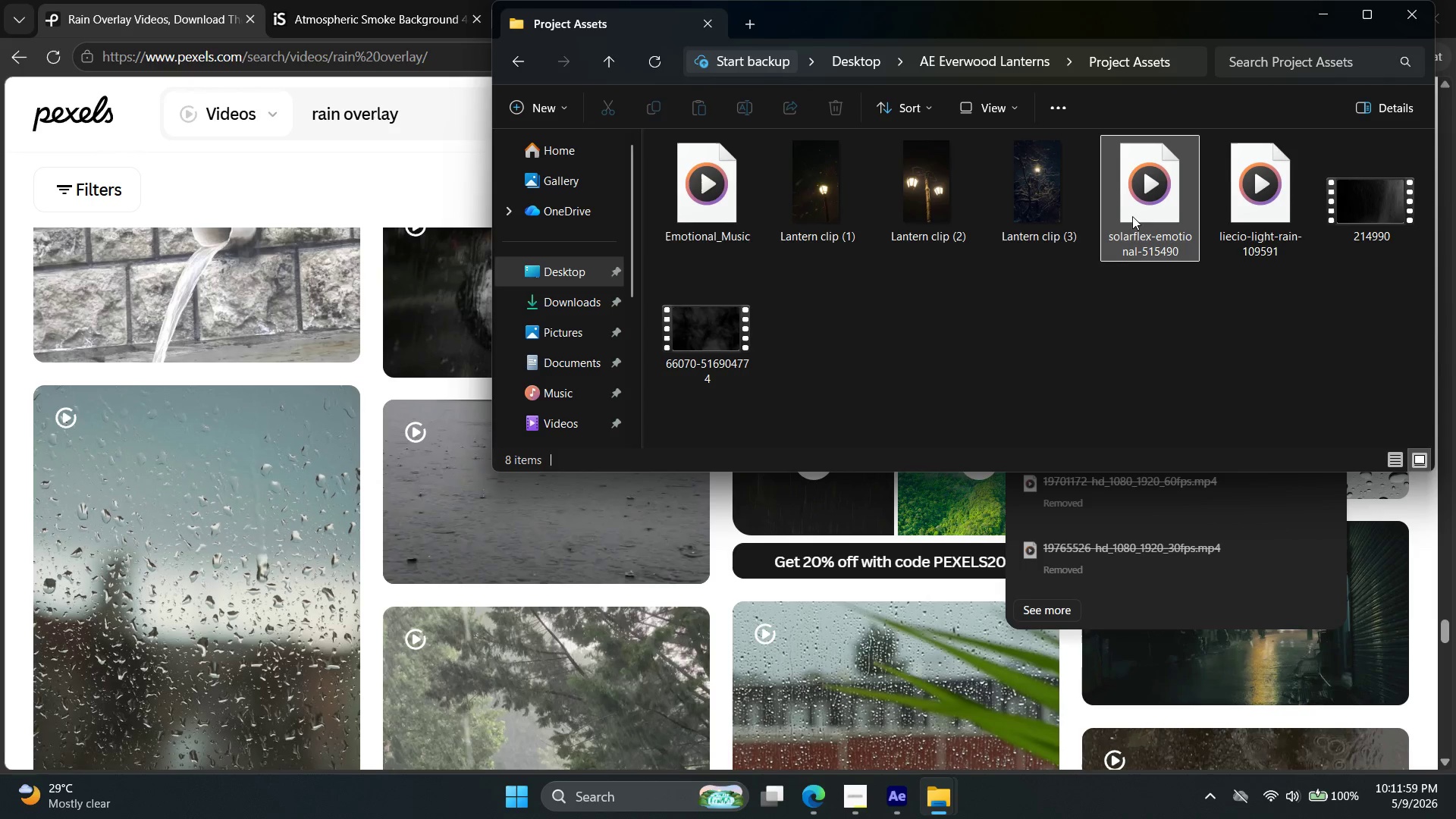 
left_click([1137, 208])
 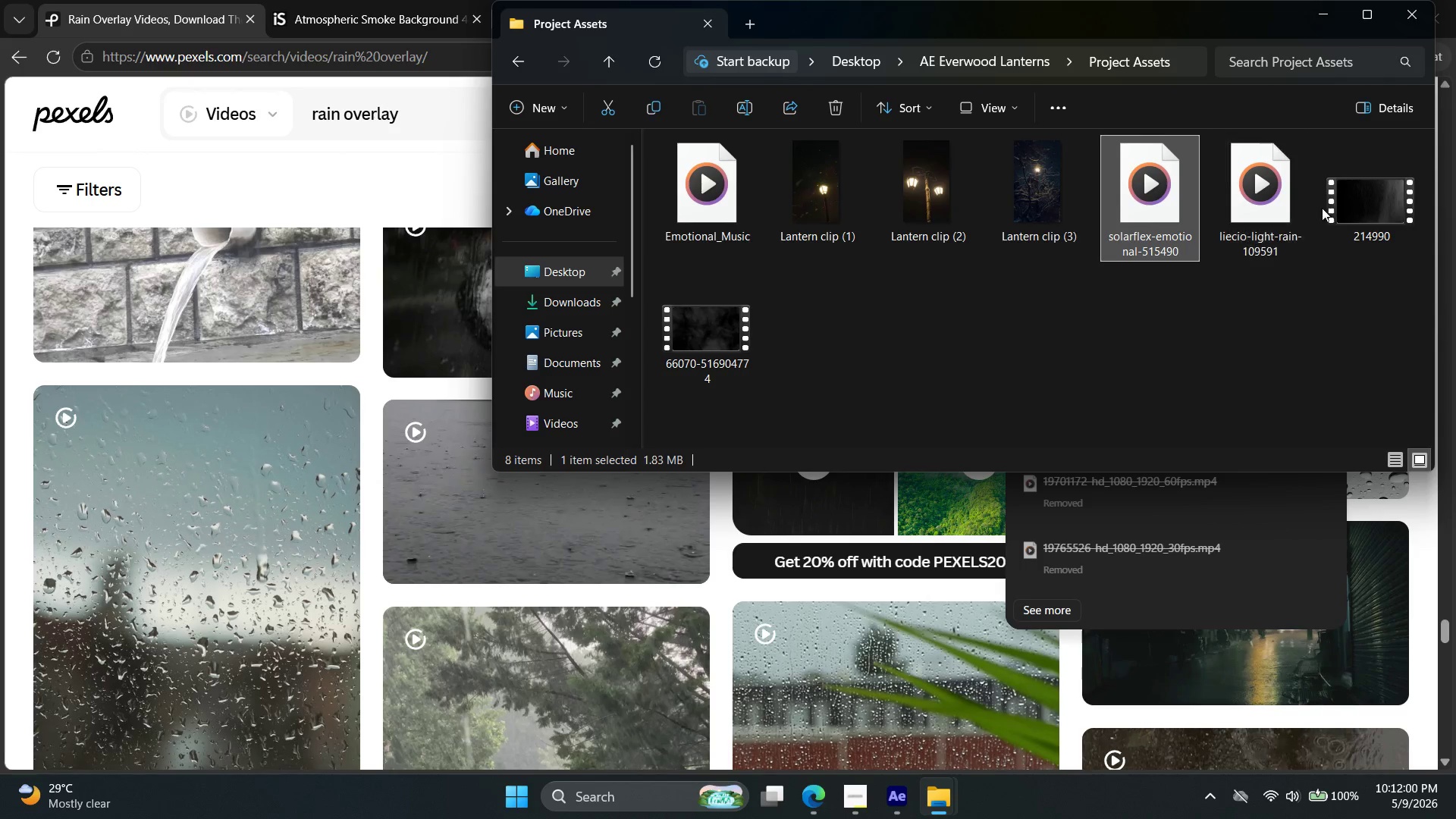 
left_click([1335, 208])
 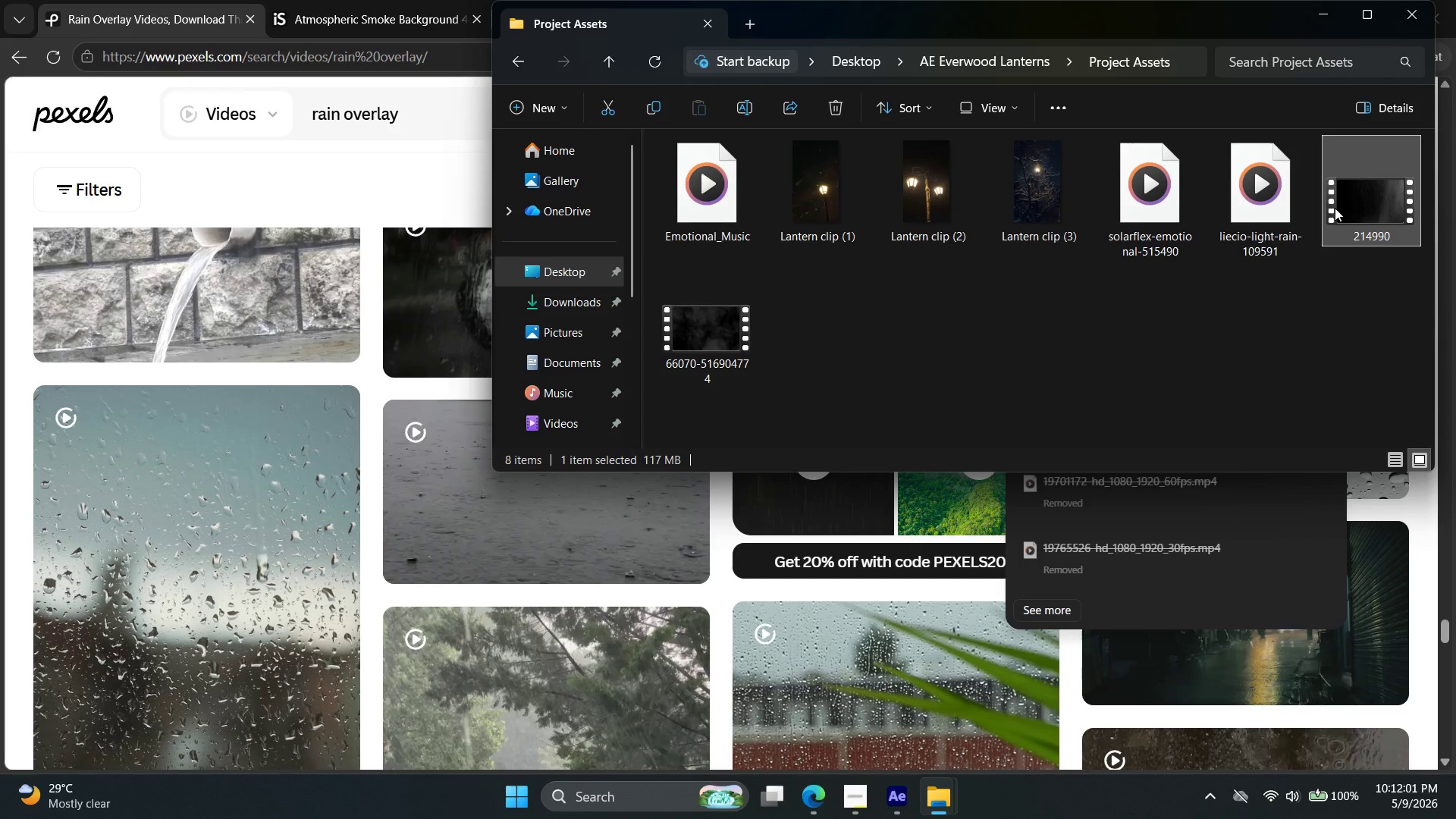 
right_click([1335, 208])
 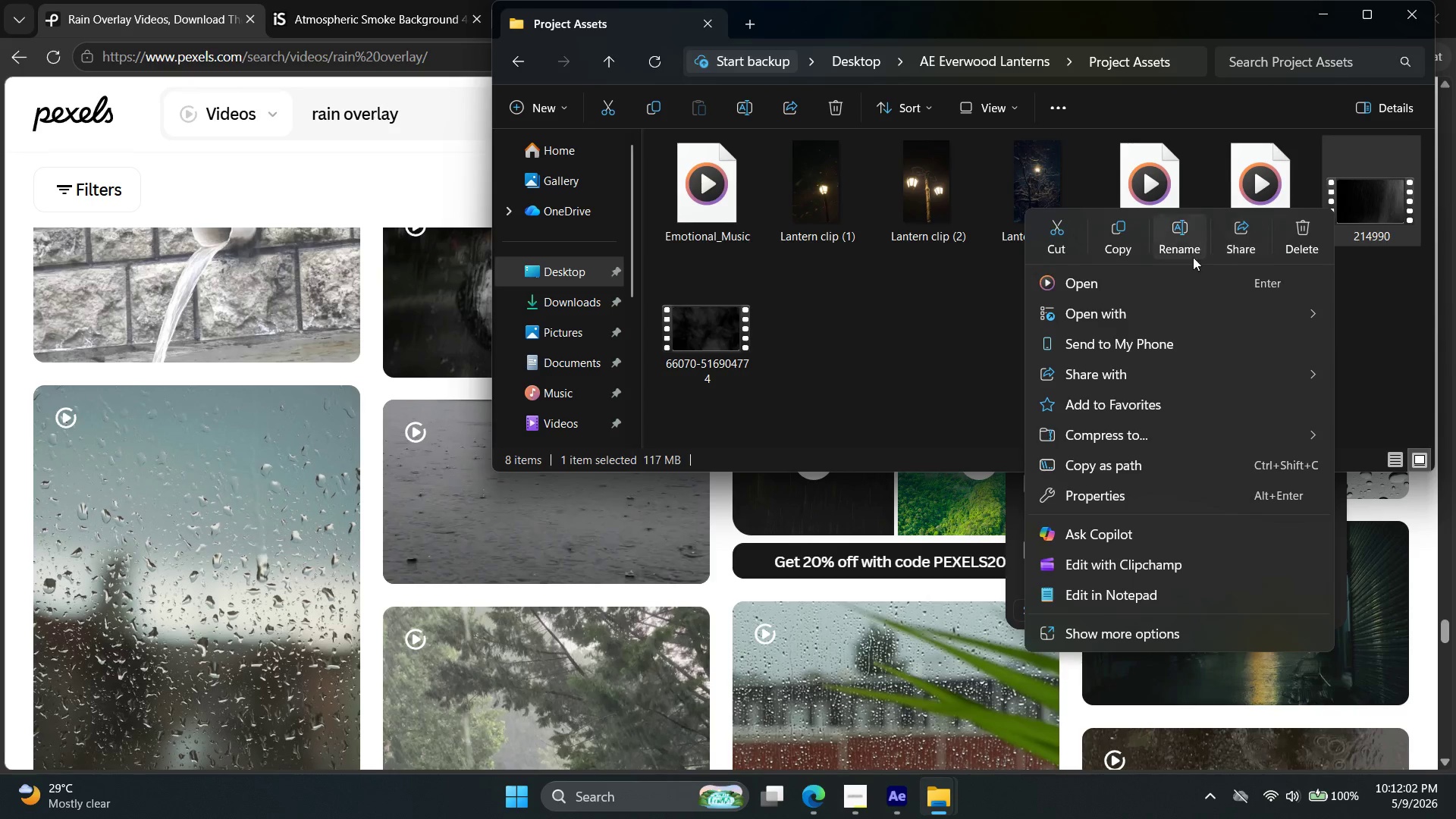 
left_click([1183, 243])
 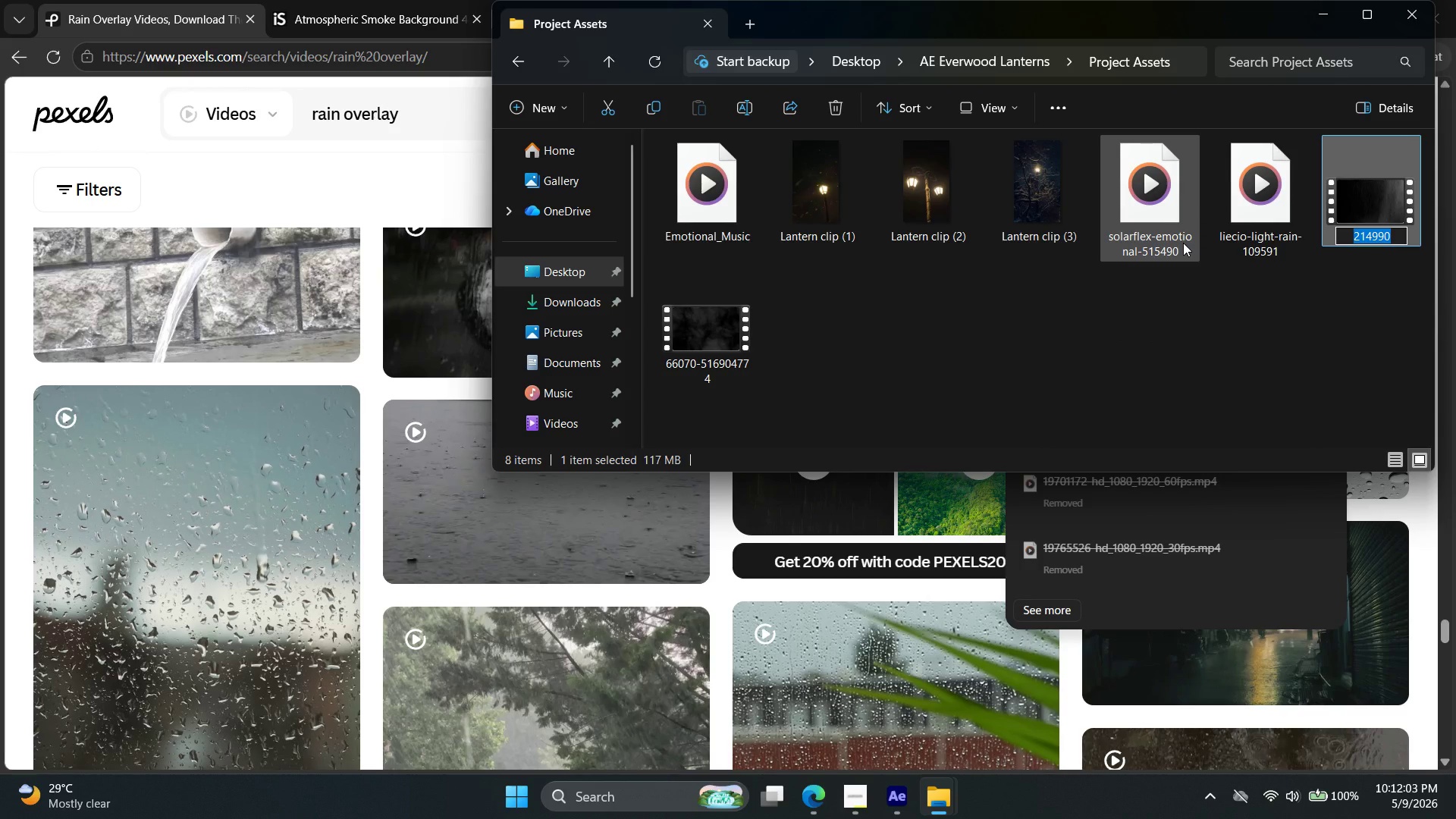 
type(Rain Overlay)
 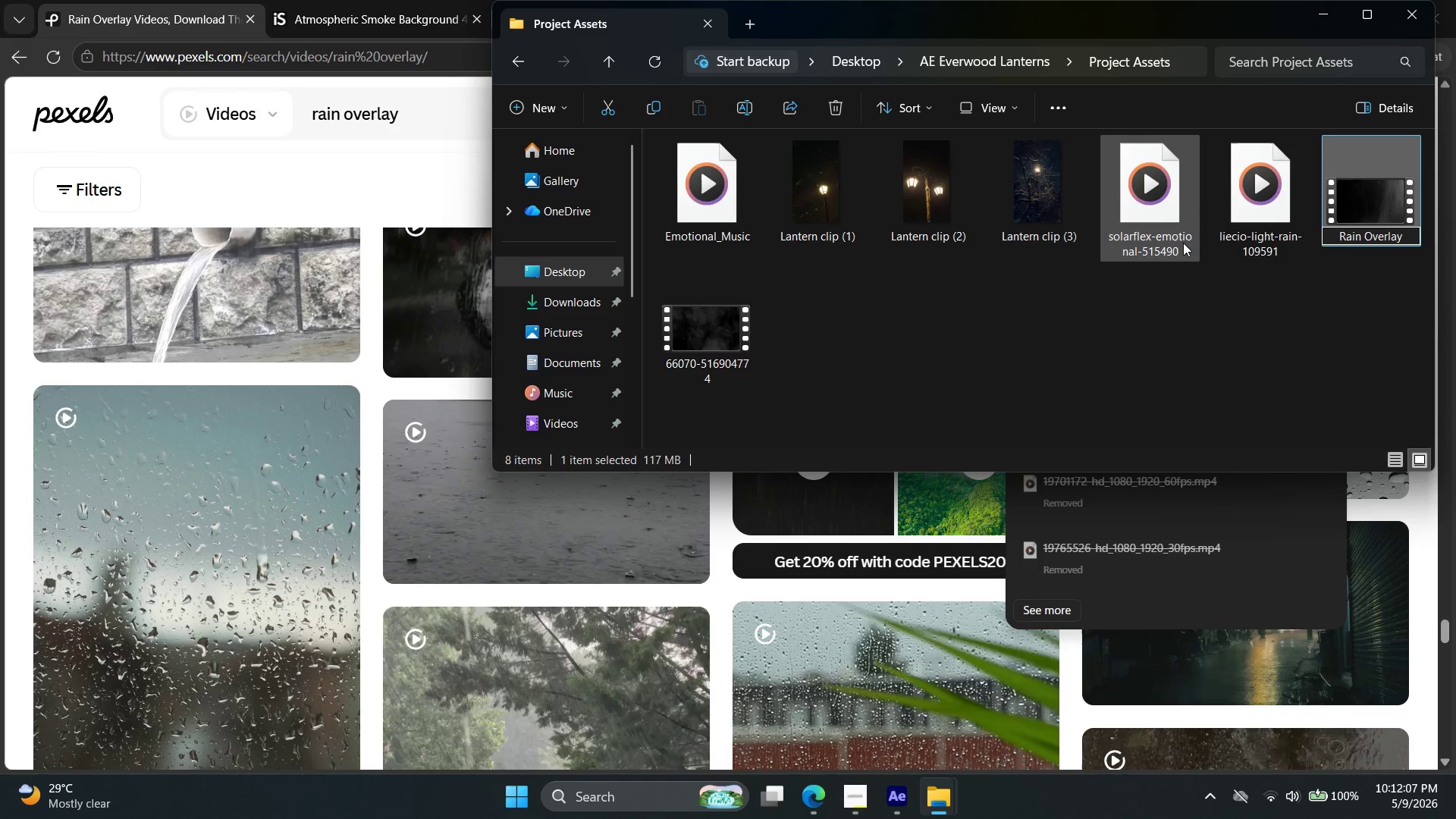 
key(Enter)
 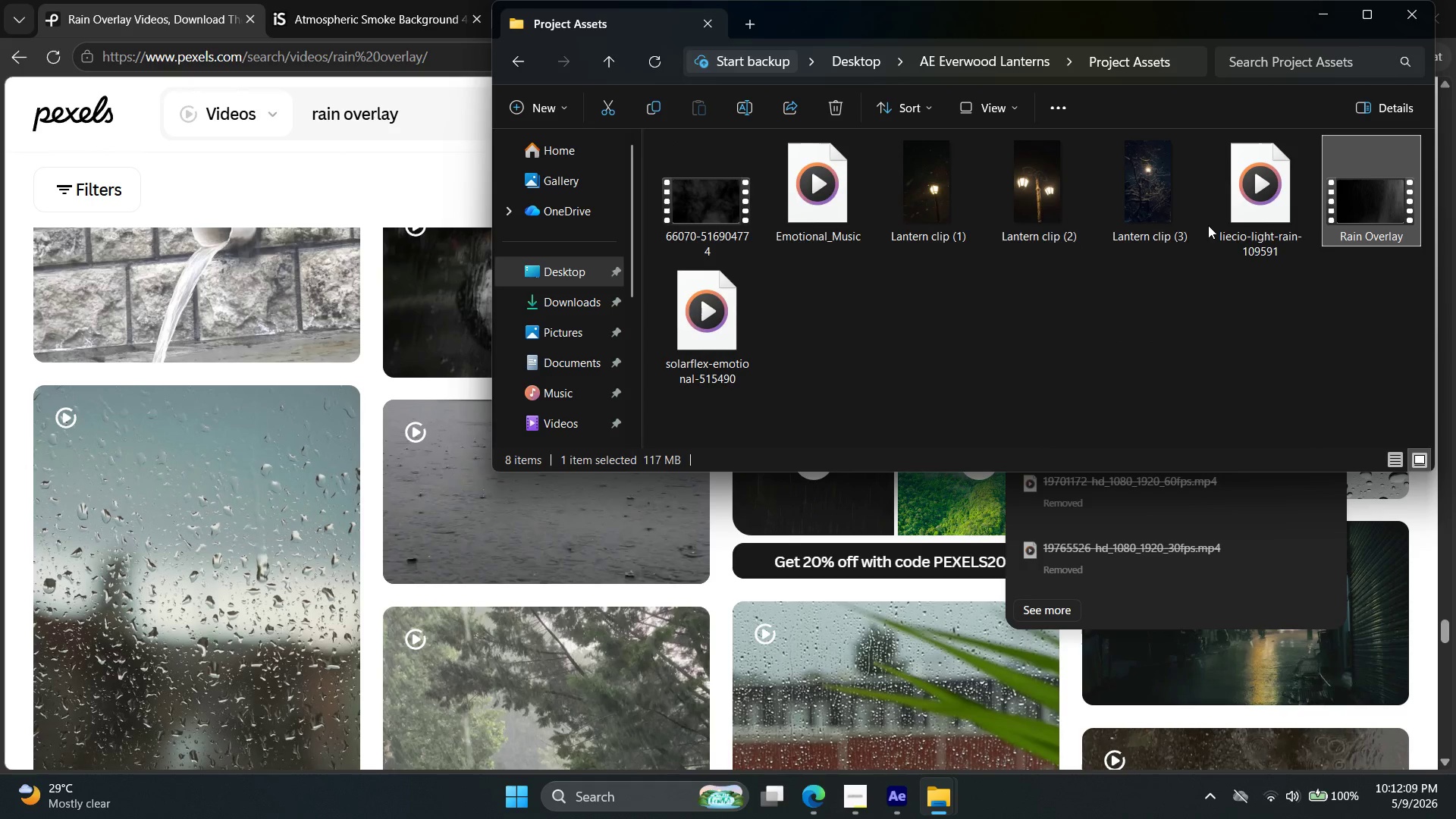 
left_click([1243, 214])
 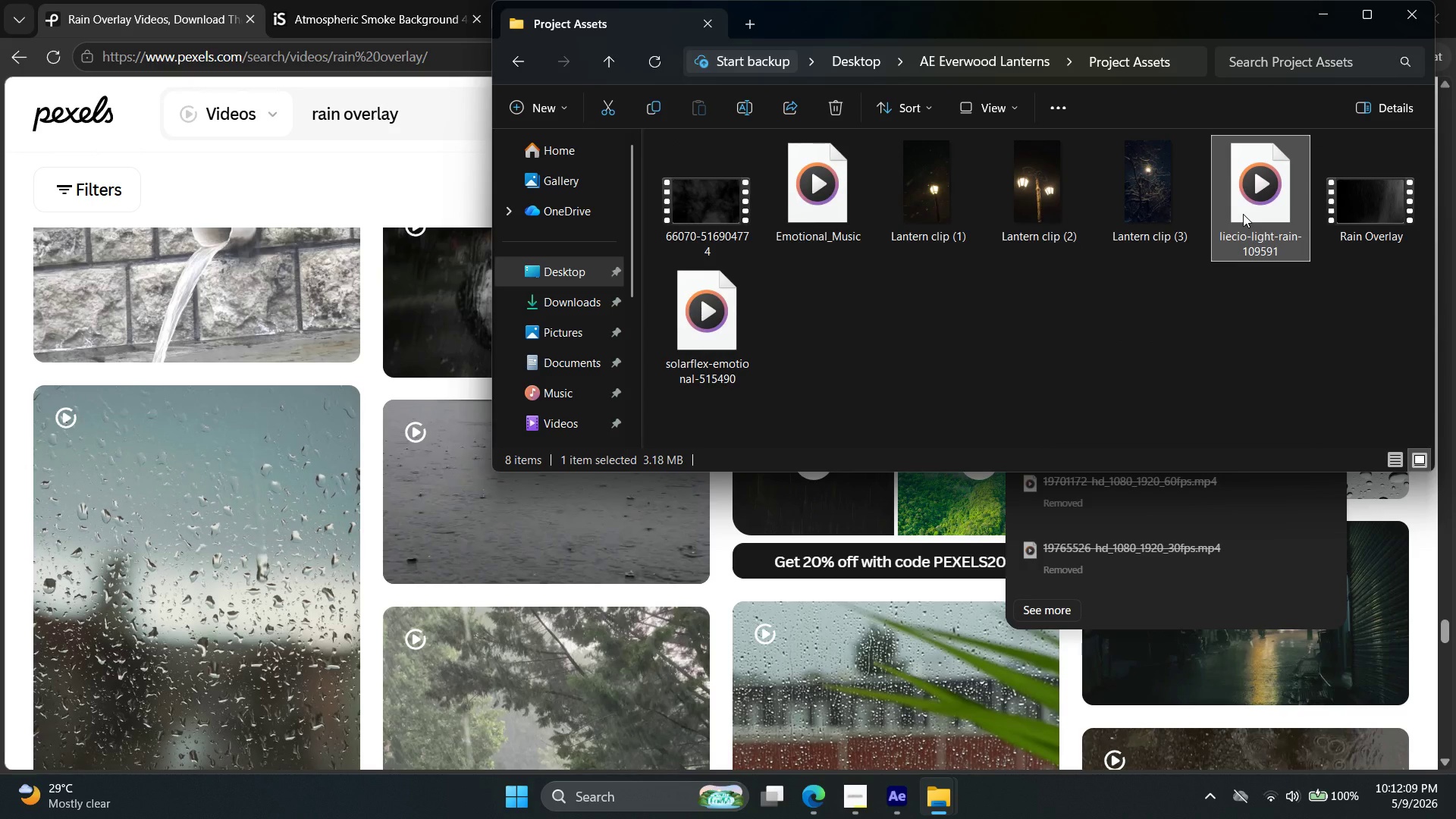 
right_click([1243, 214])
 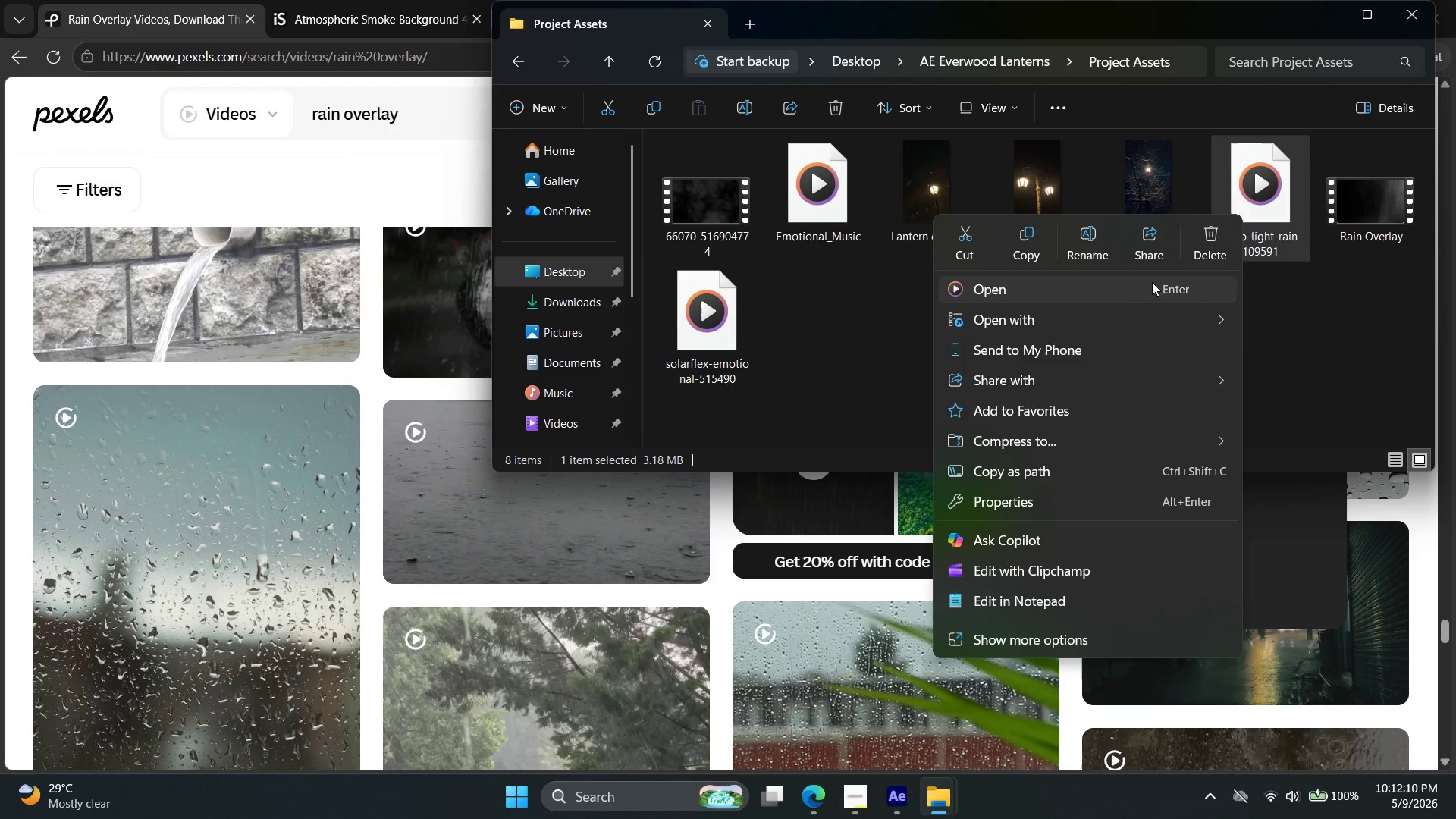 
left_click([1101, 247])
 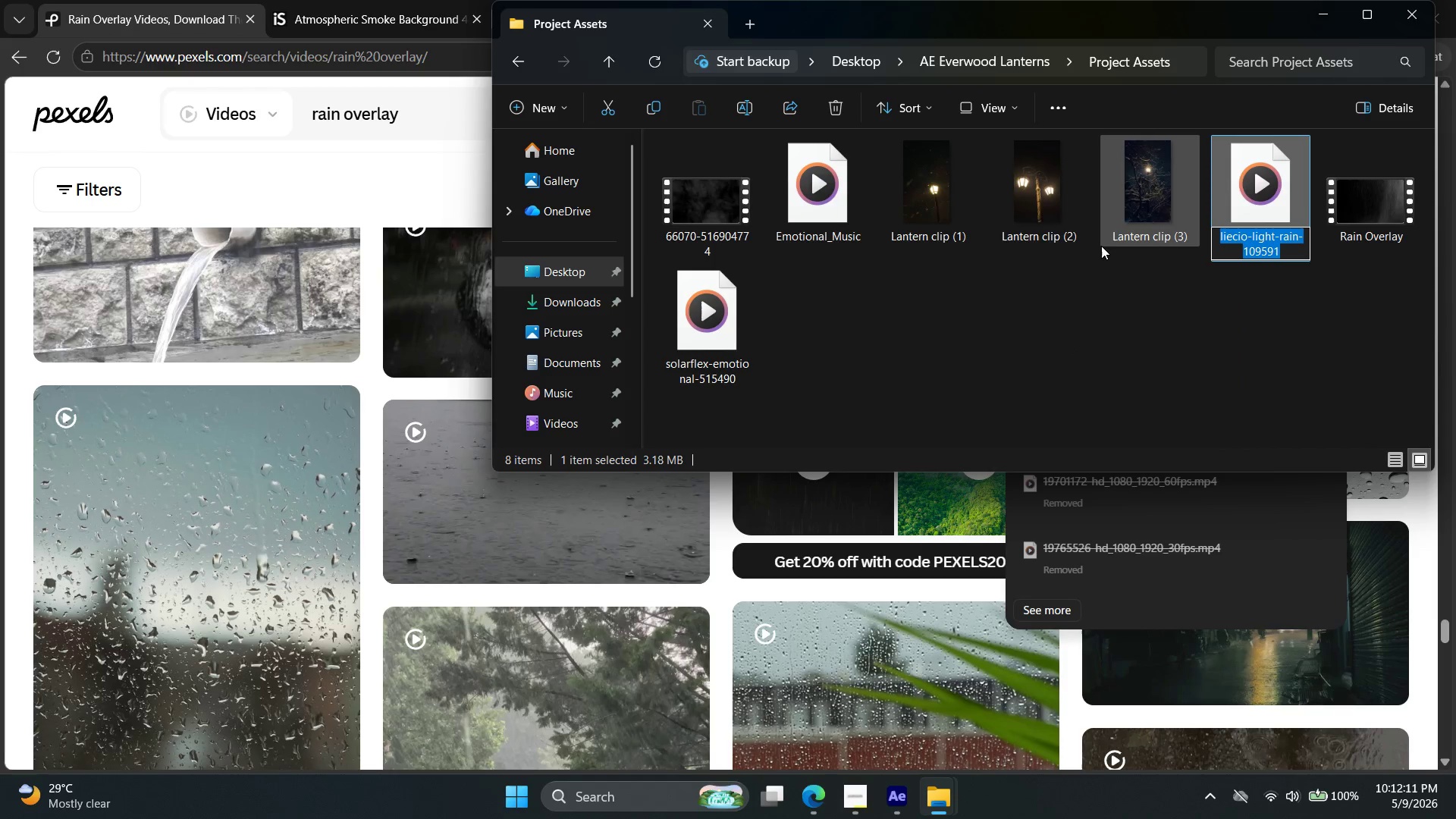 
type(Rain S)
key(Backspace)
key(Backspace)
type(_Sfcx)
key(Backspace)
 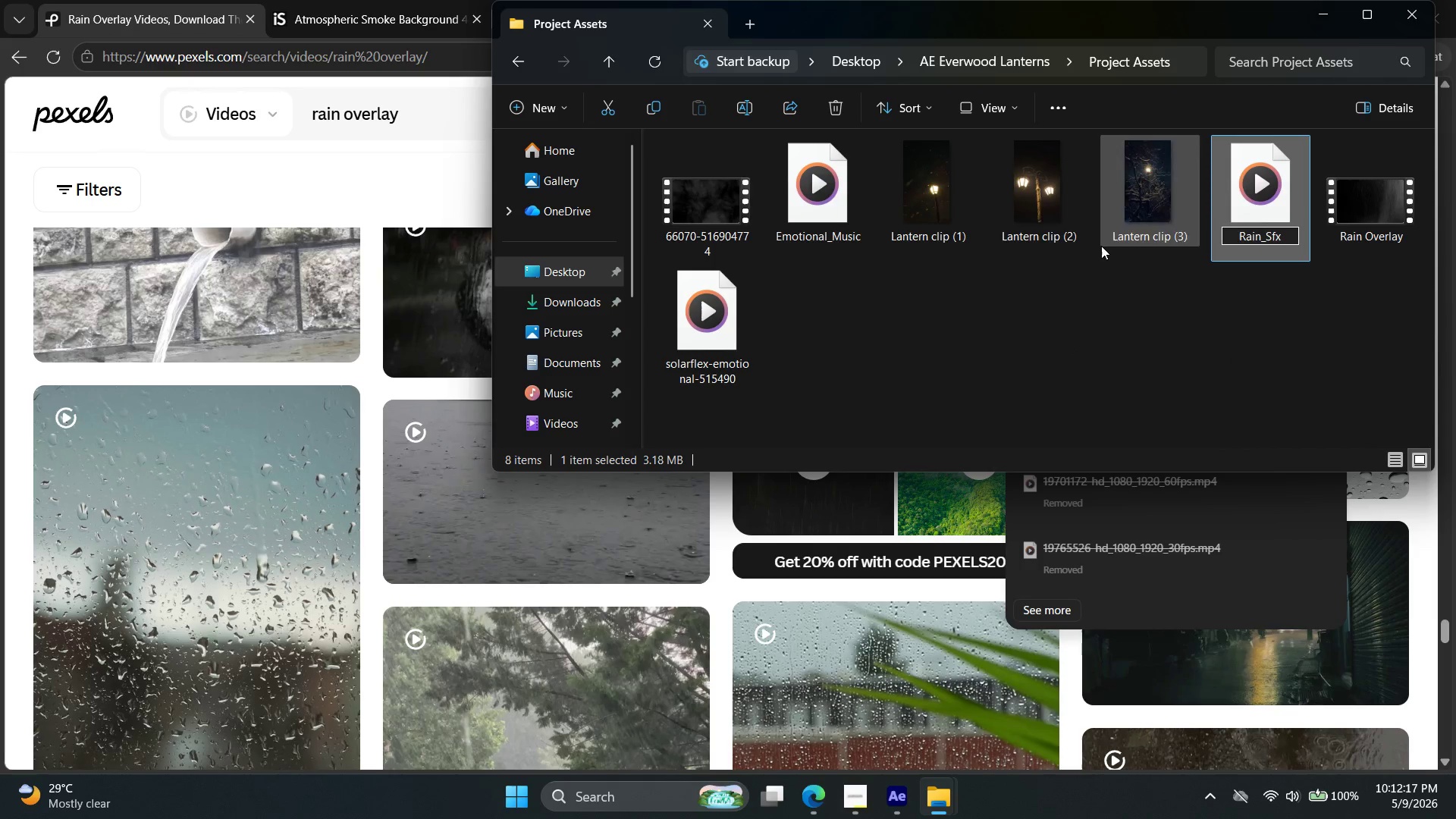 
double_click([692, 317])
 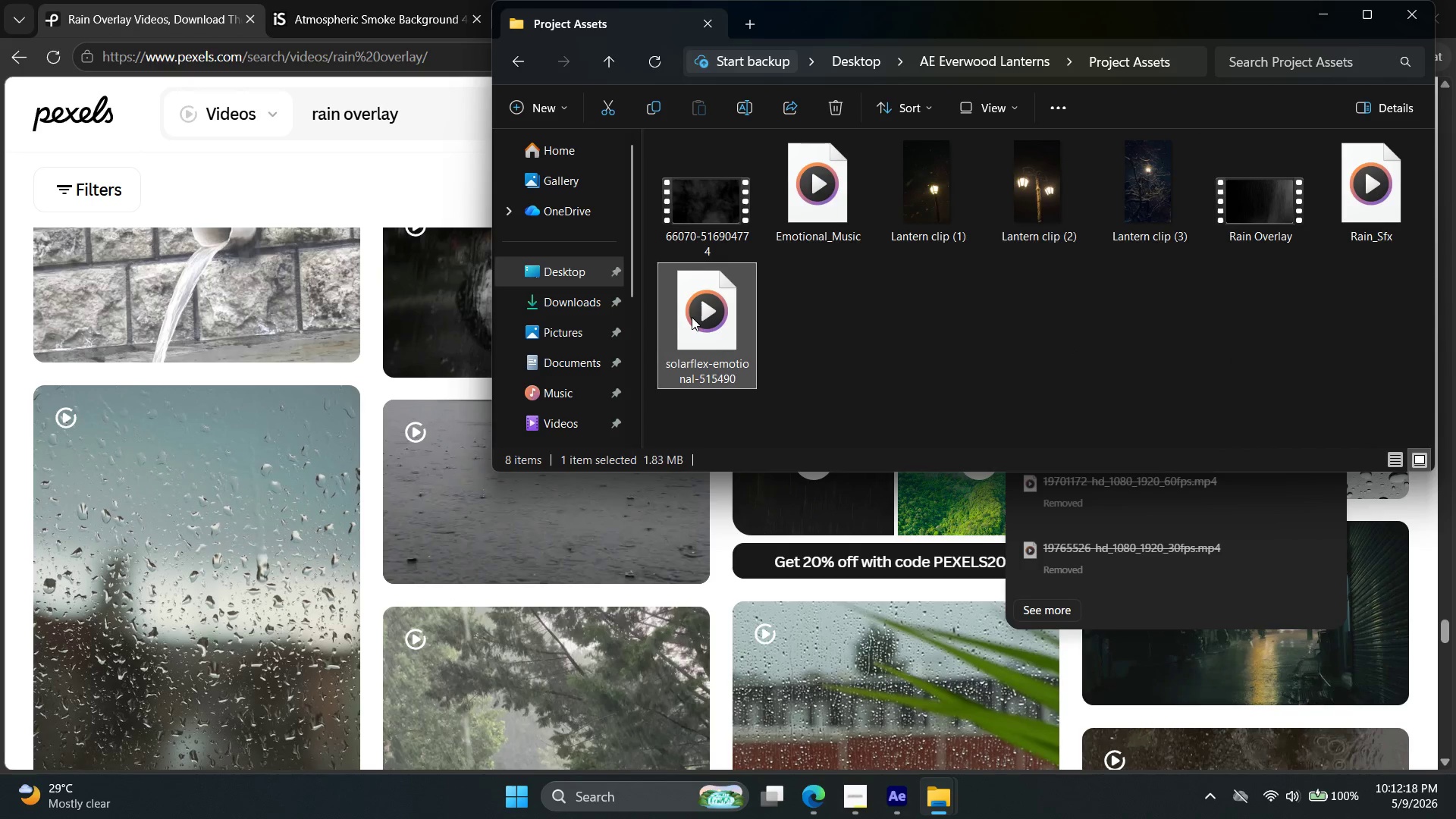 
right_click([692, 317])
 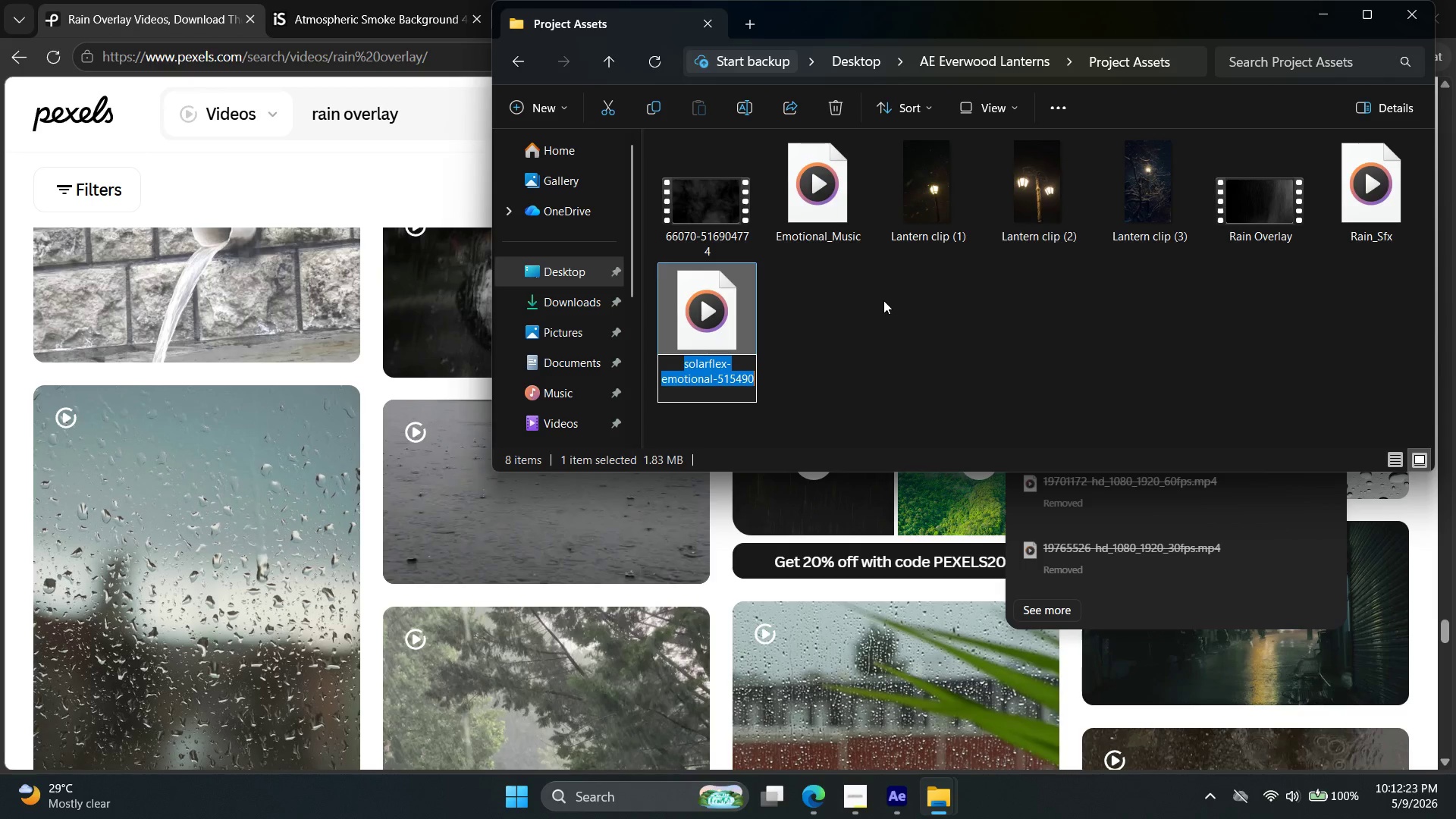 
wait(6.14)
 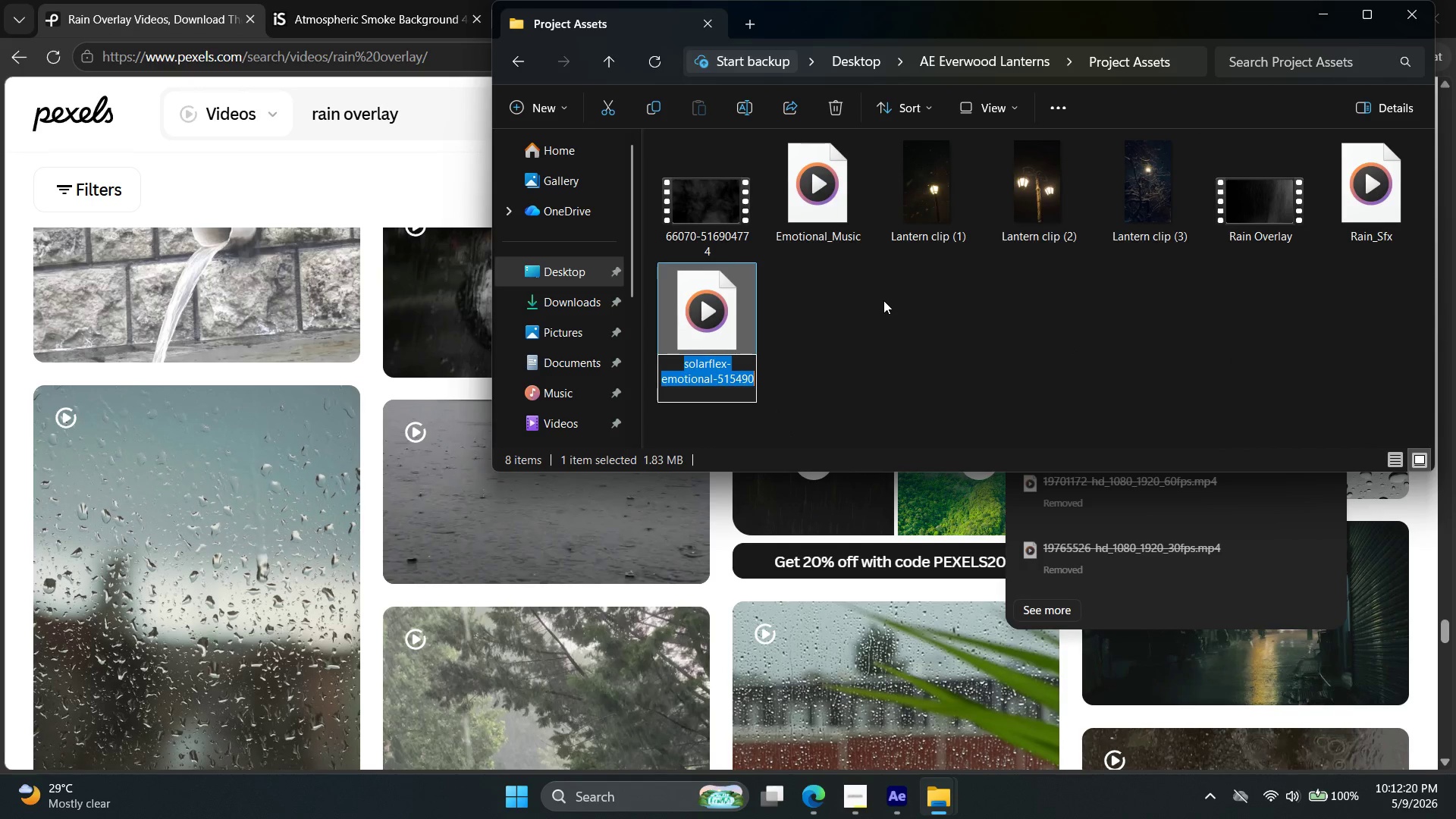 
left_click([891, 302])
 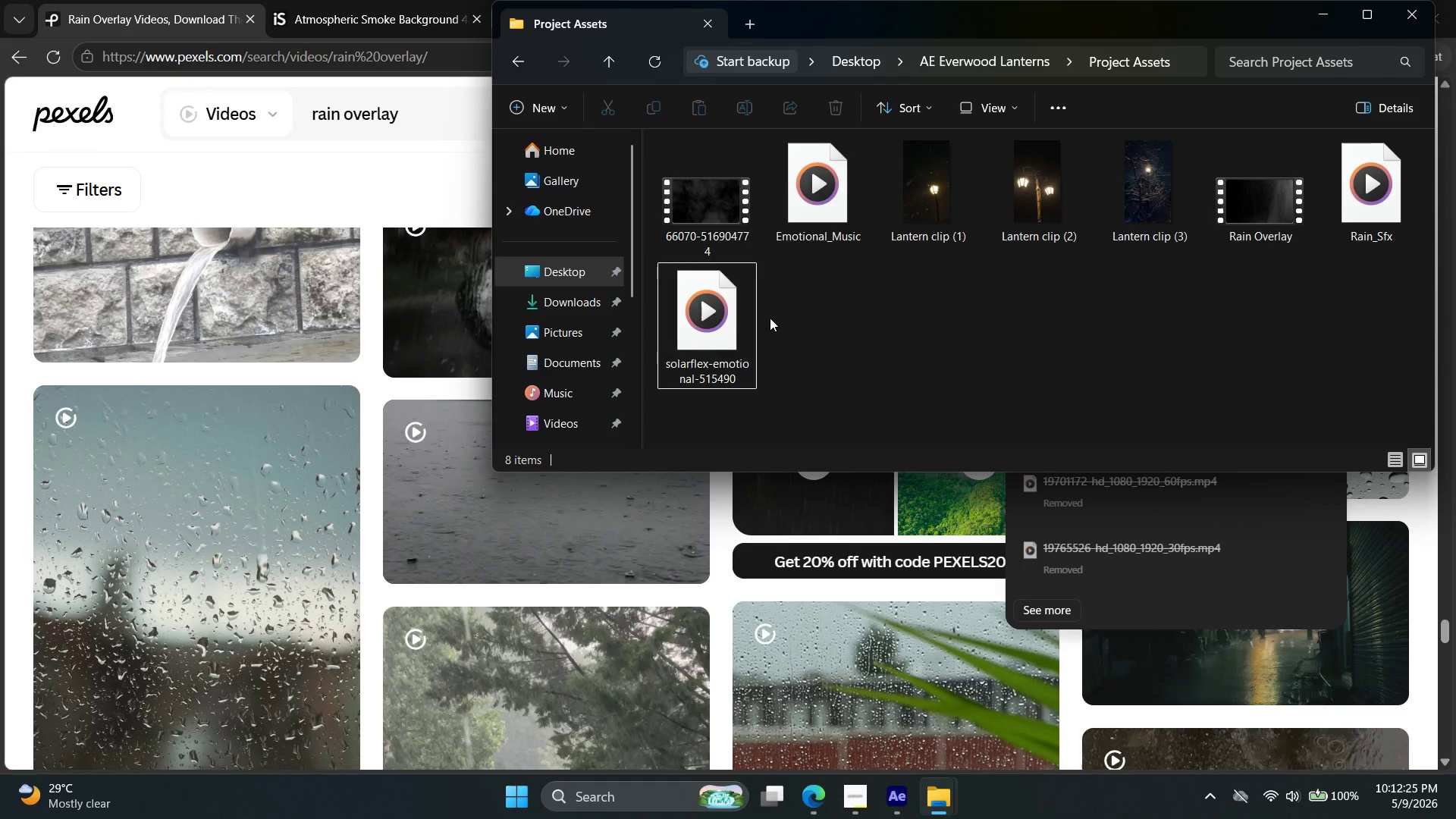 
left_click([708, 313])
 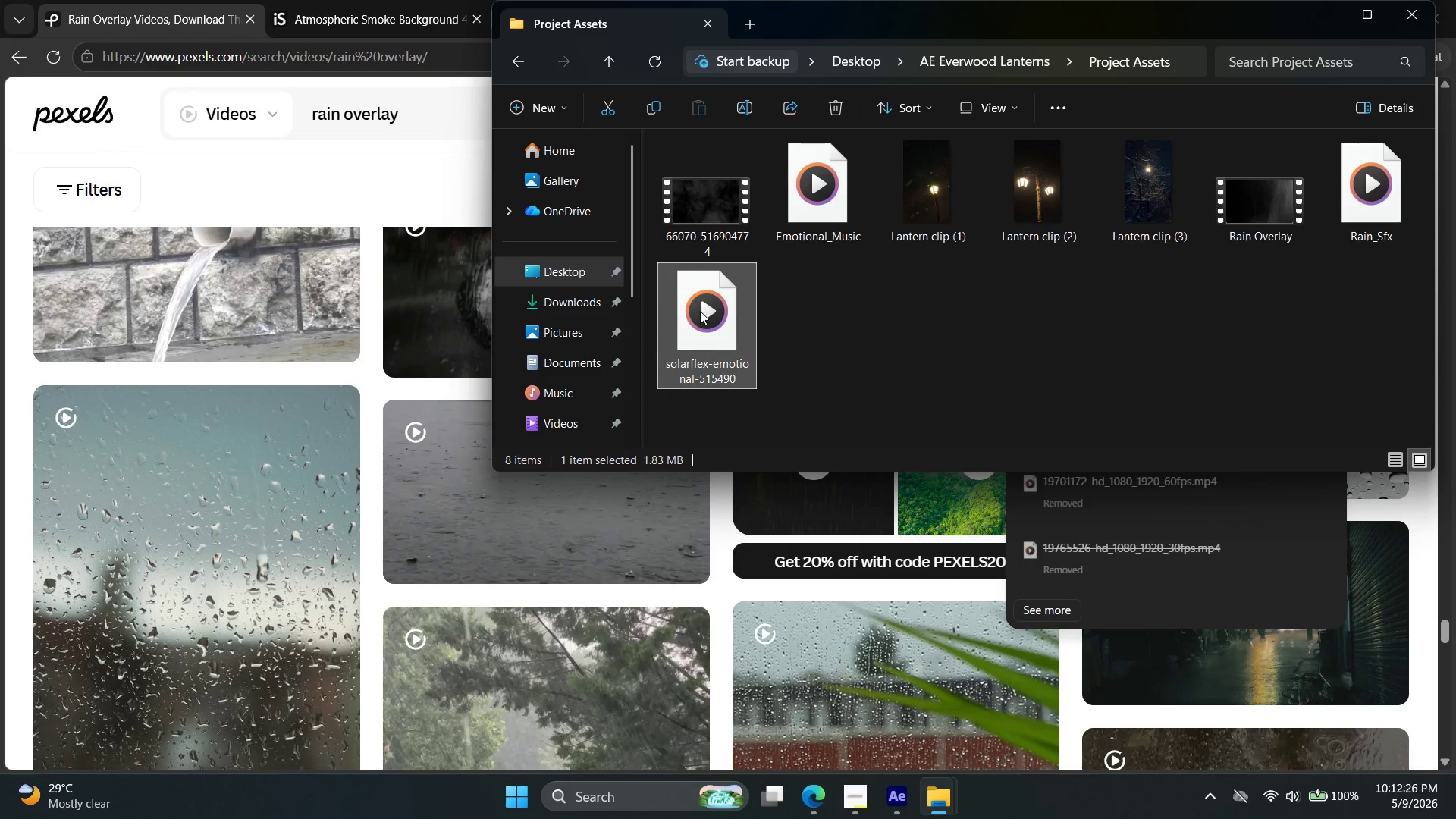 
double_click([700, 311])
 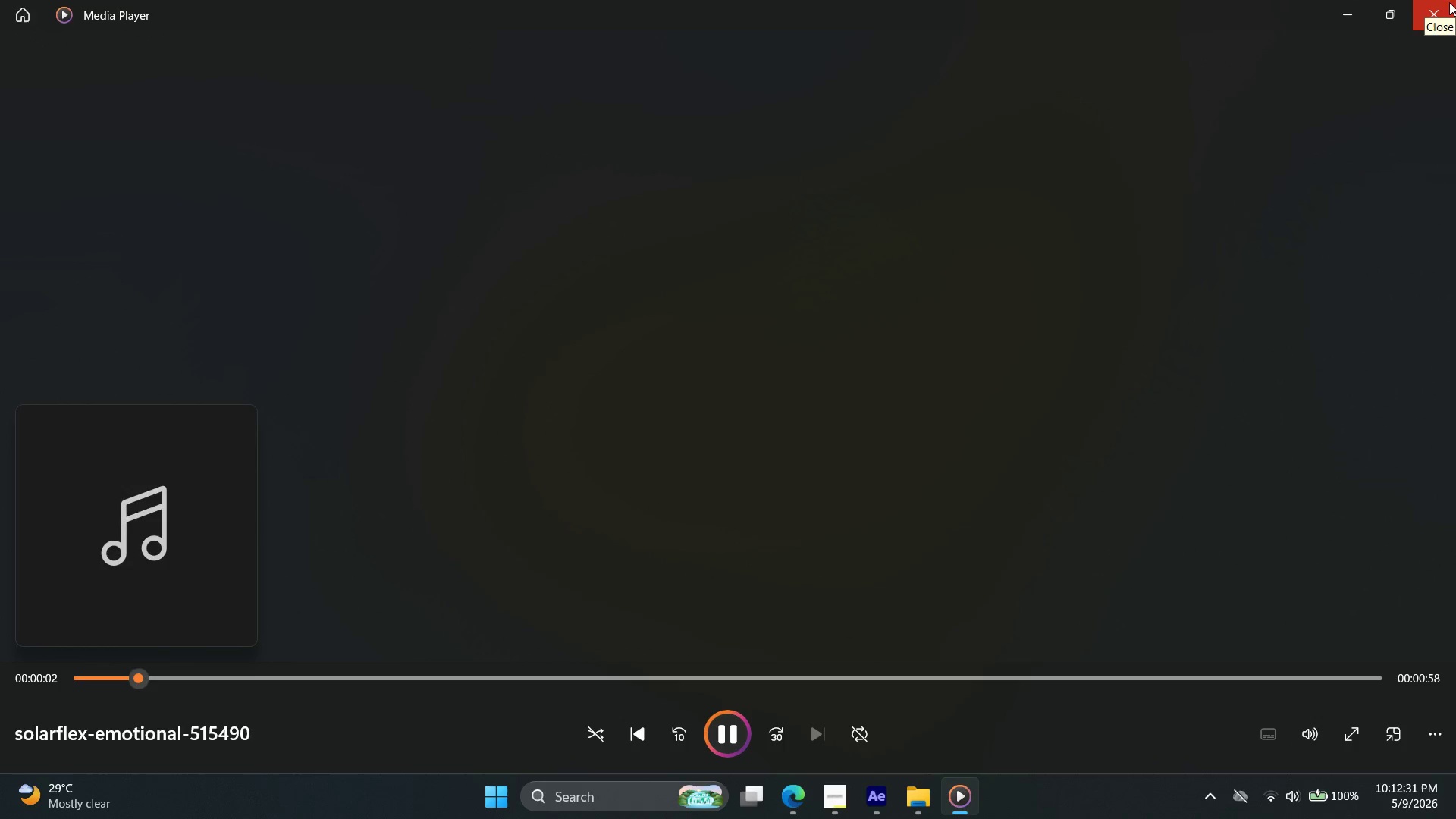 
wait(6.53)
 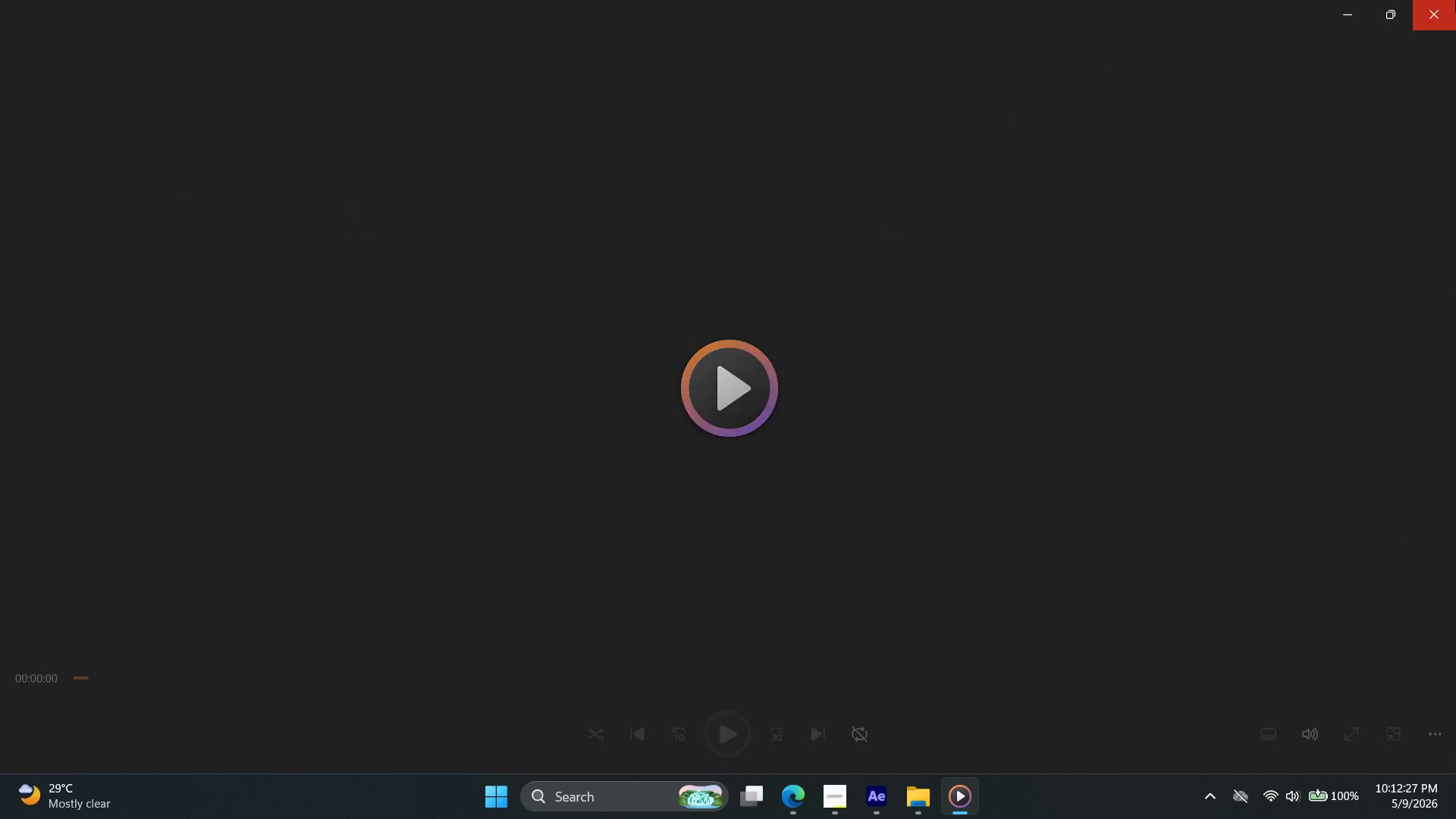 
left_click([1449, 2])
 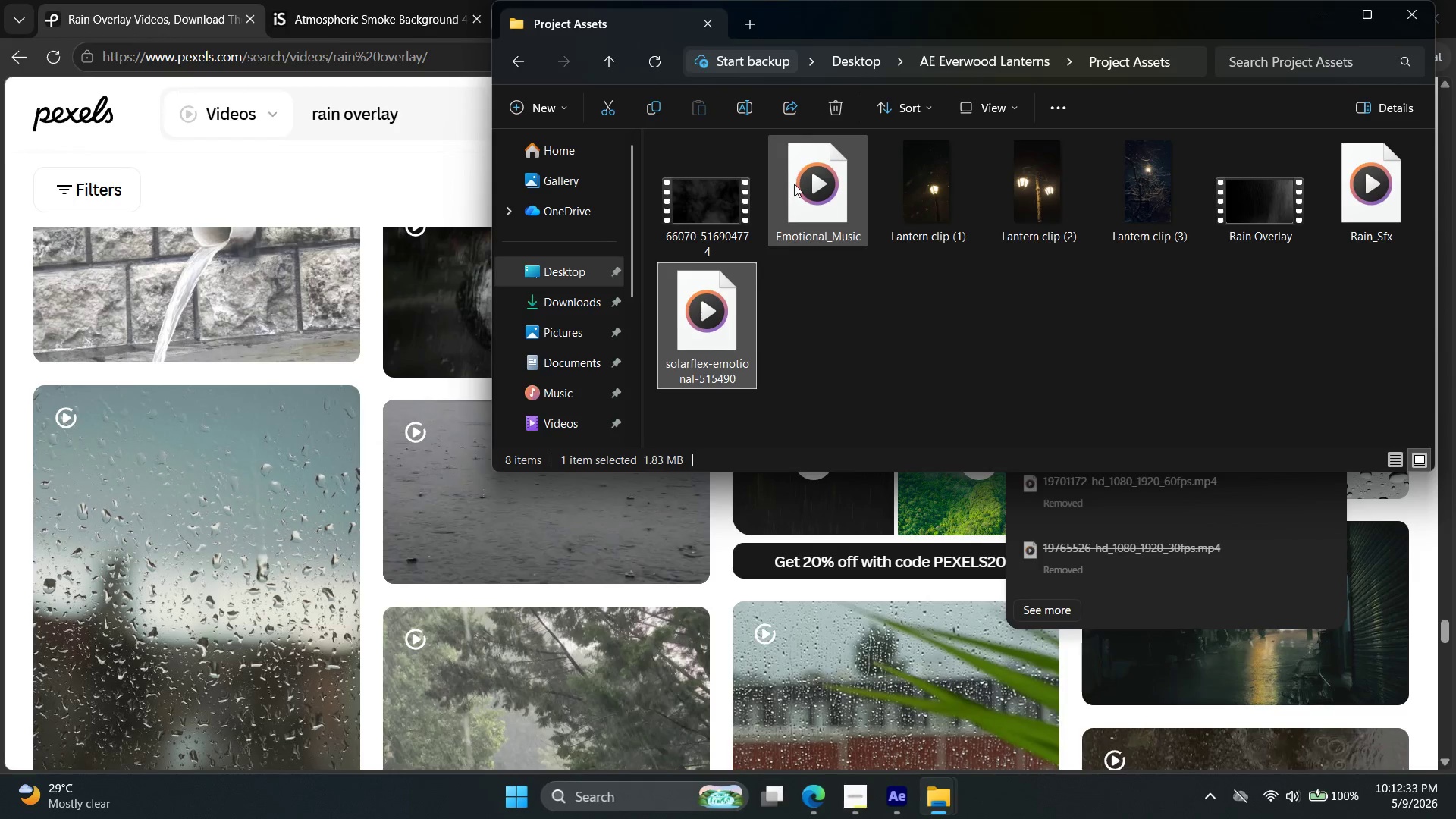 
double_click([795, 184])
 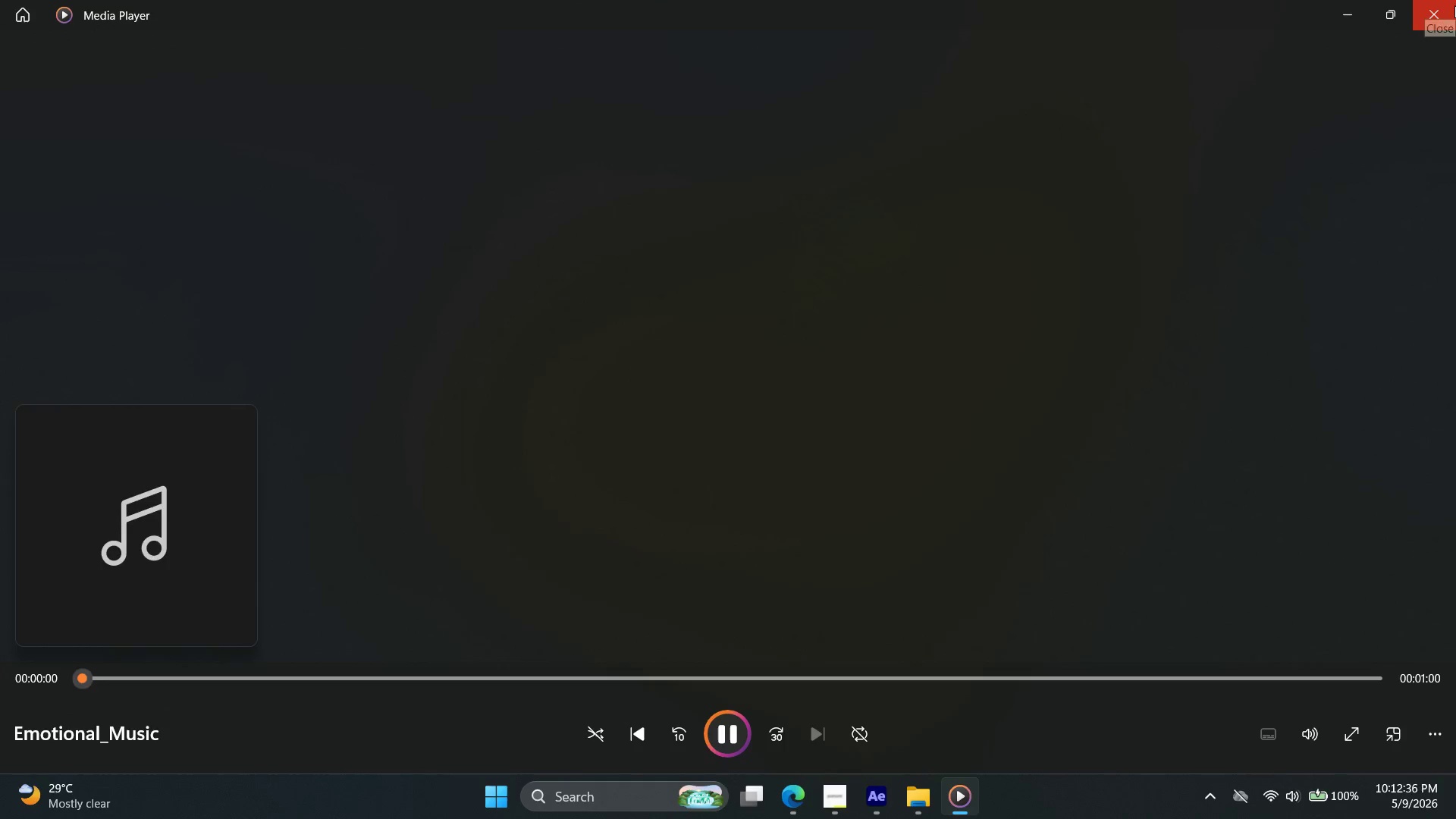 
left_click([1454, 5])
 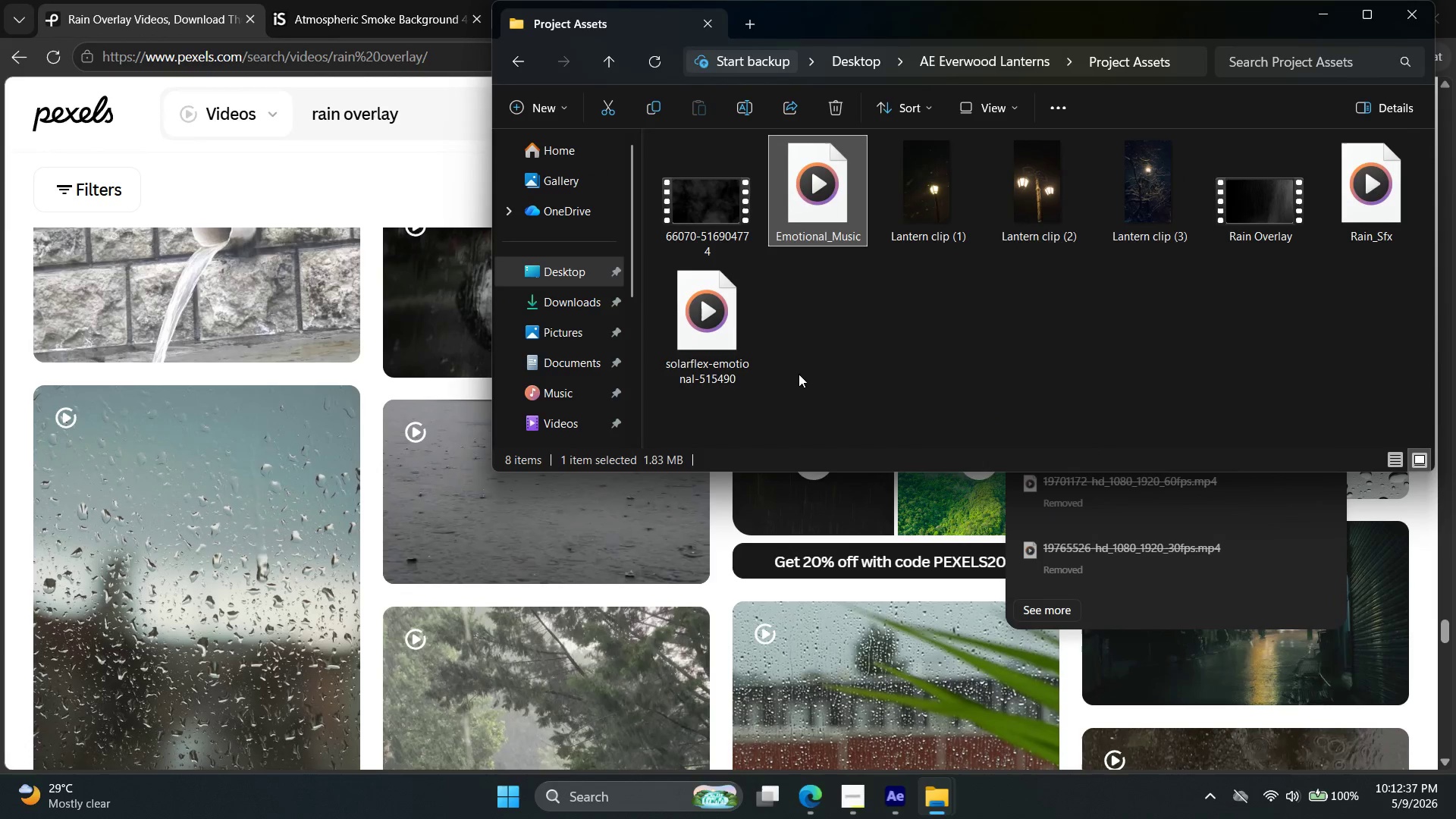 
left_click([672, 329])
 